 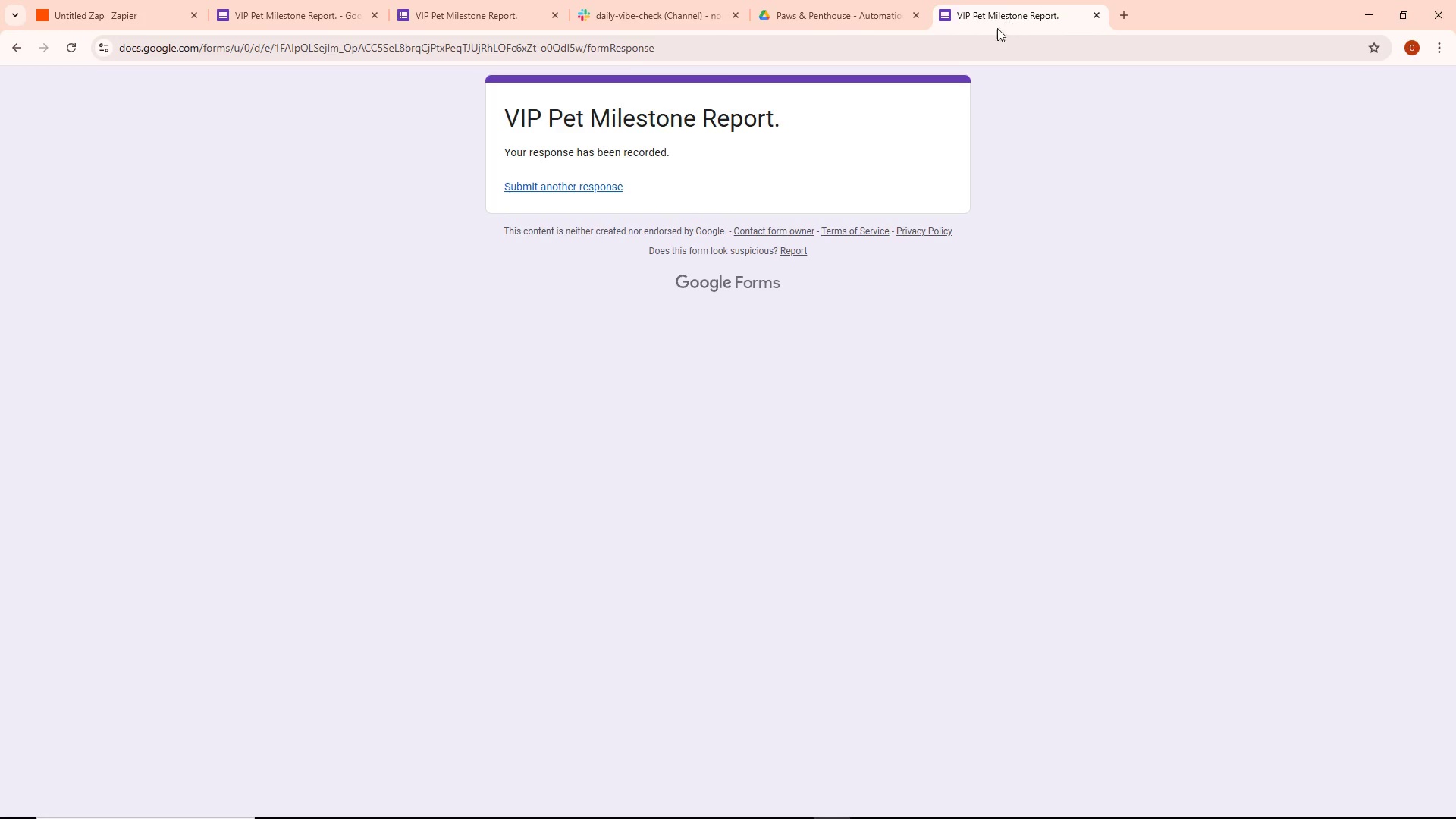 
left_click([865, 11])
 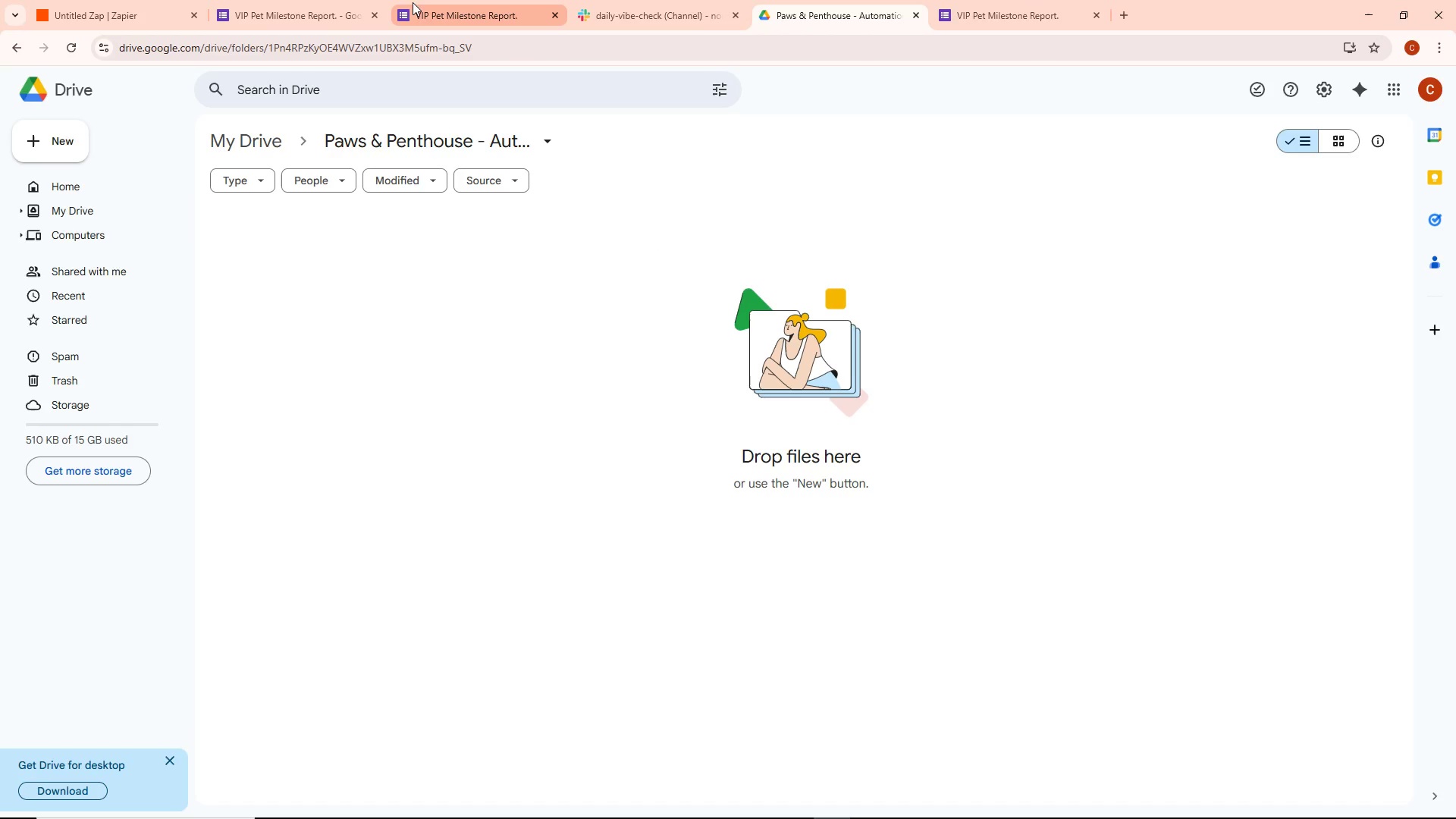 
left_click([411, 0])
 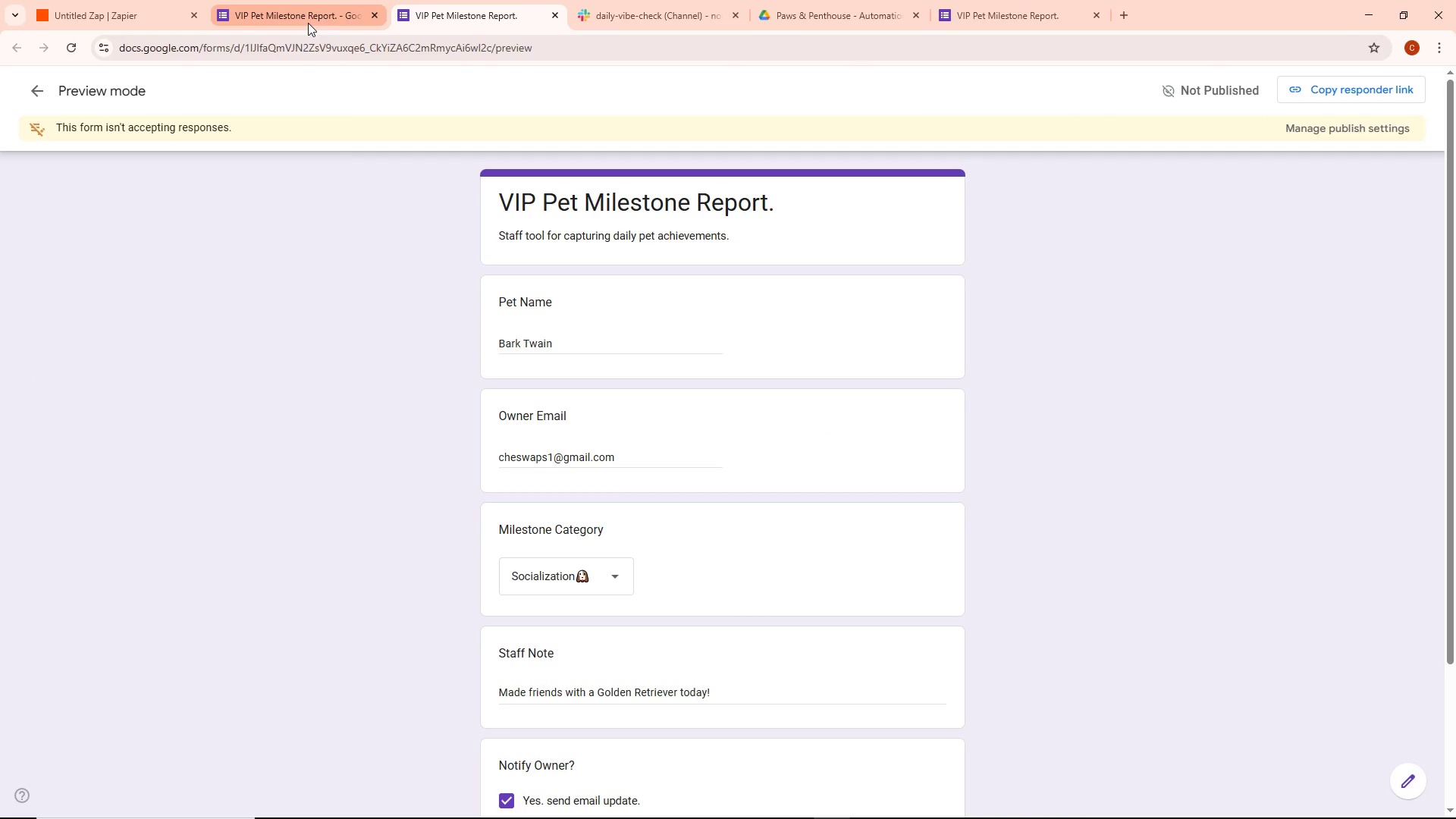 
left_click([308, 22])
 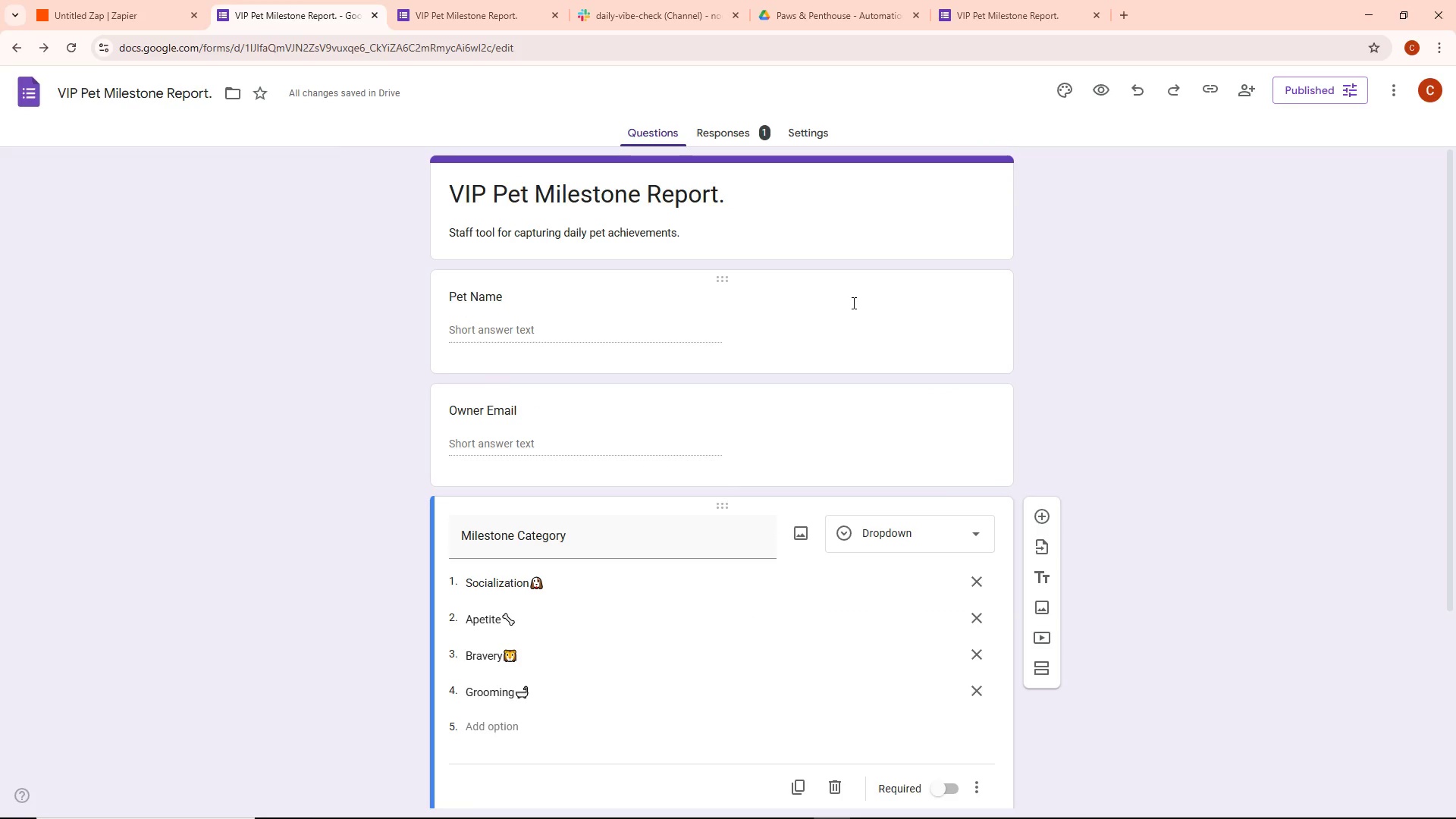 
scroll: coordinate [852, 303], scroll_direction: down, amount: 1.0
 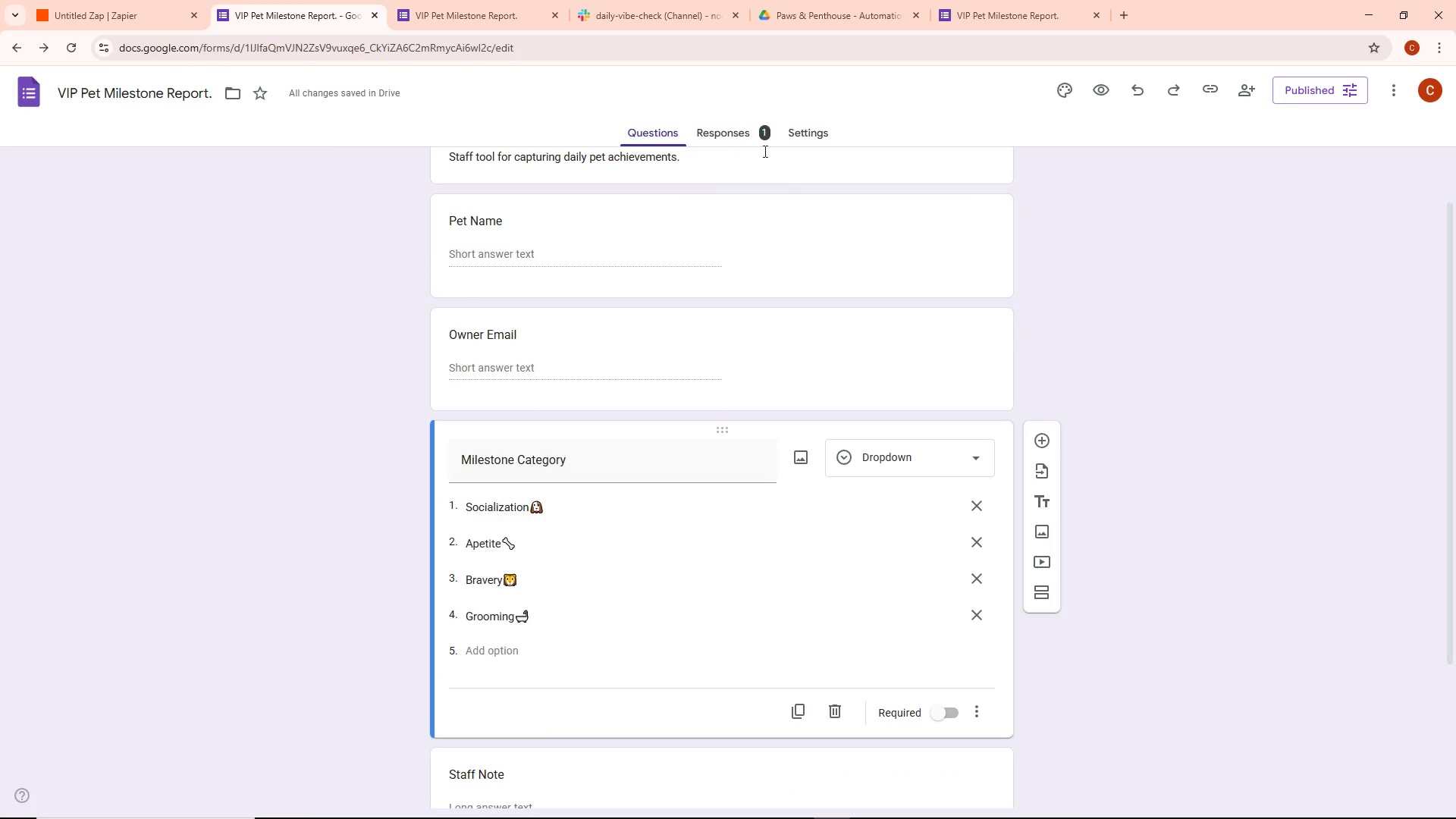 
left_click([726, 134])
 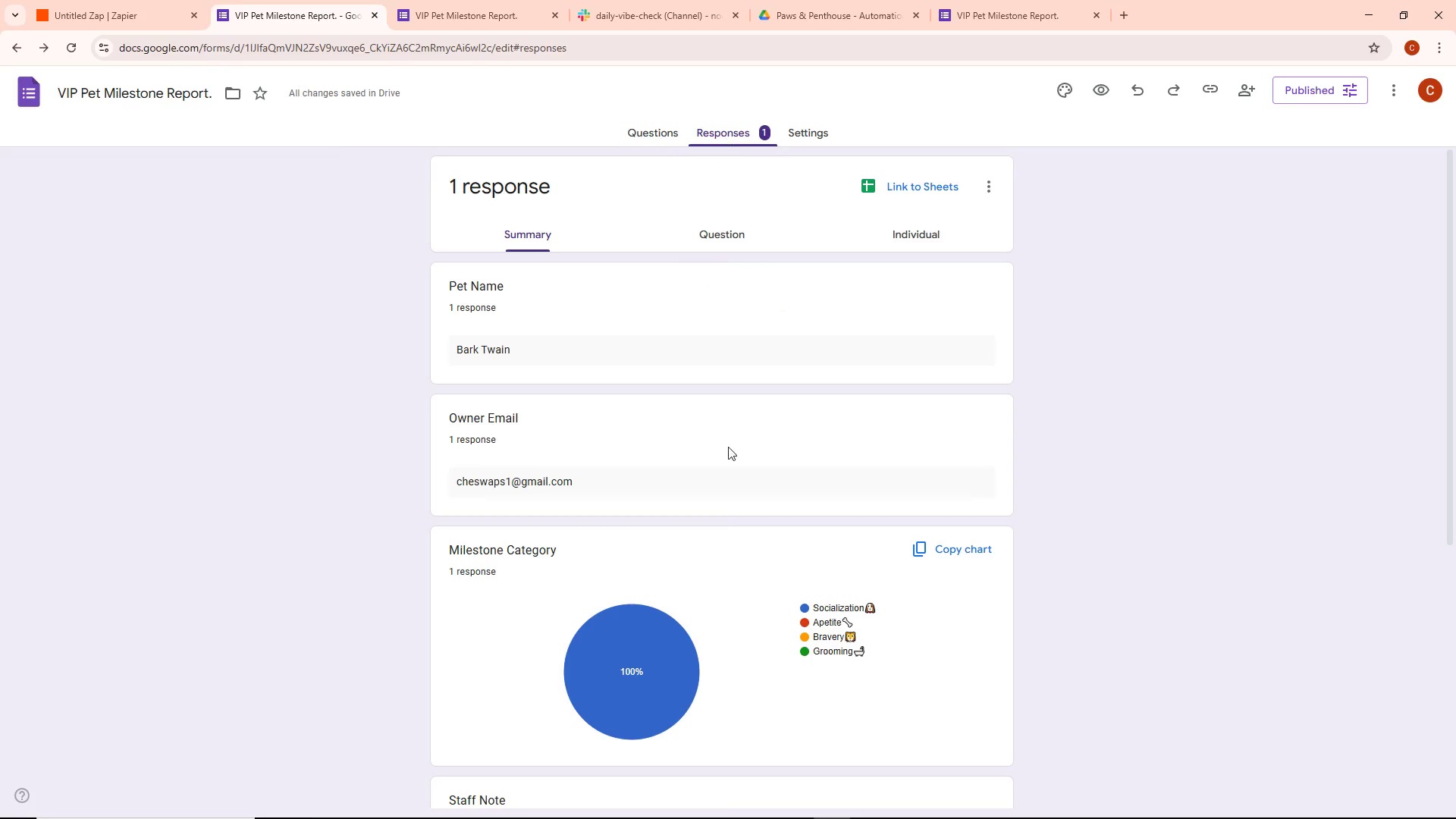 
scroll: coordinate [712, 508], scroll_direction: up, amount: 1.0
 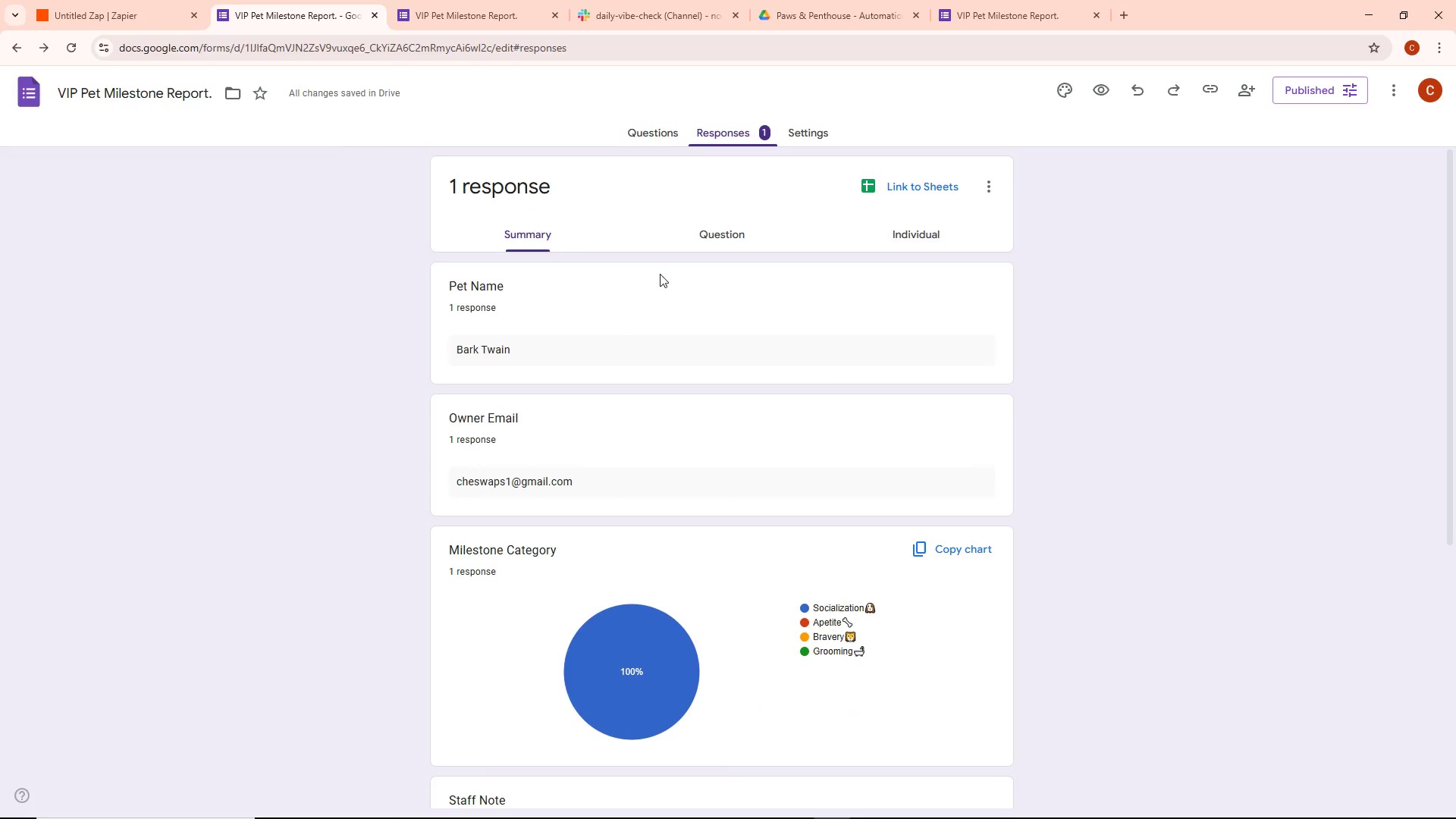 
scroll: coordinate [753, 519], scroll_direction: down, amount: 7.0
 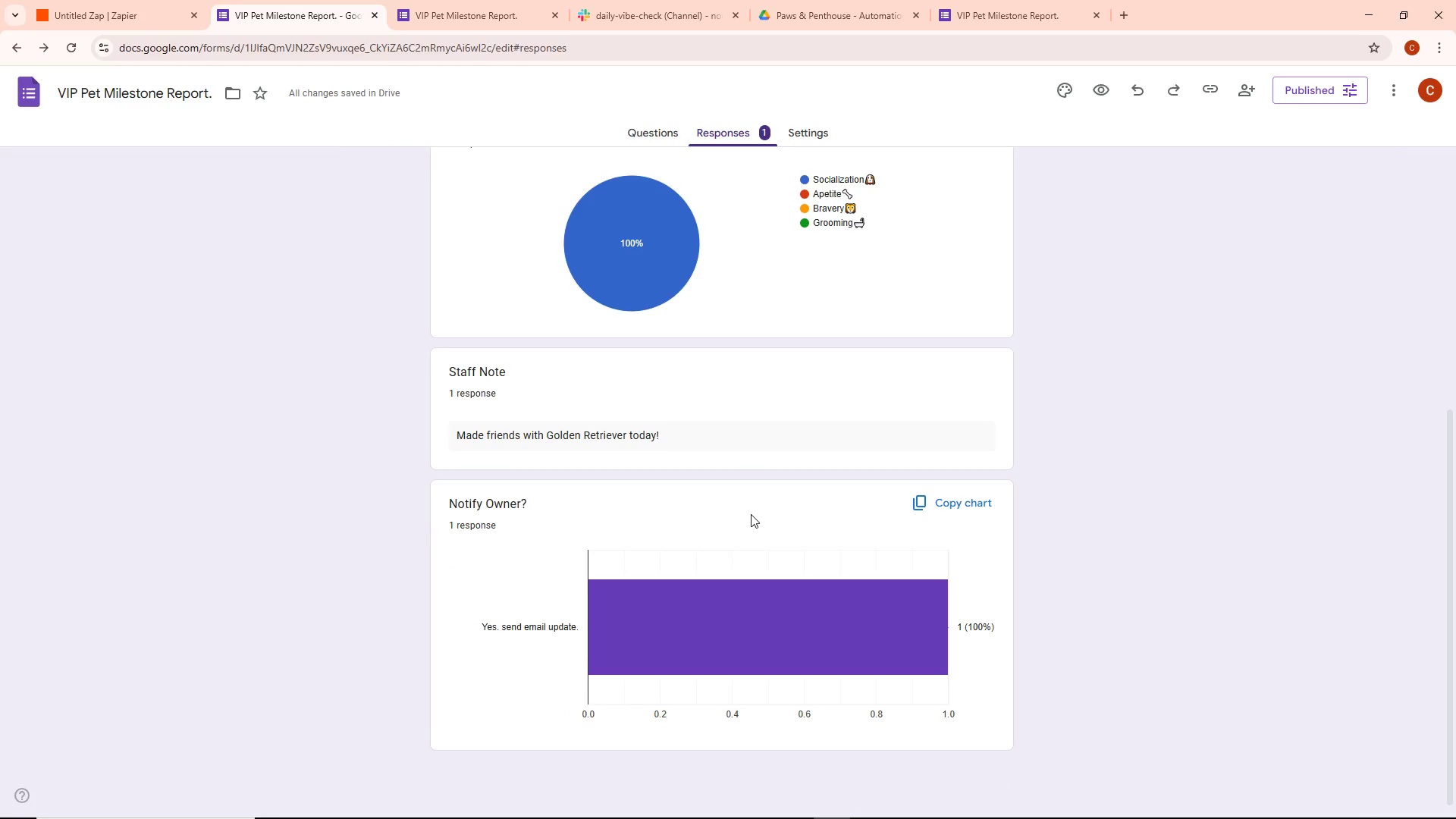 
scroll: coordinate [748, 507], scroll_direction: up, amount: 7.0
 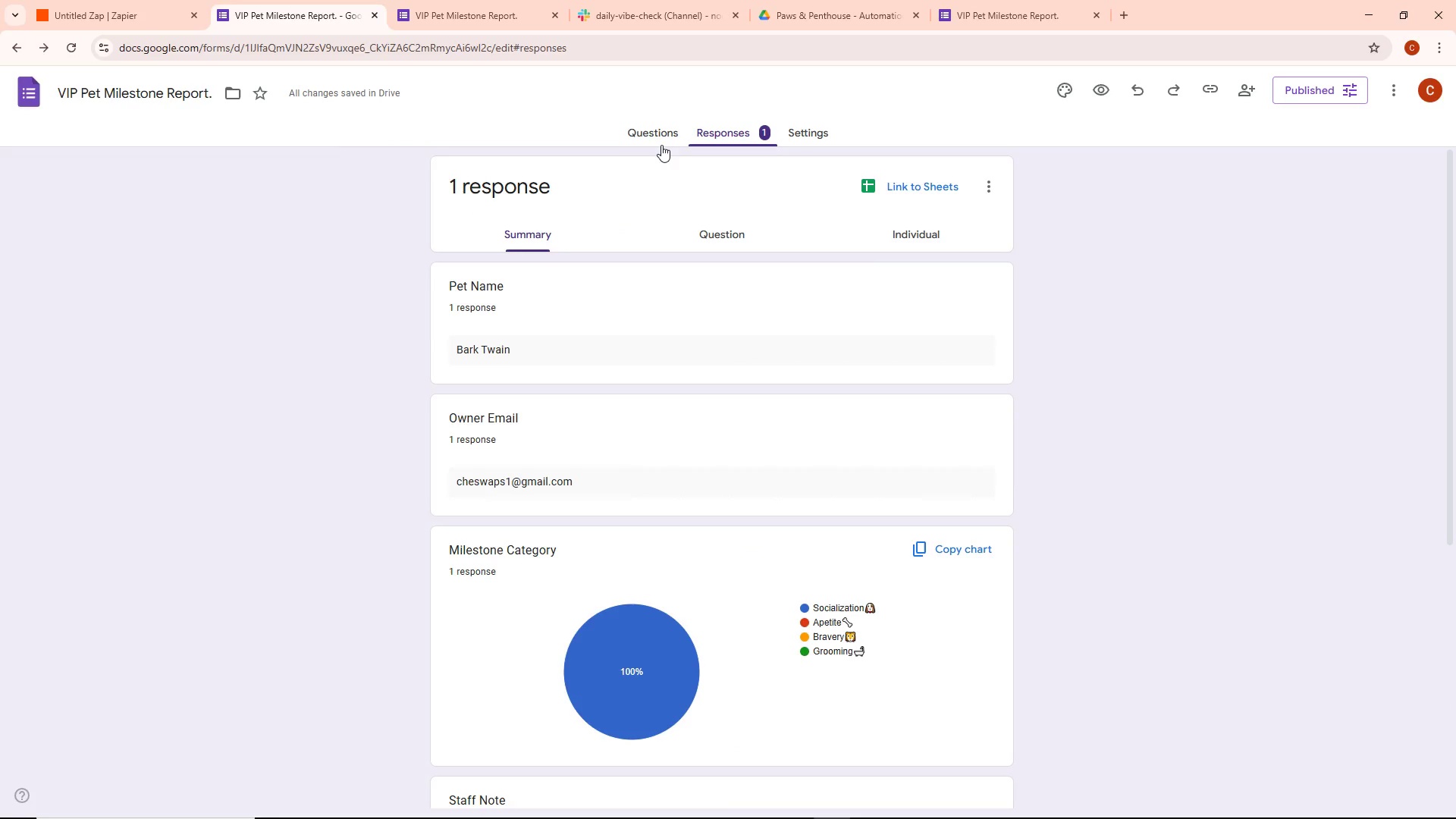 
left_click([657, 130])
 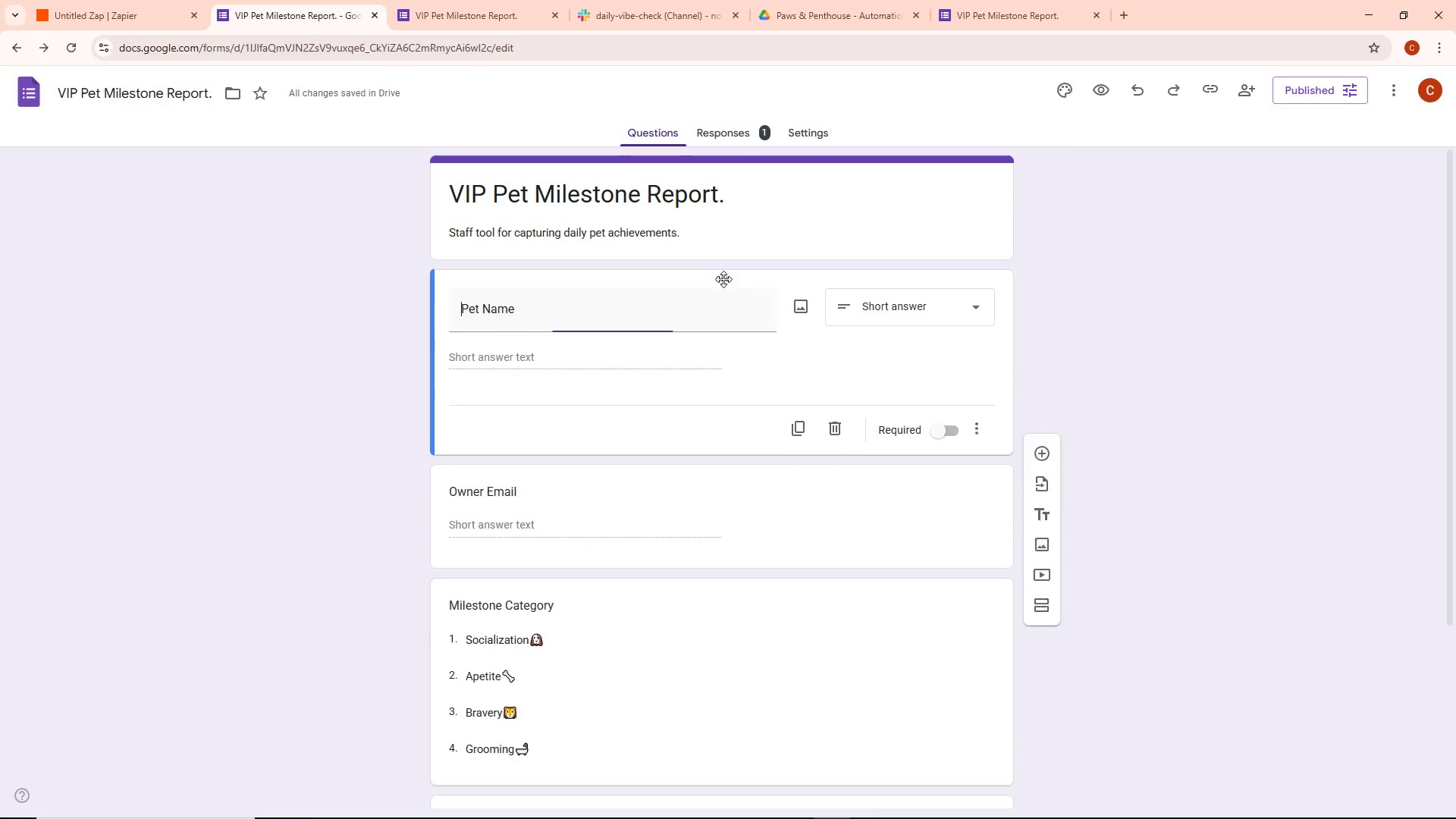 
wait(5.22)
 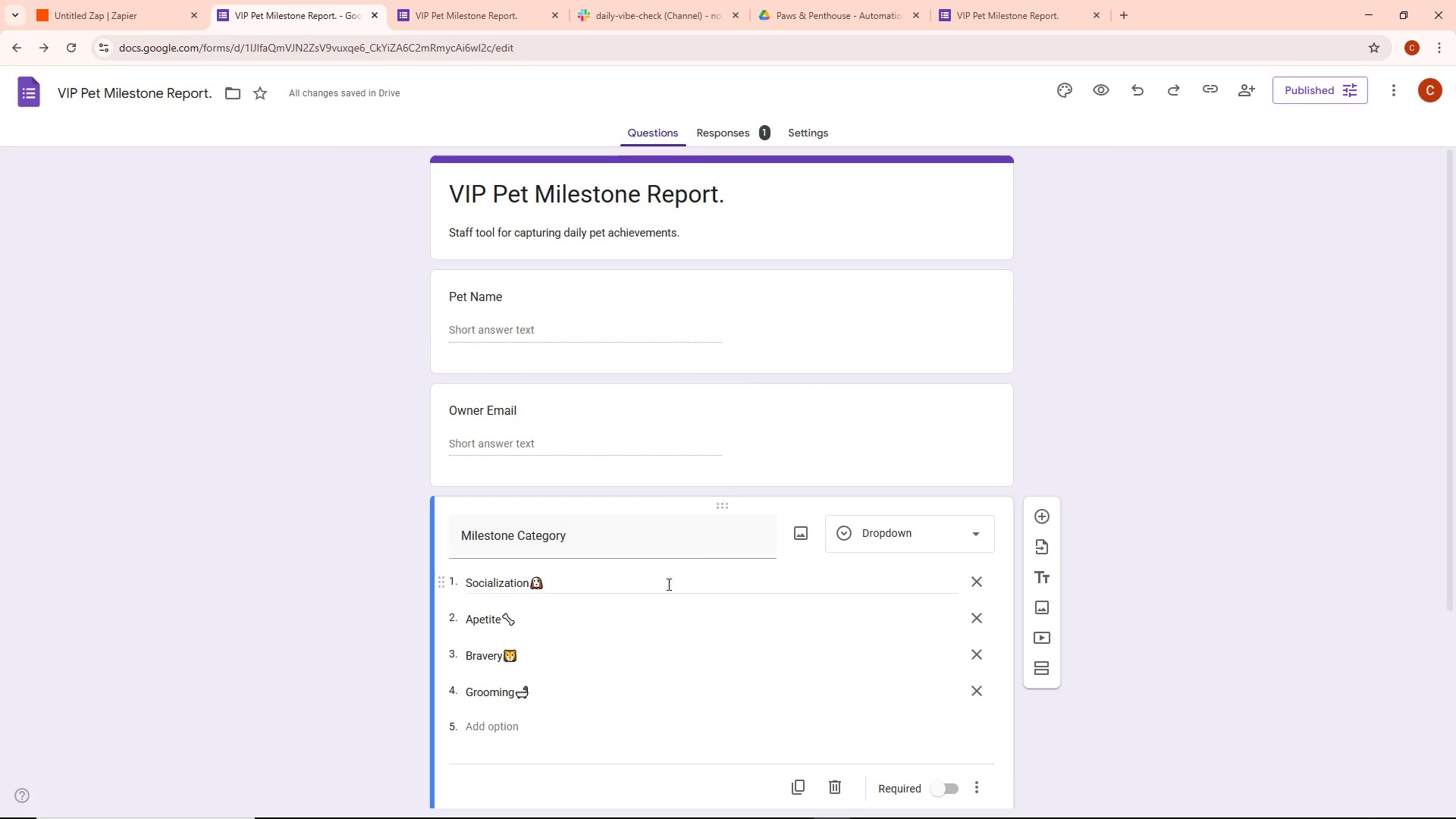 
left_click([651, 306])
 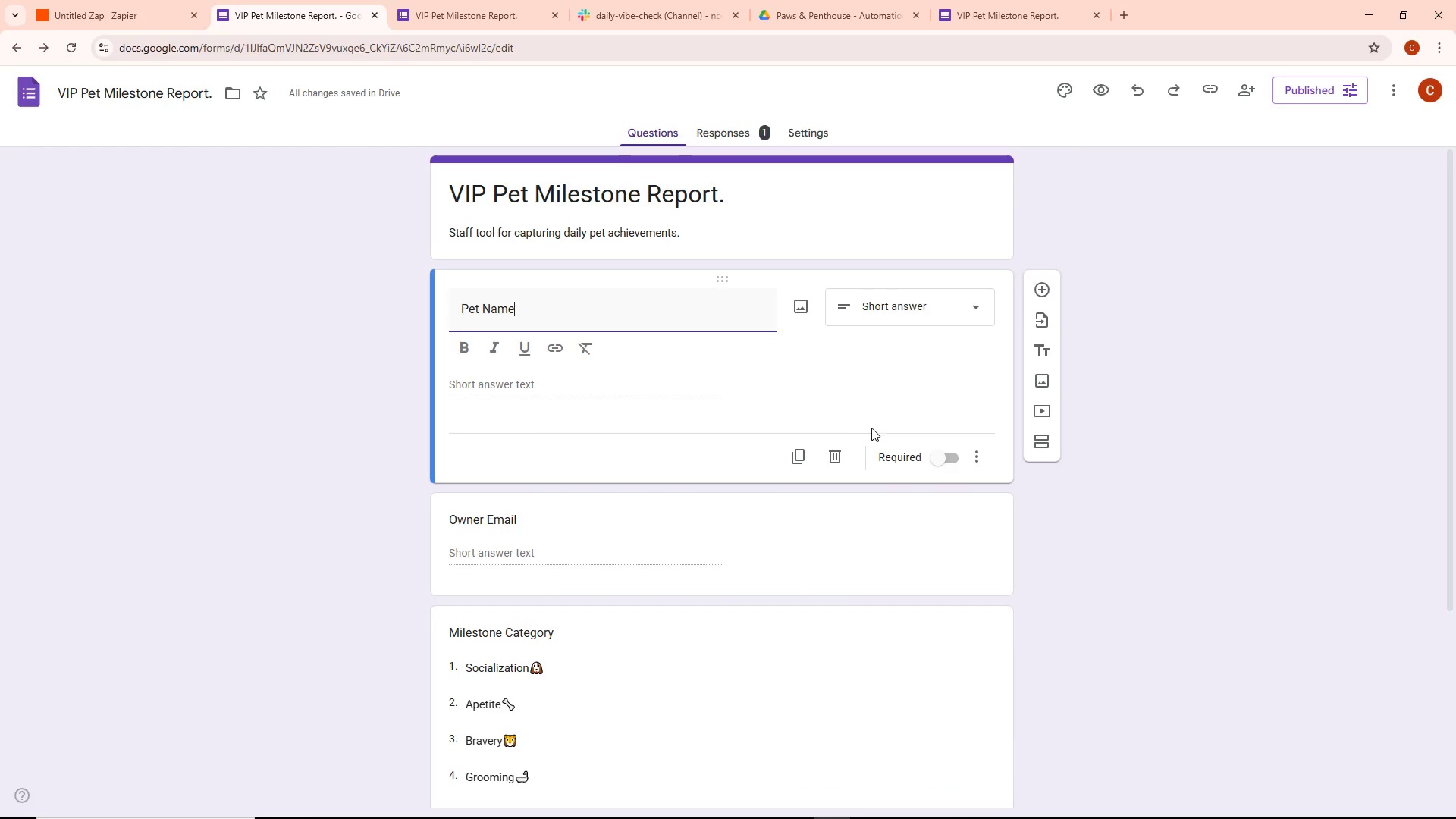 
left_click([945, 457])
 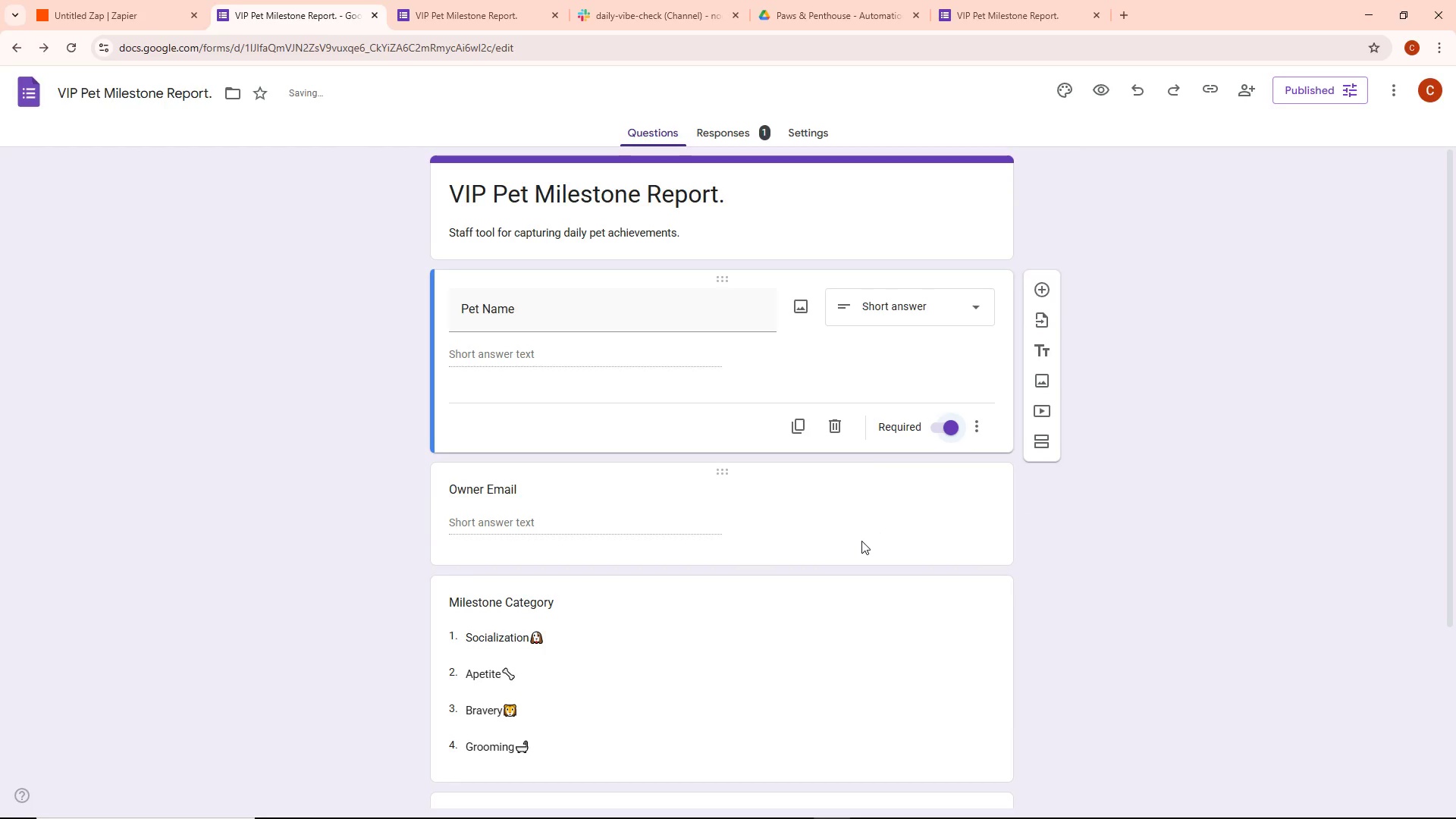 
scroll: coordinate [861, 542], scroll_direction: down, amount: 2.0
 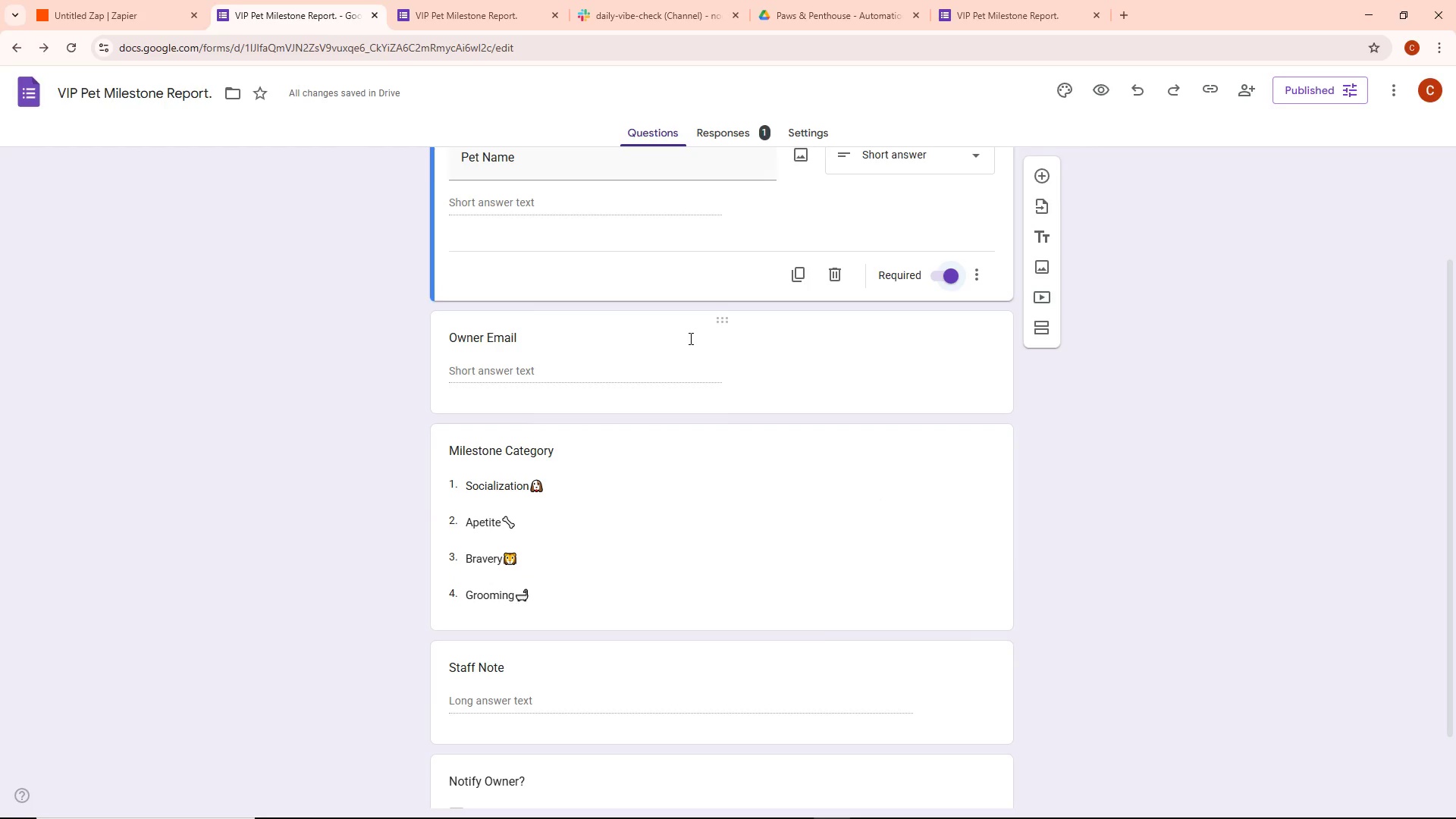 
left_click([684, 337])
 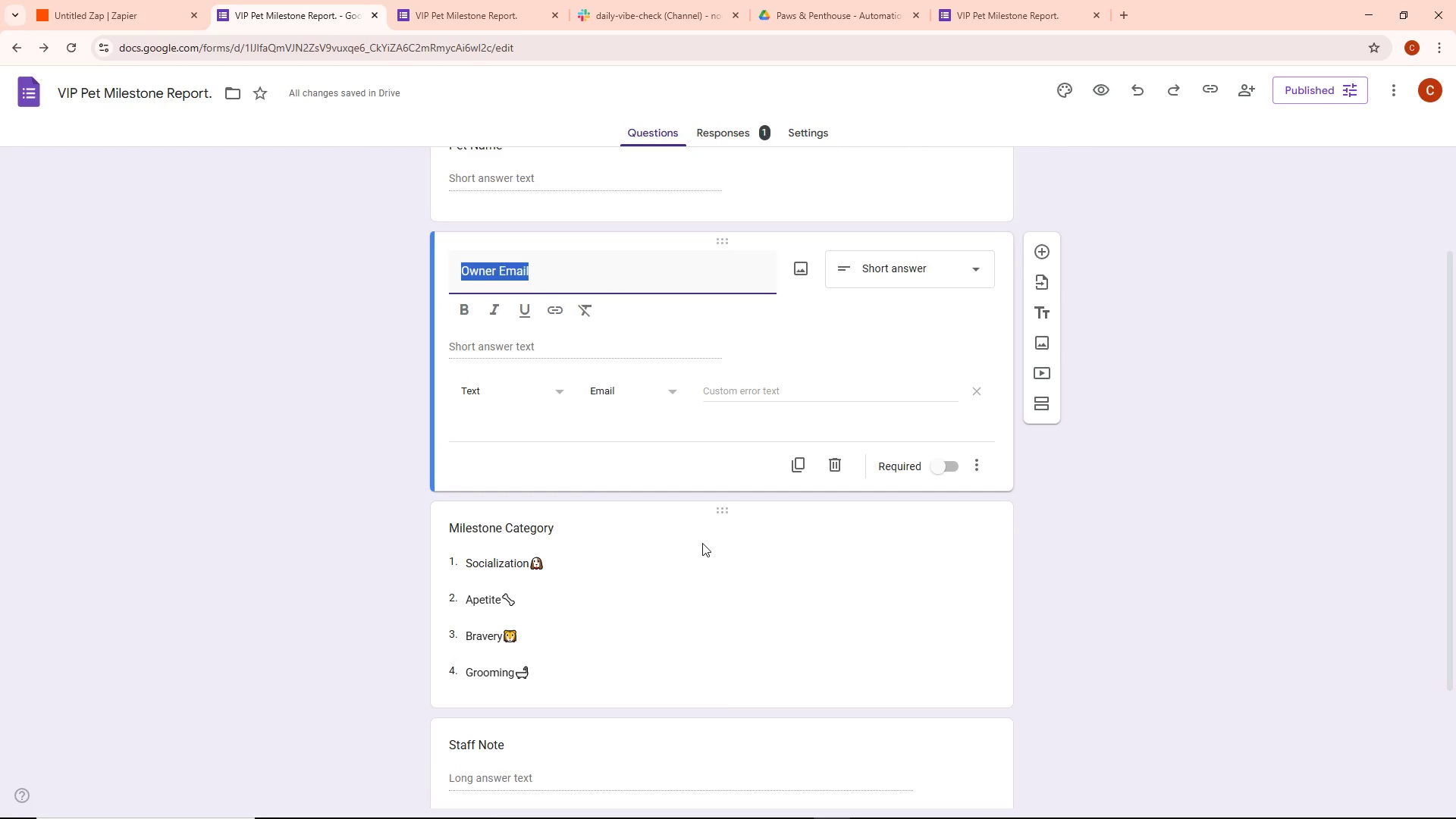 
left_click([673, 548])
 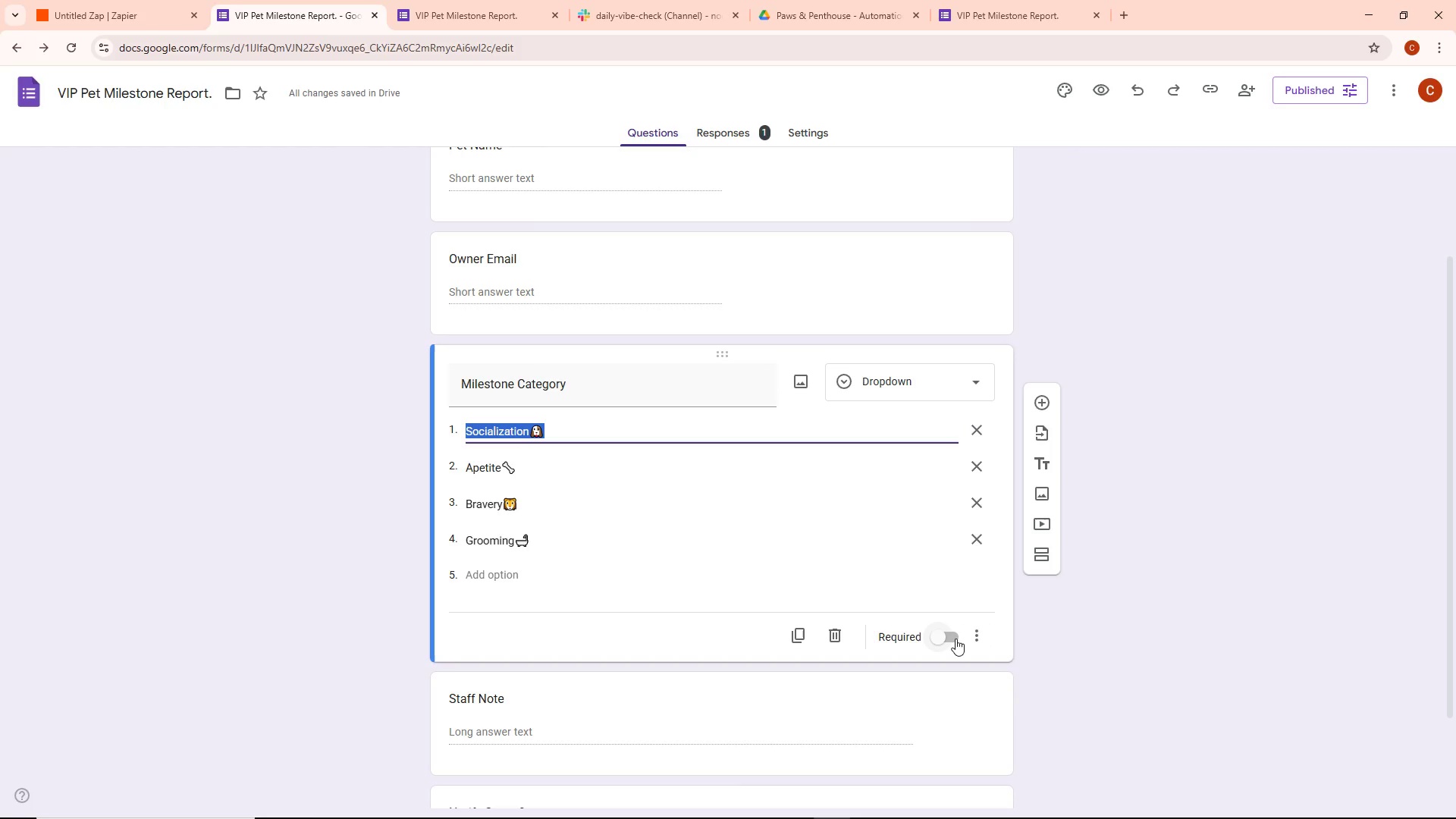 
left_click([956, 639])
 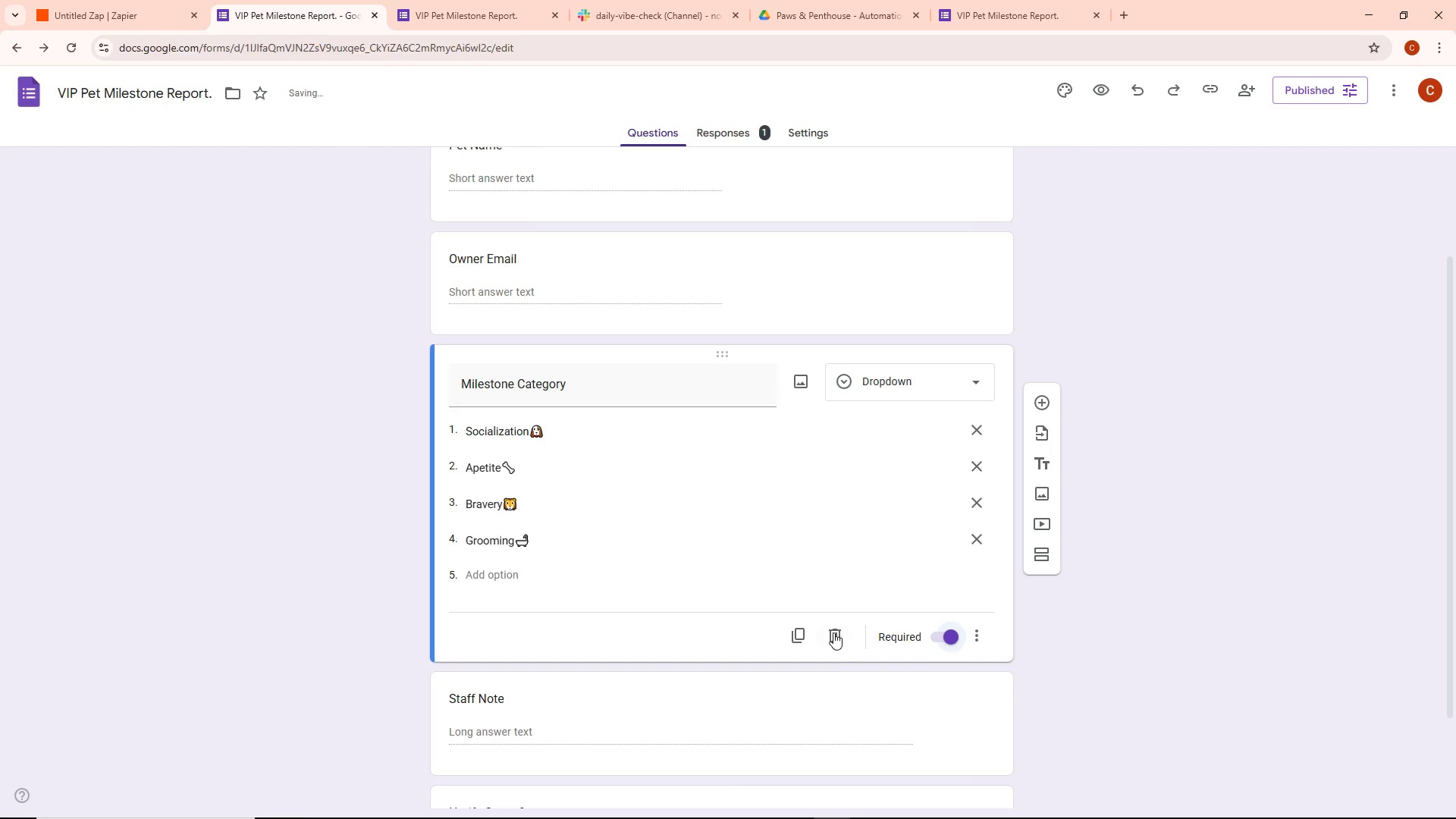 
scroll: coordinate [810, 636], scroll_direction: down, amount: 1.0
 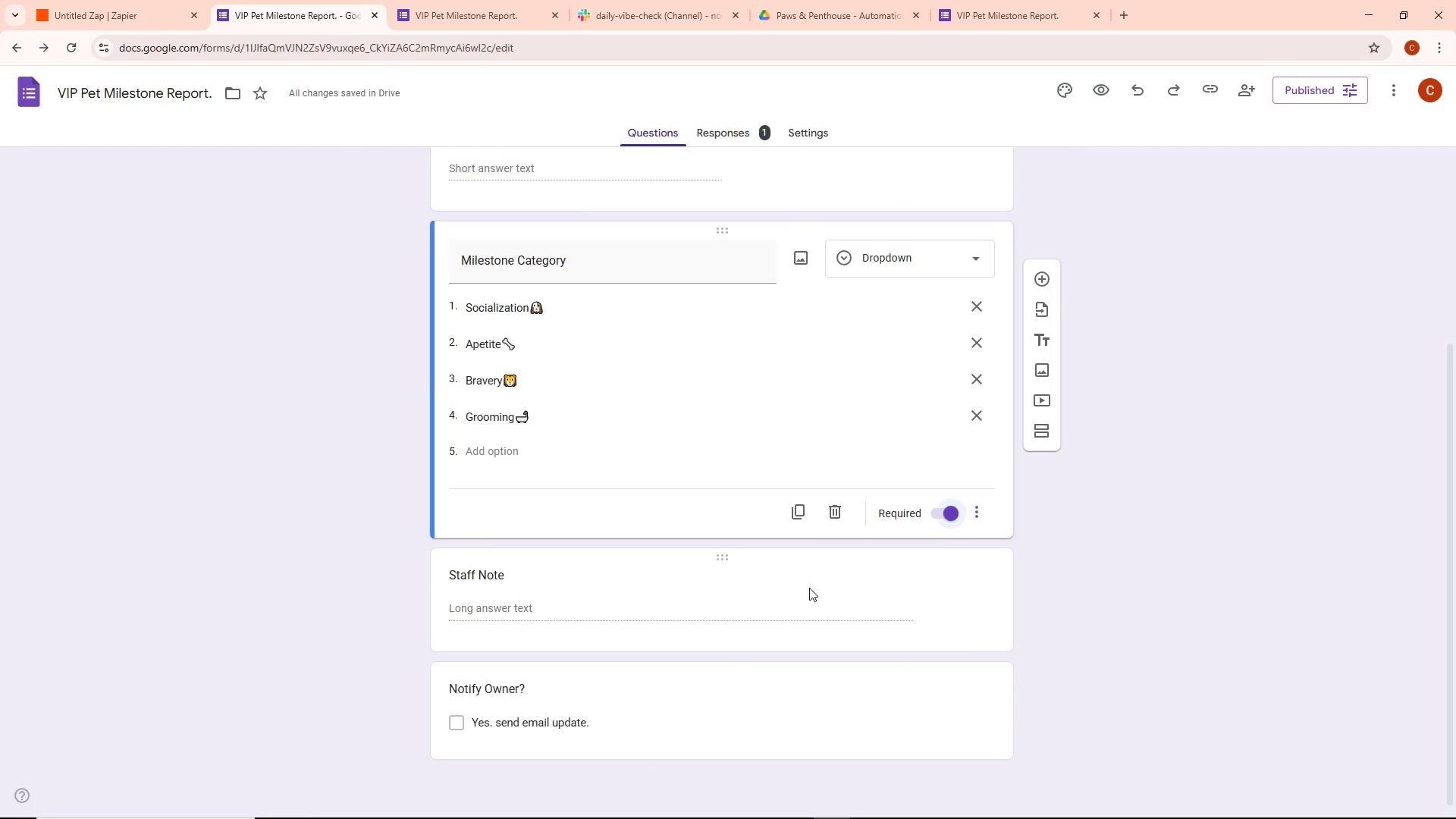 
wait(5.5)
 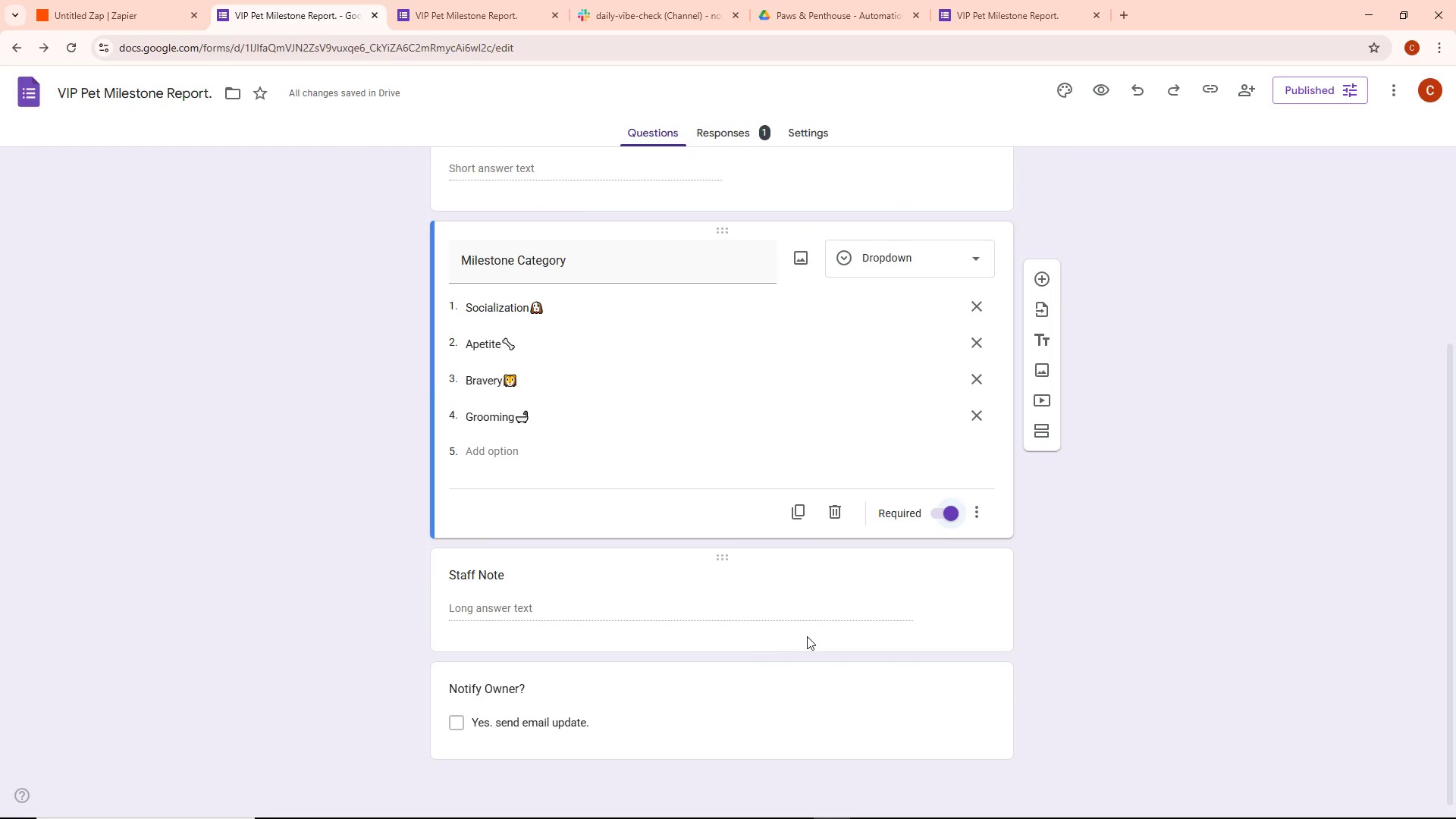 
left_click([952, 648])
 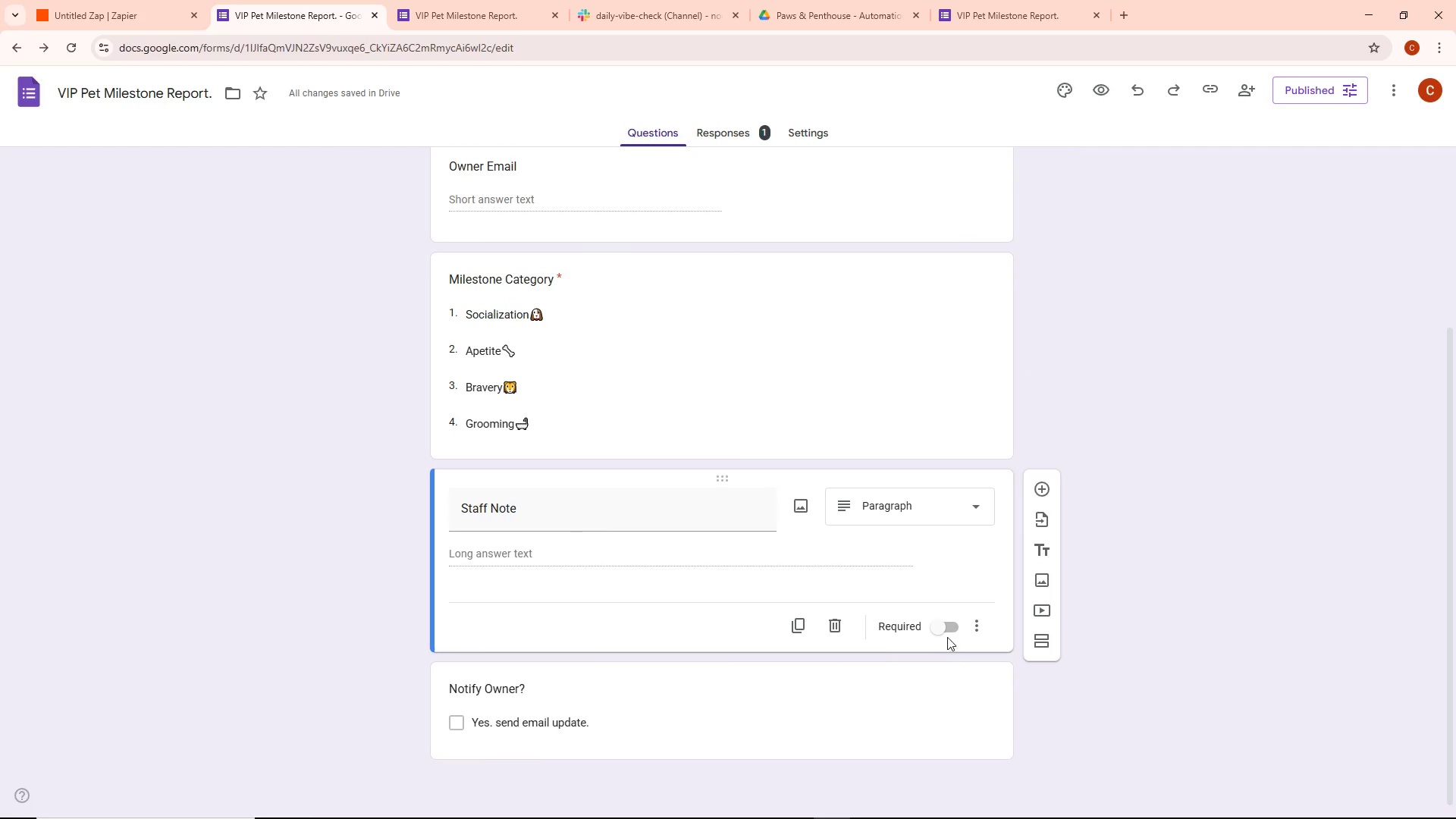 
left_click([947, 626])
 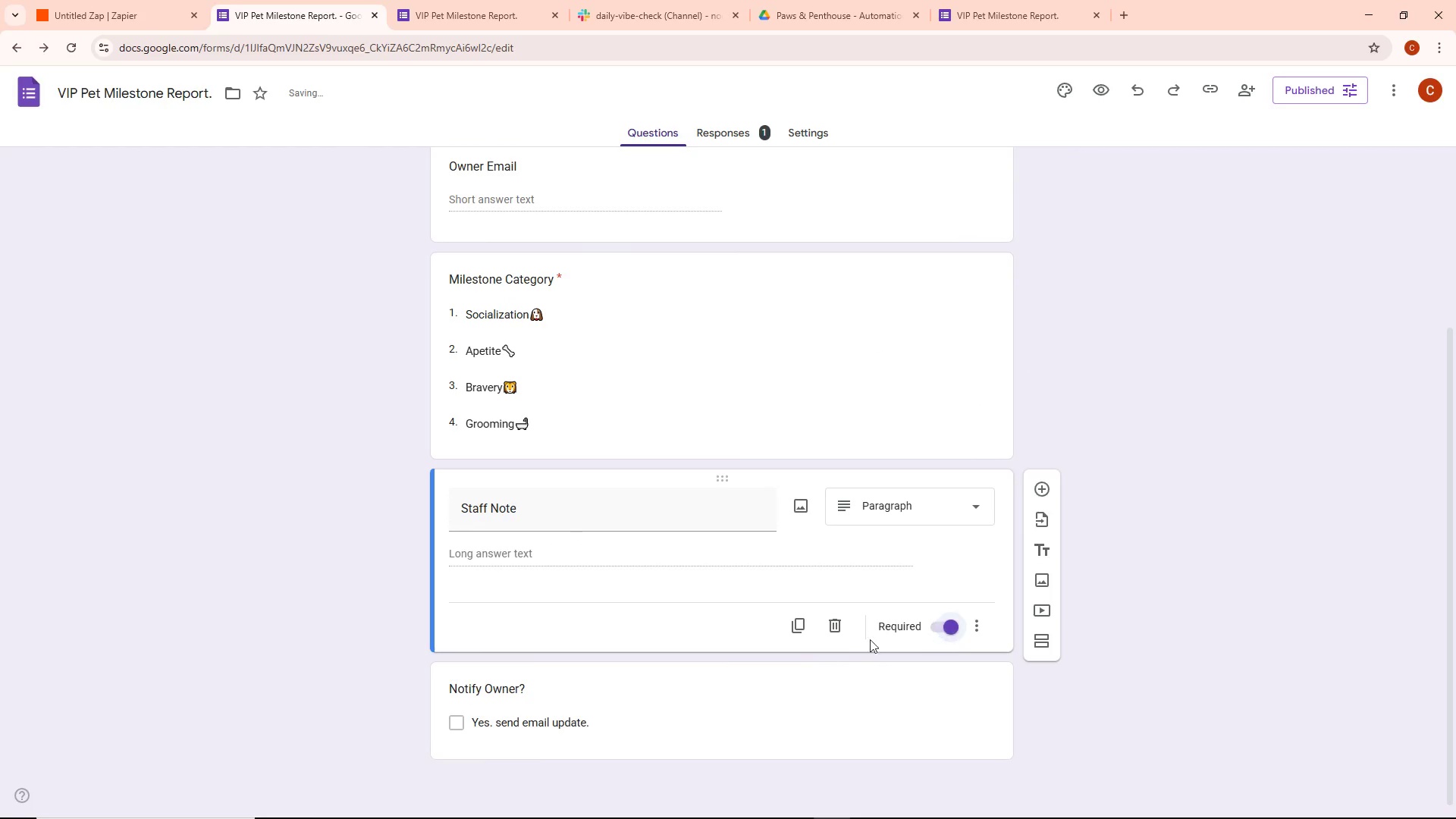 
scroll: coordinate [842, 640], scroll_direction: down, amount: 3.0
 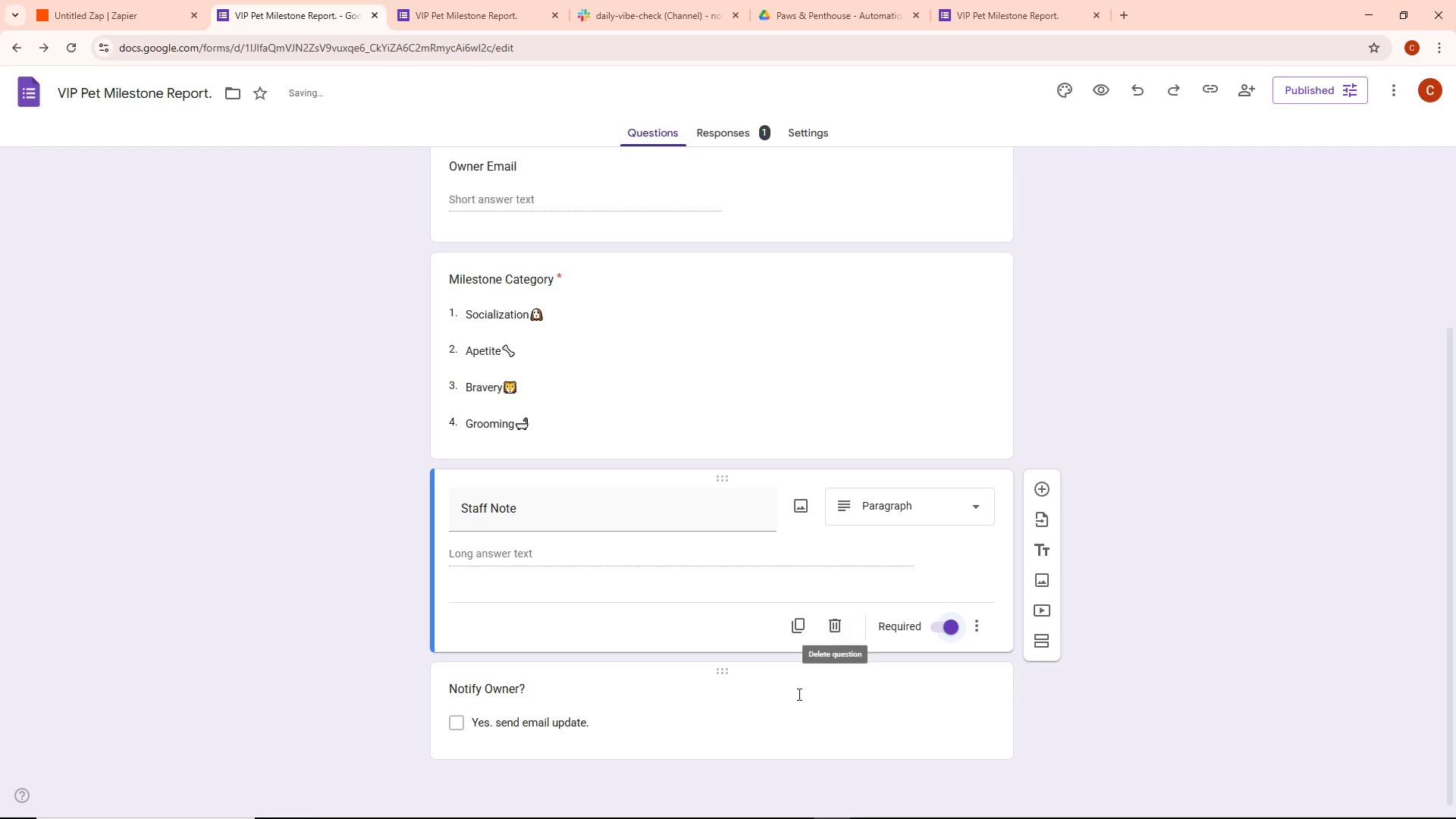 
left_click([798, 694])
 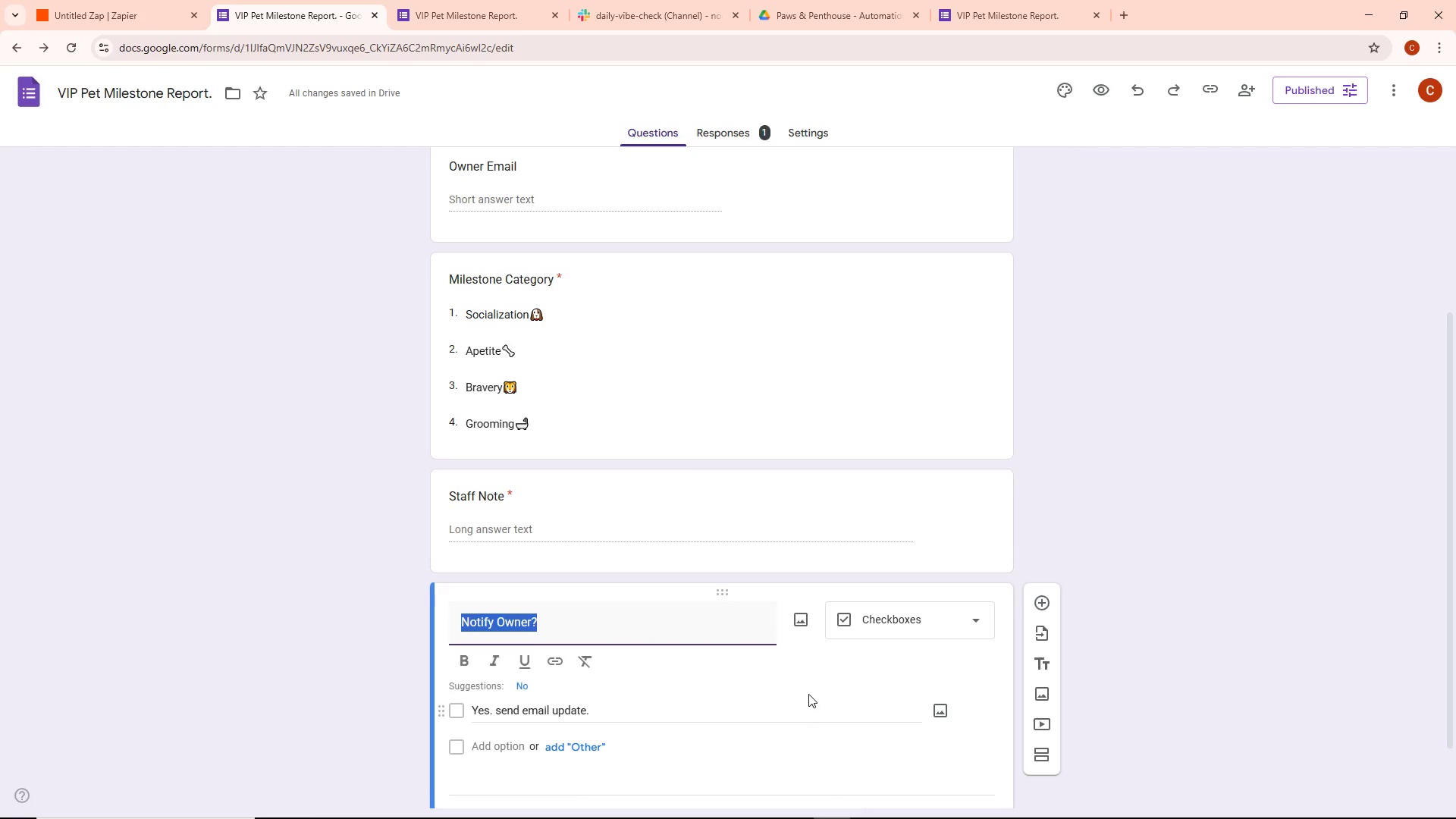 
scroll: coordinate [821, 683], scroll_direction: down, amount: 2.0
 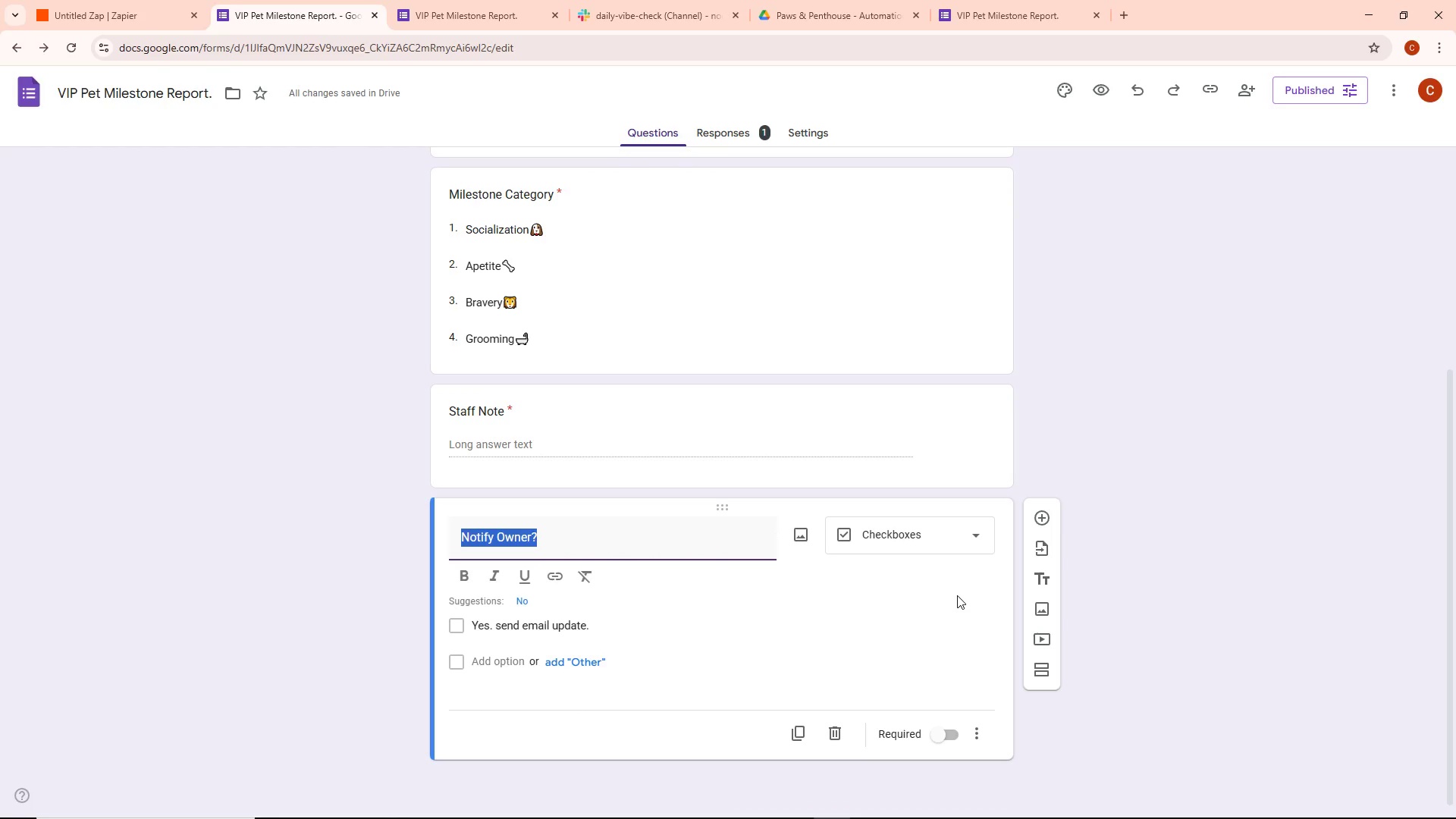 
left_click([980, 579])
 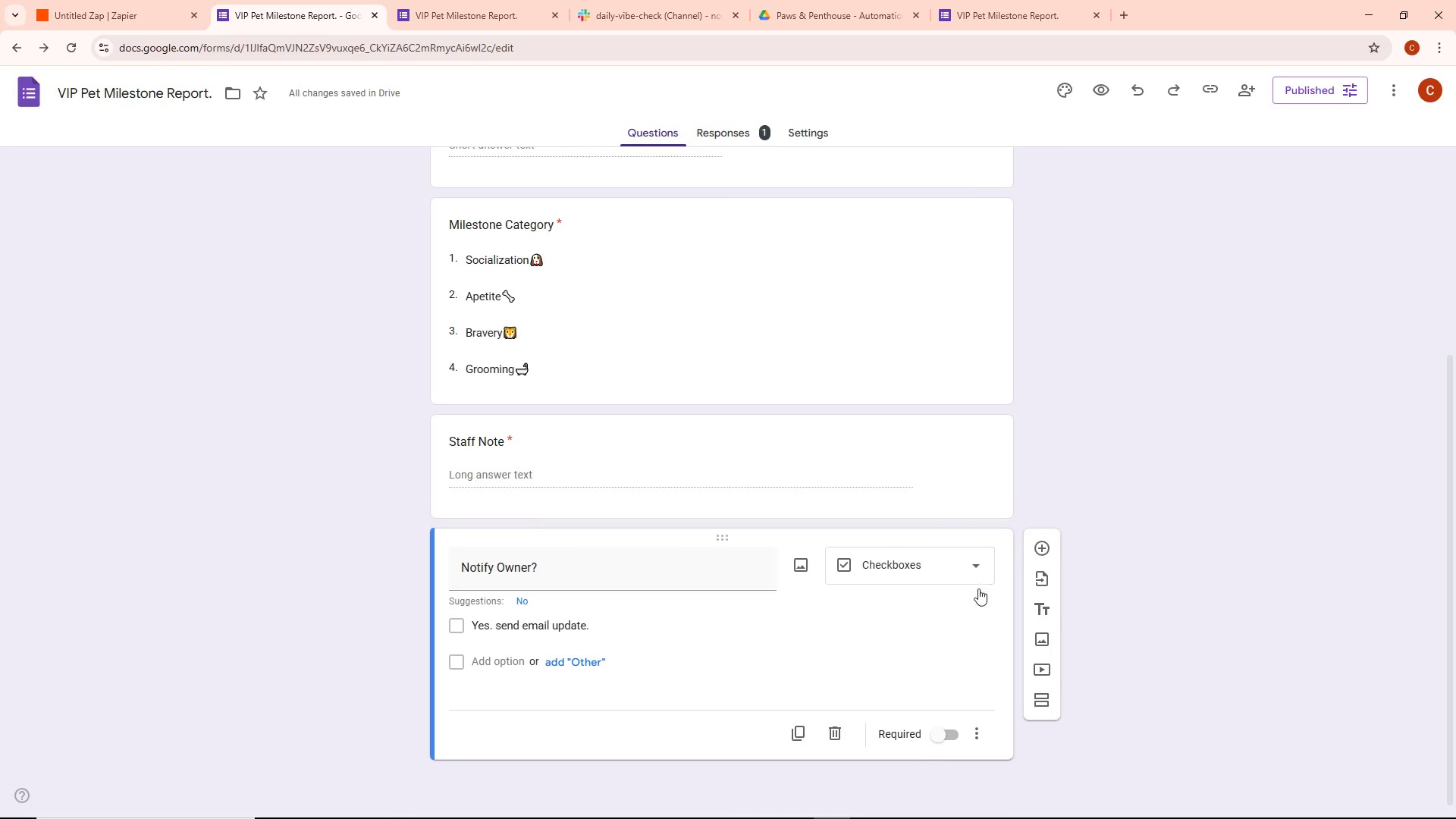 
mouse_move([955, 610])
 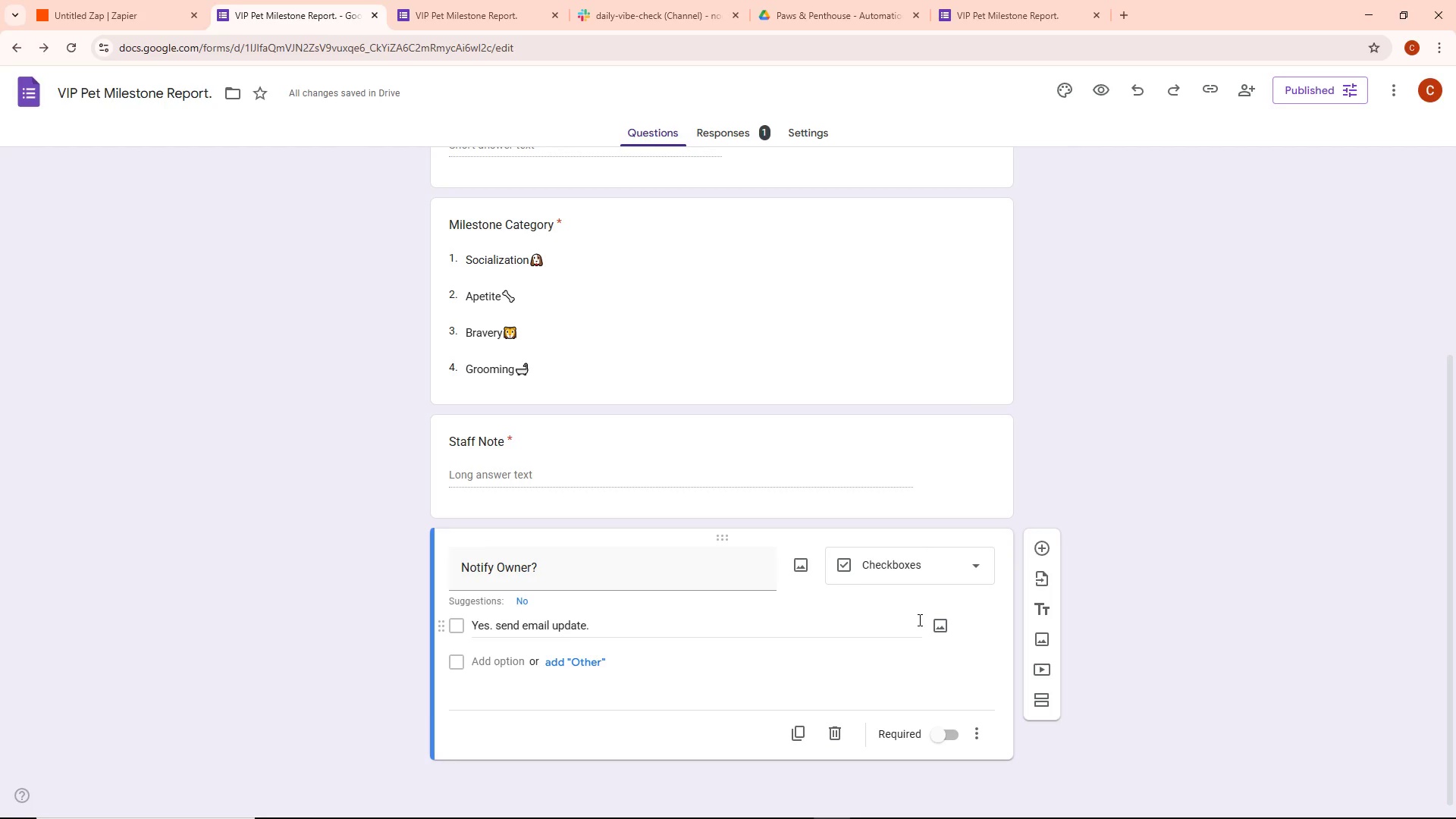 
wait(30.28)
 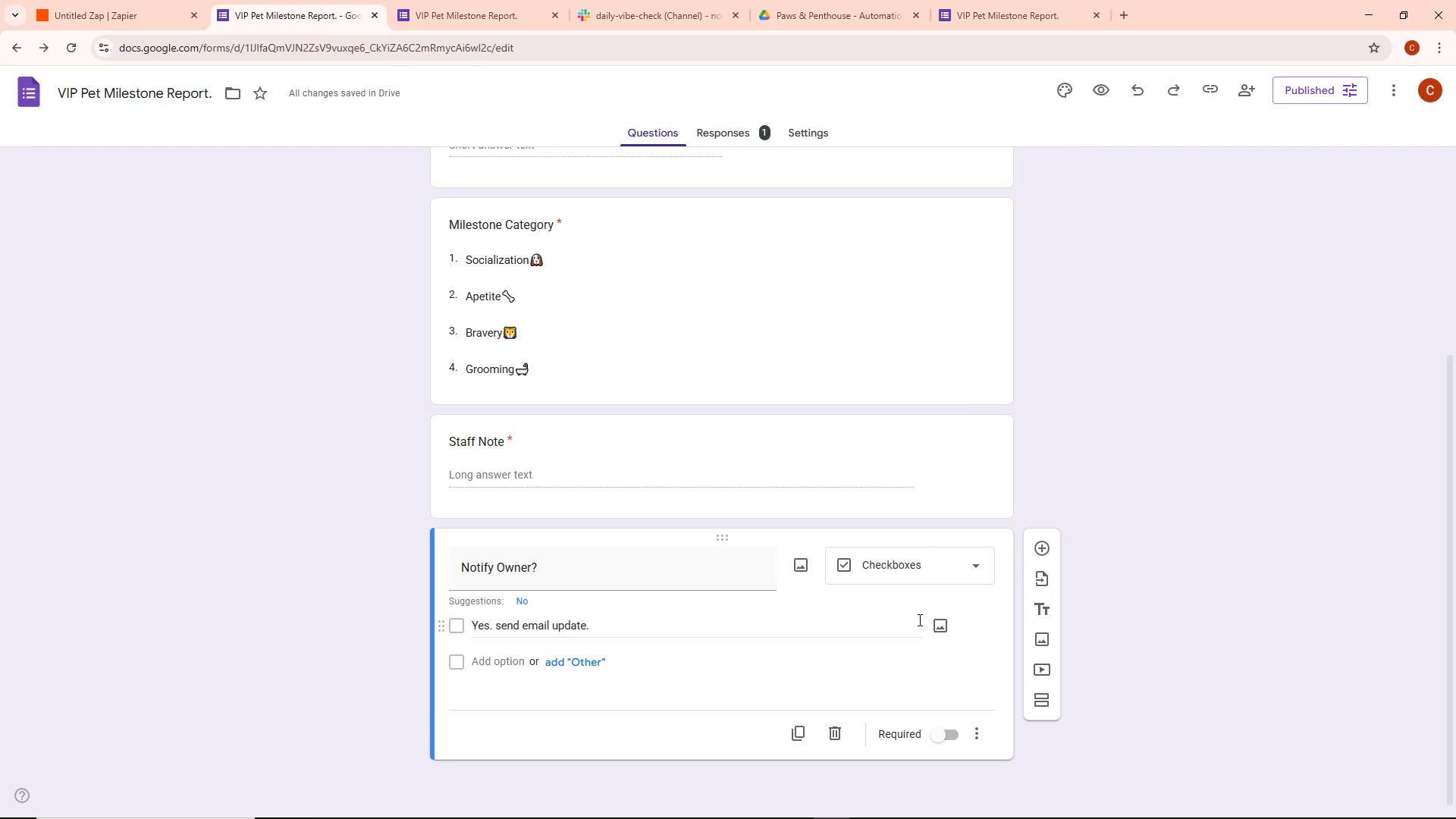 
scroll: coordinate [830, 645], scroll_direction: up, amount: 2.0
 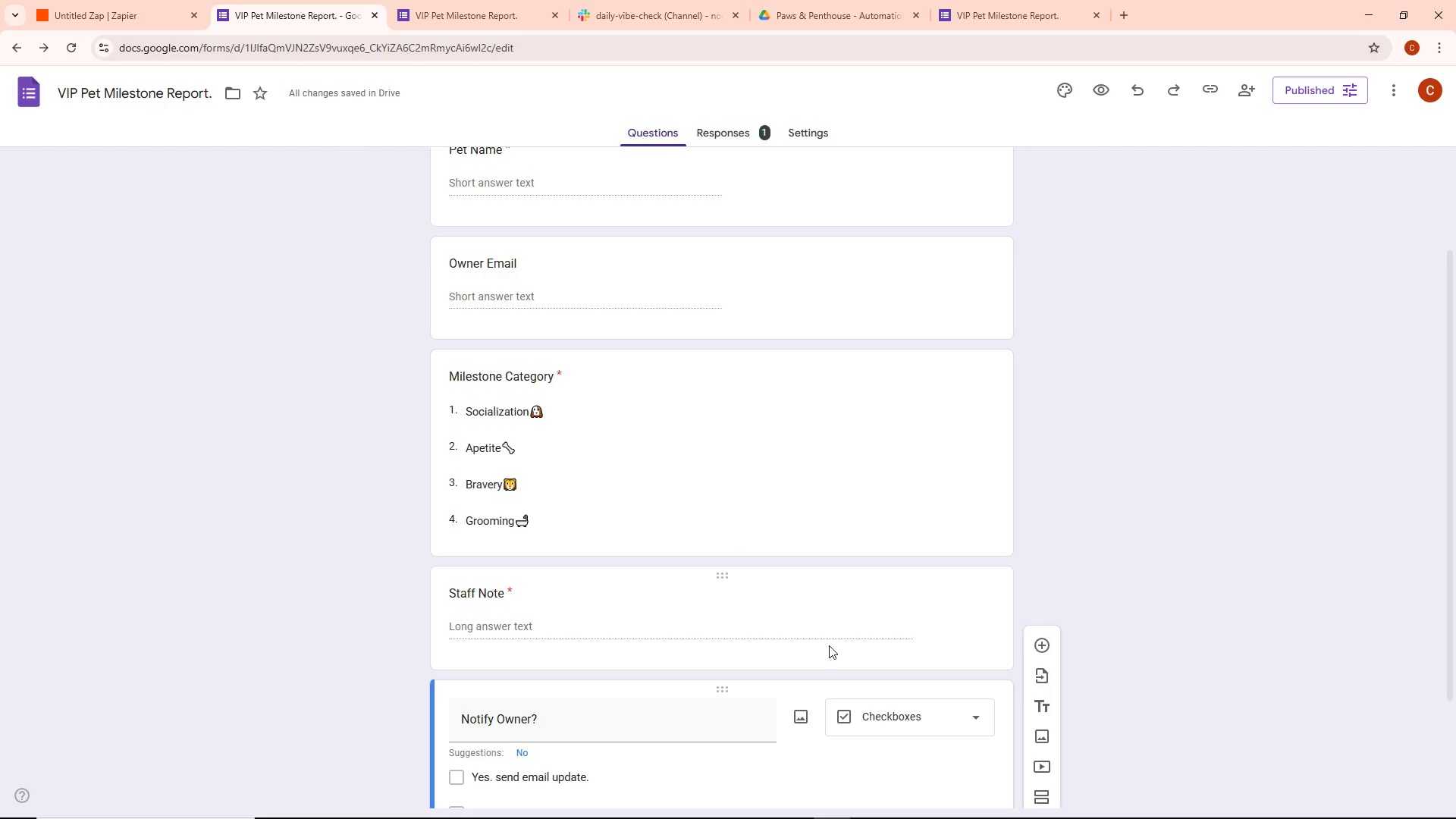 
wait(32.08)
 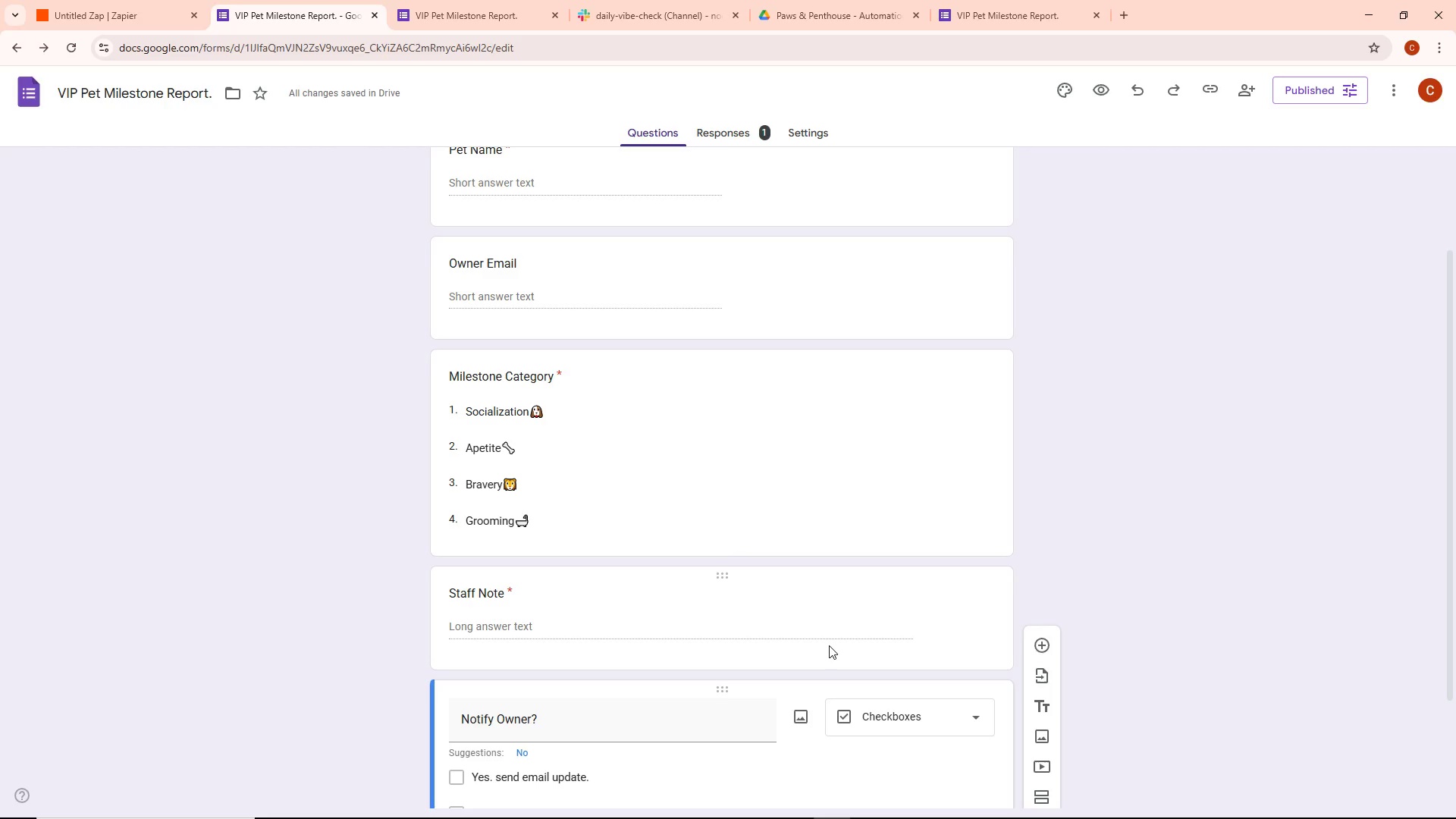 
scroll: coordinate [401, 232], scroll_direction: up, amount: 1.0
 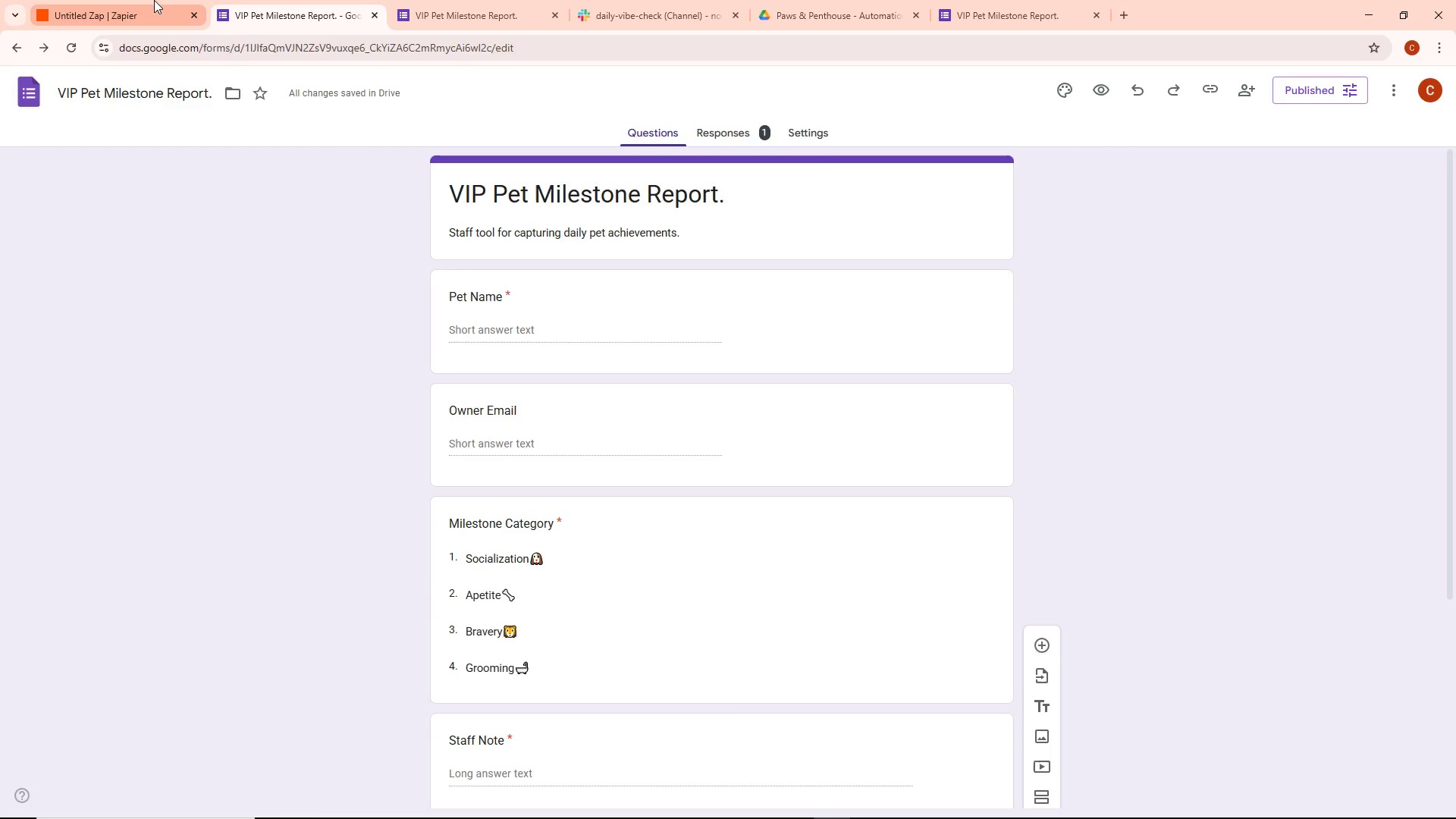 
left_click([153, 0])
 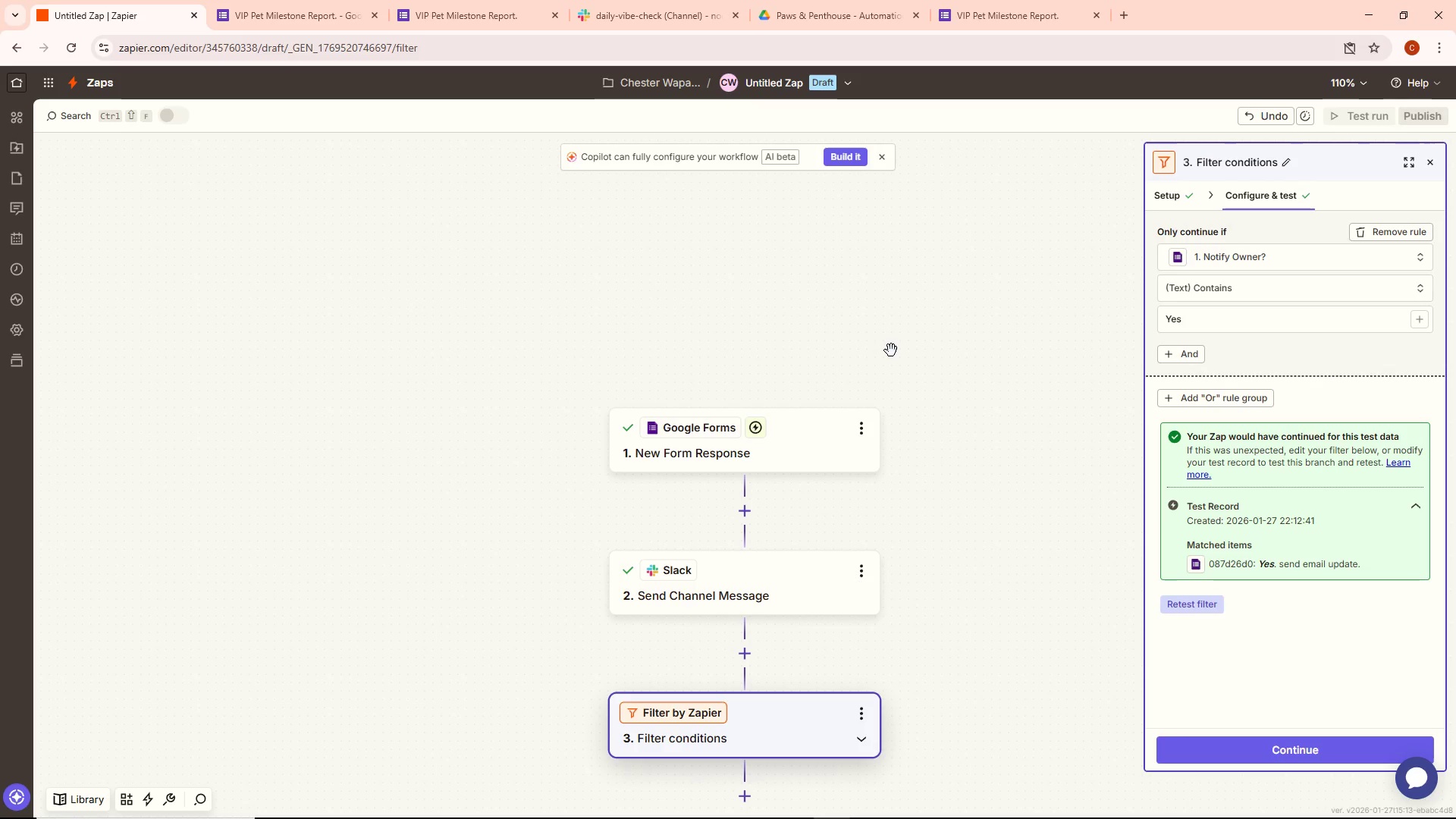 
scroll: coordinate [893, 356], scroll_direction: down, amount: 2.0
 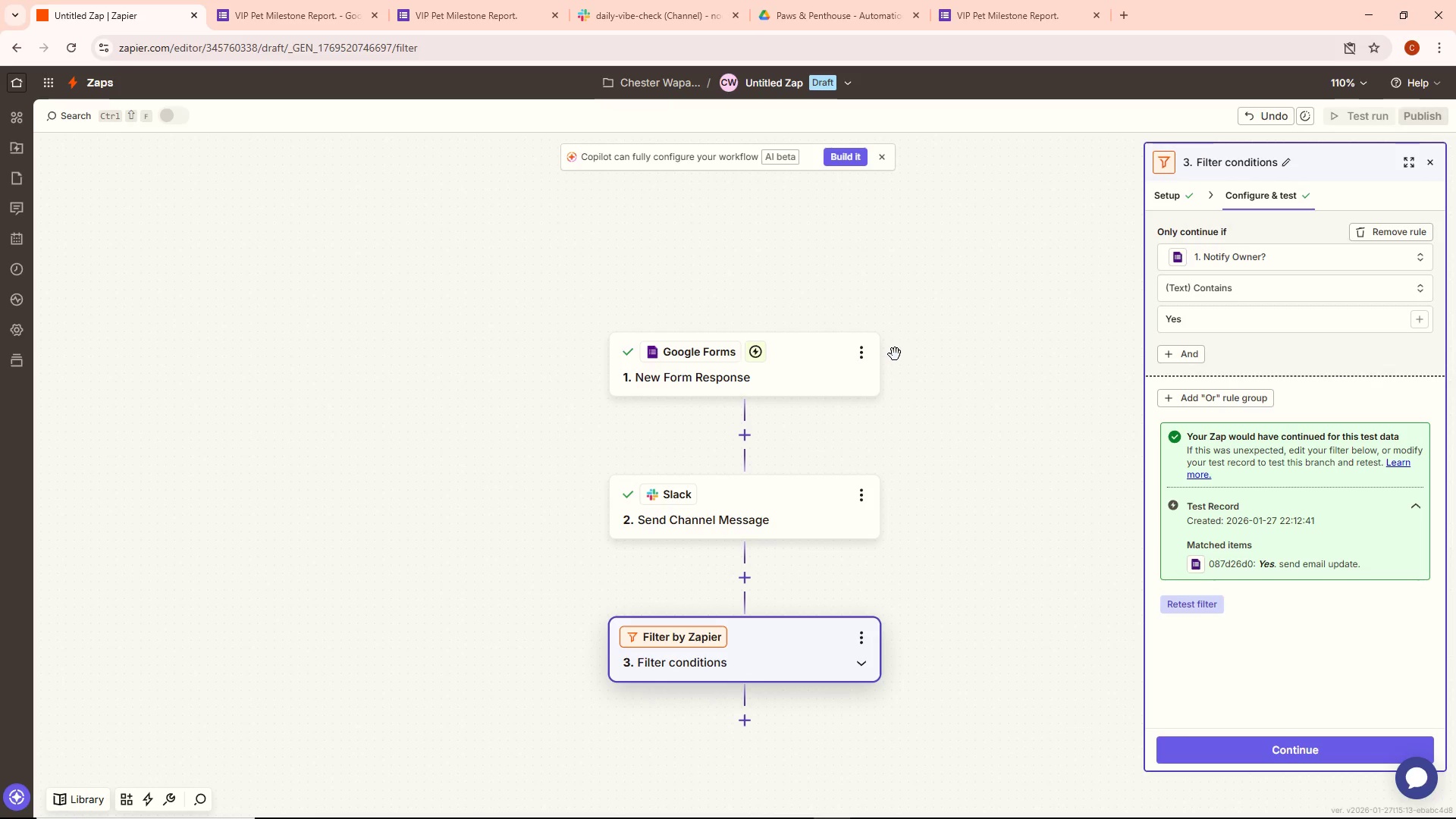 
wait(9.79)
 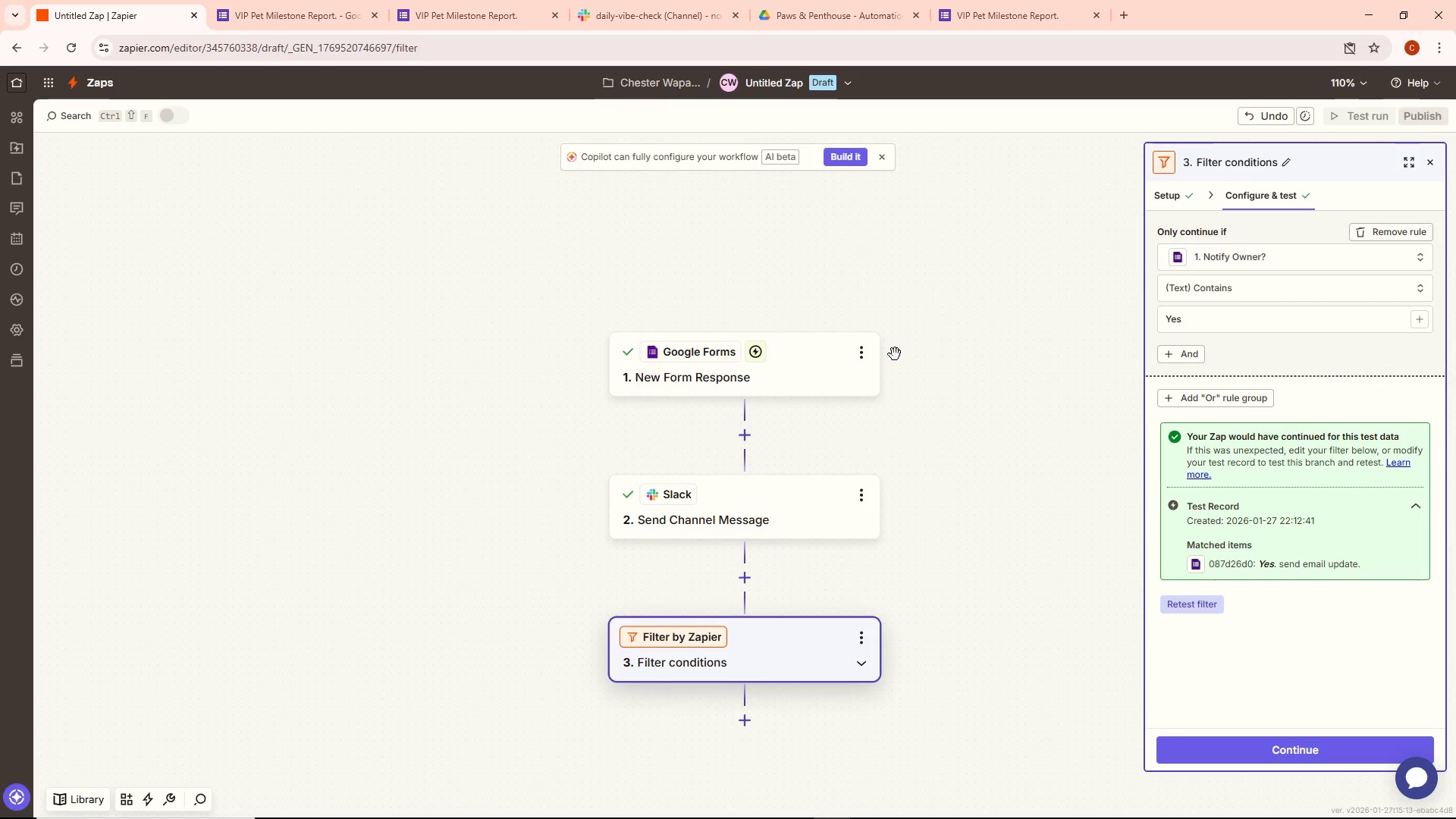 
left_click([1351, 742])
 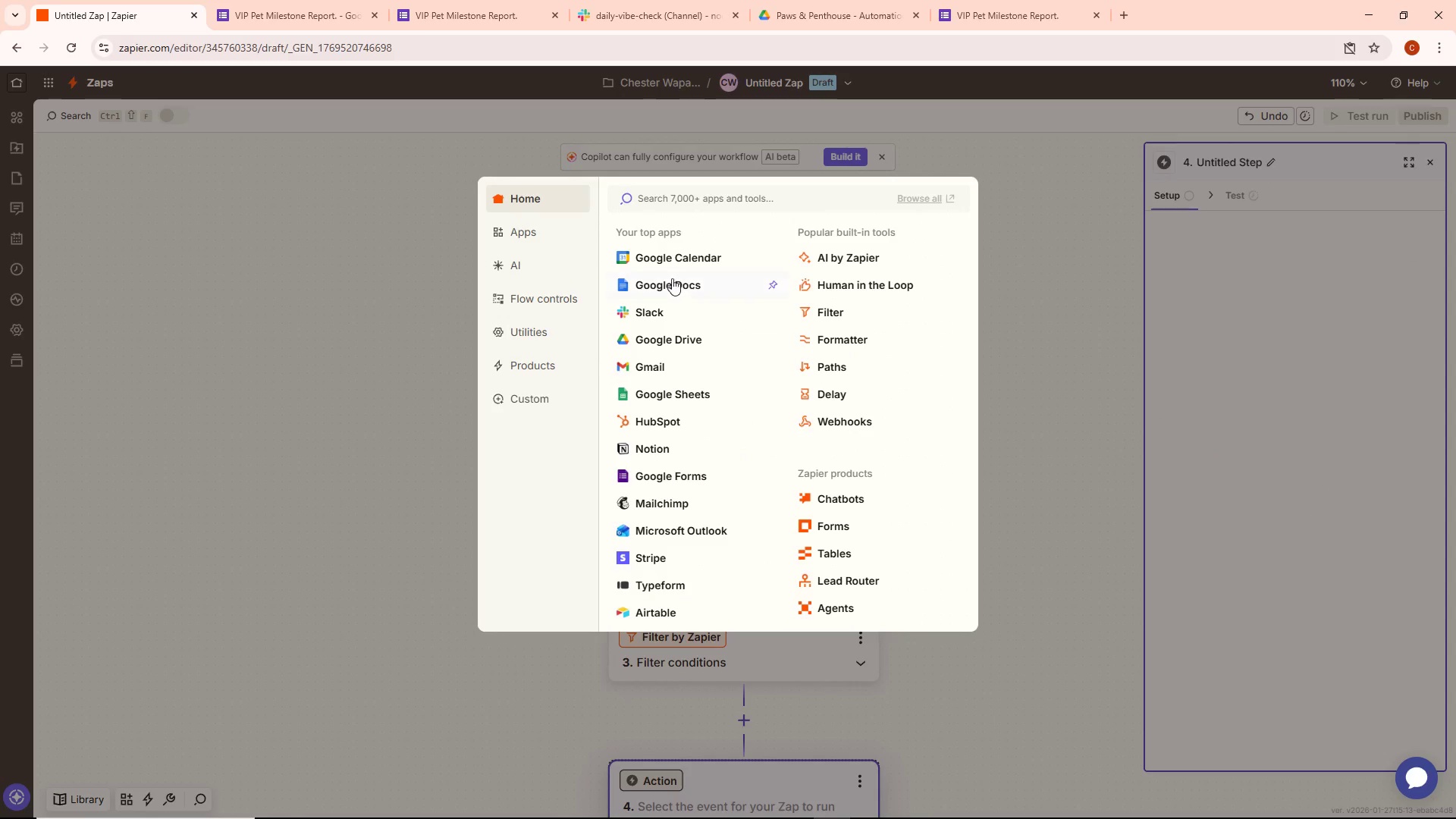 
left_click([683, 205])
 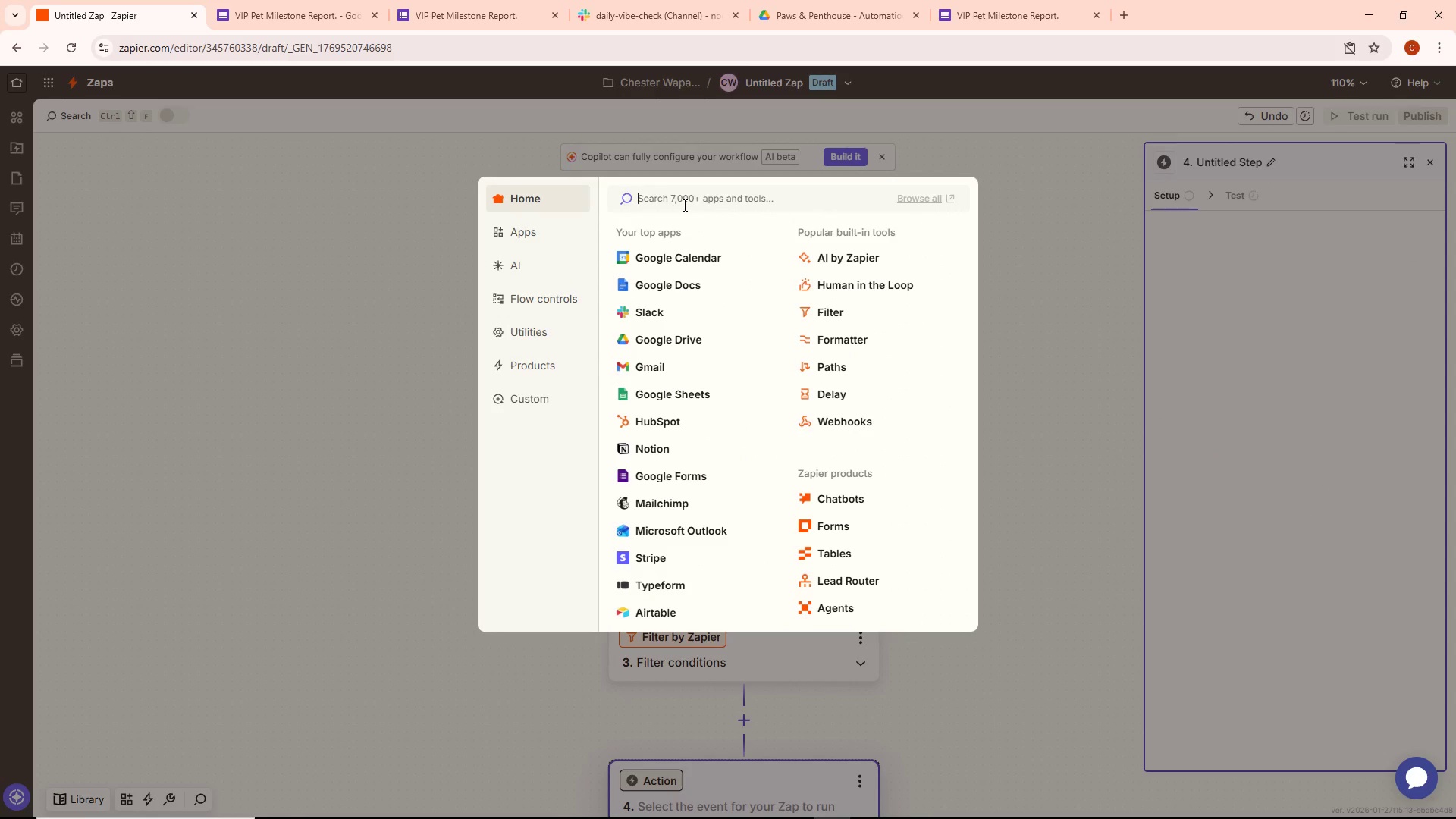 
type(gm)
 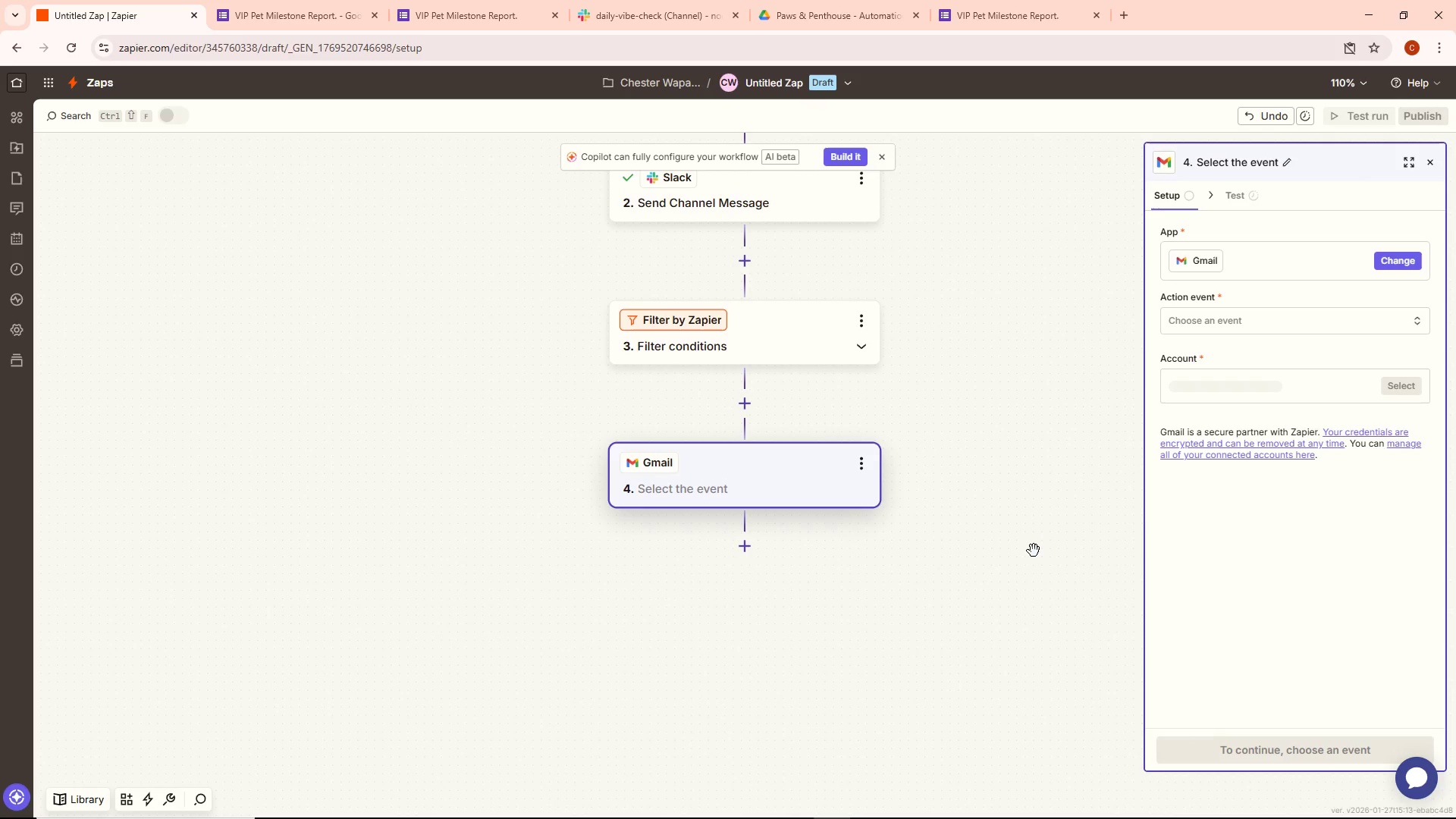 
wait(8.53)
 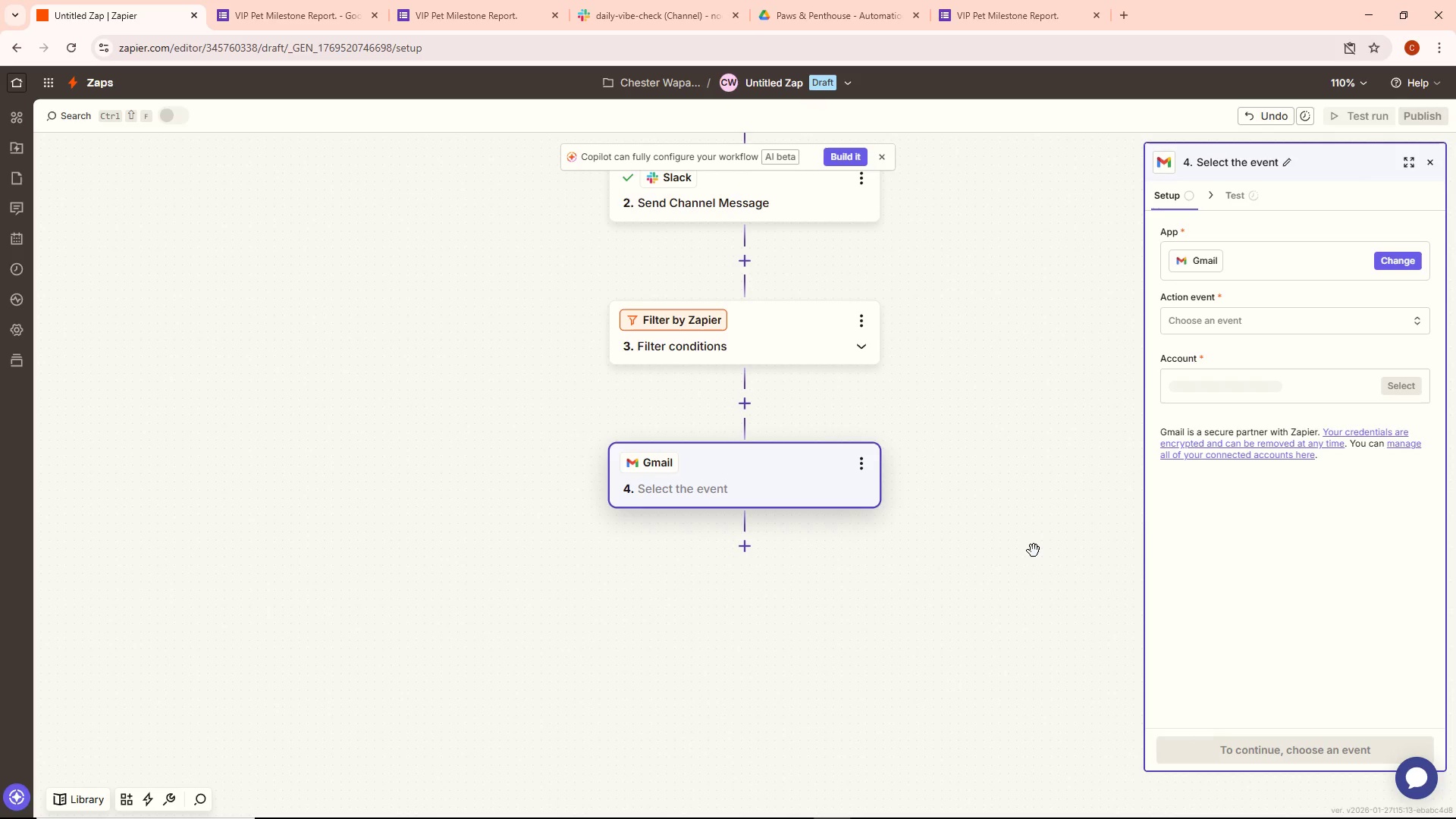 
left_click([1196, 327])
 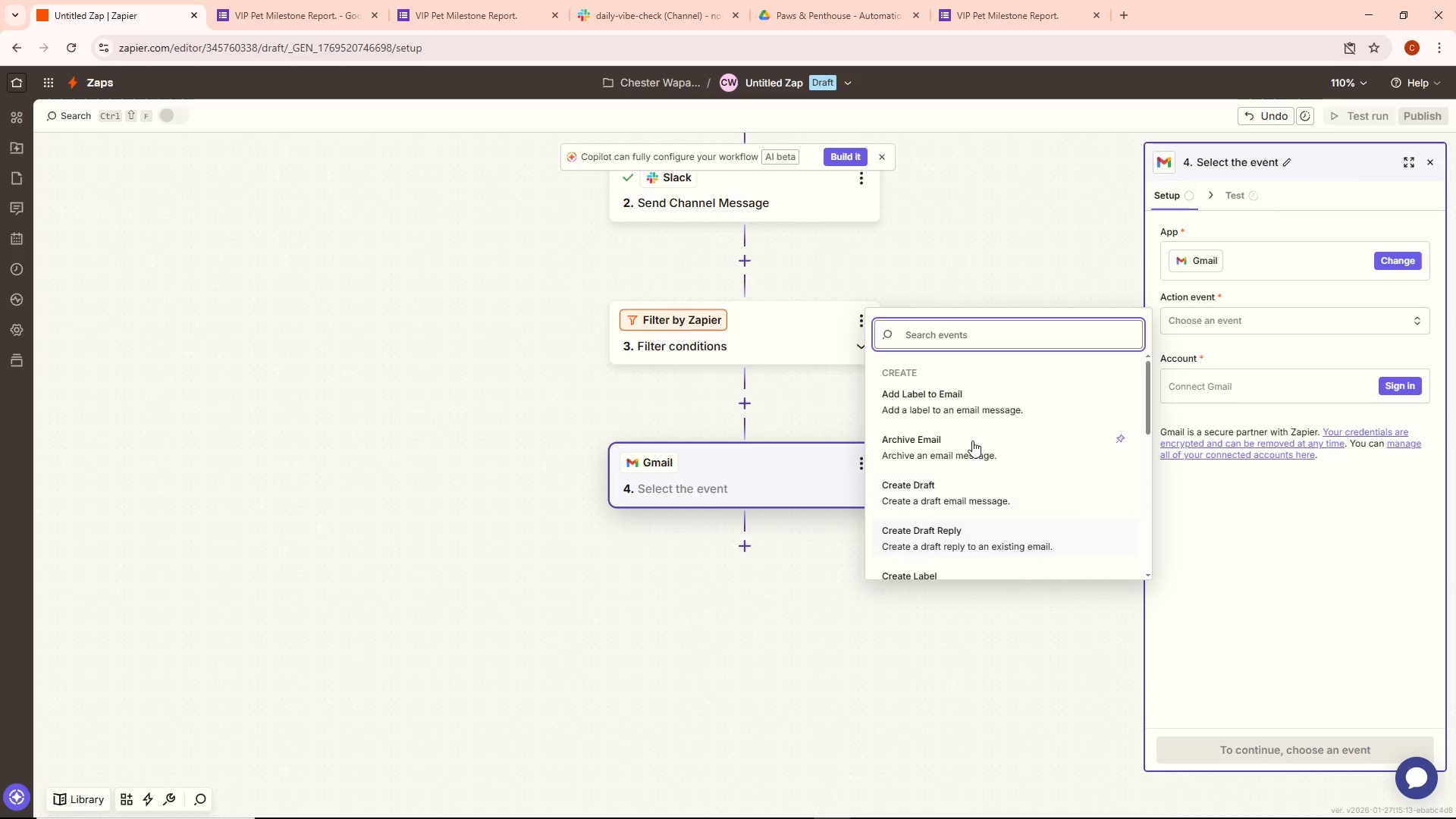 
scroll: coordinate [967, 410], scroll_direction: down, amount: 2.0
 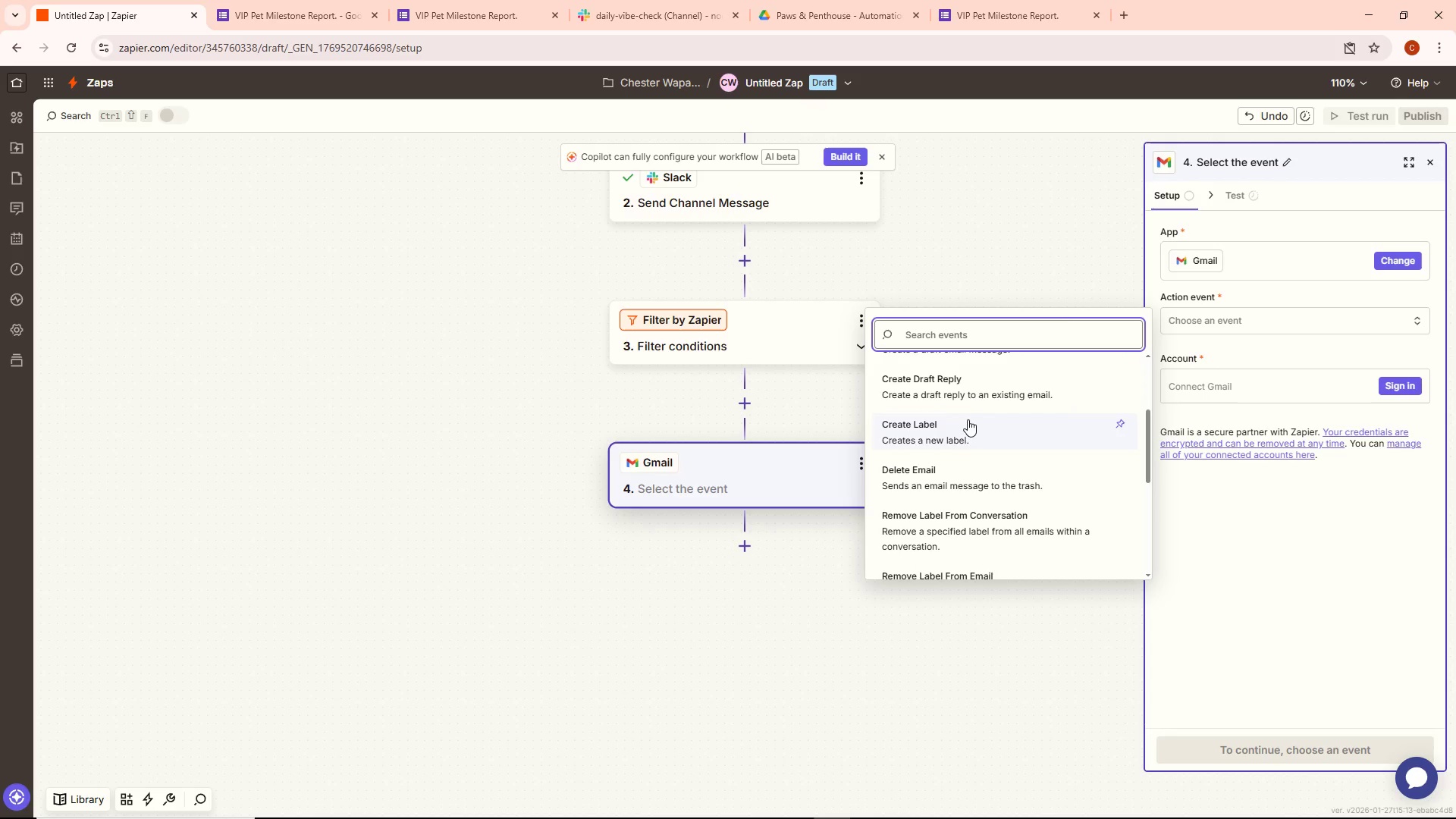 
scroll: coordinate [968, 420], scroll_direction: up, amount: 5.0
 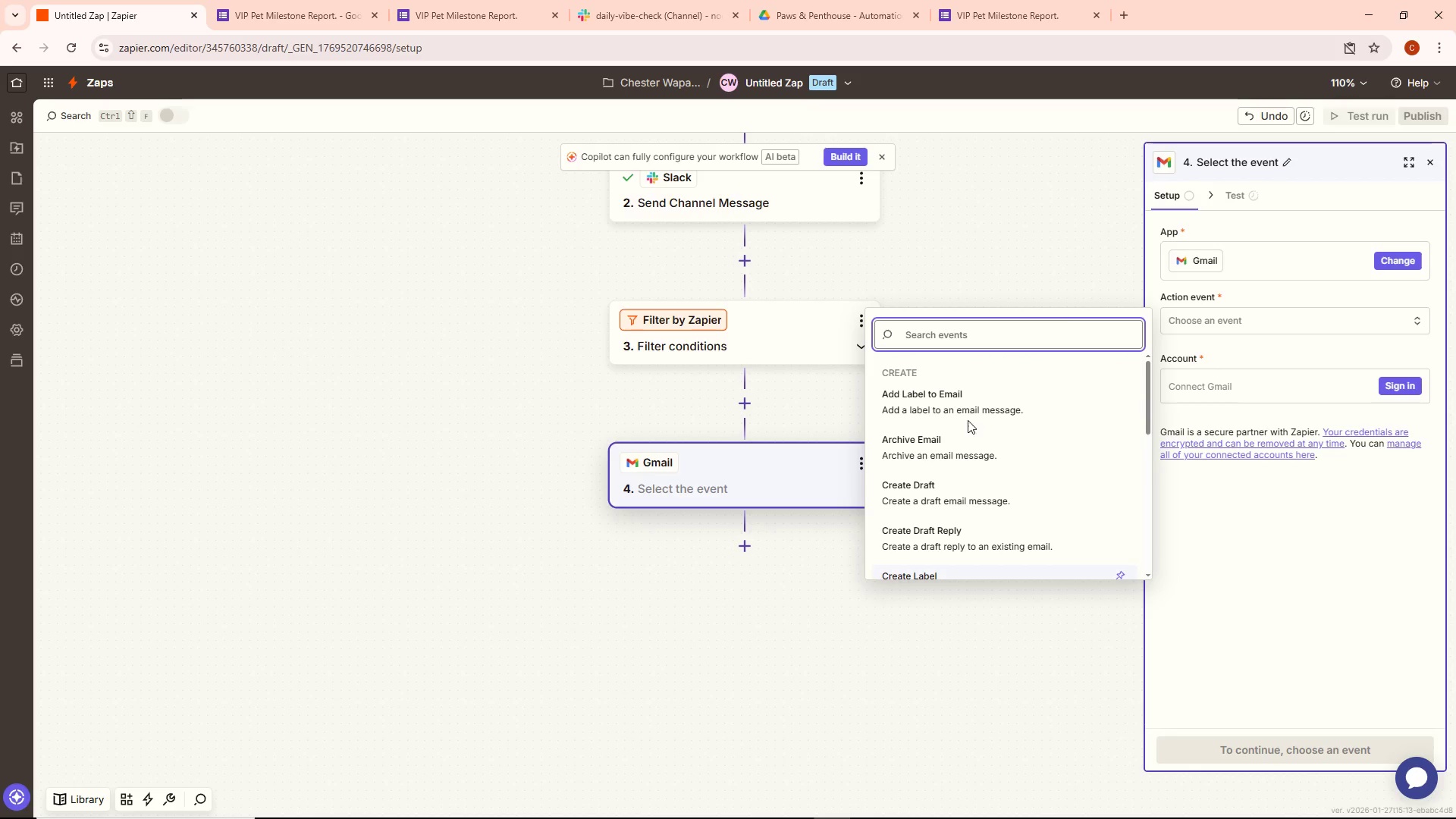 
scroll: coordinate [968, 420], scroll_direction: down, amount: 4.0
 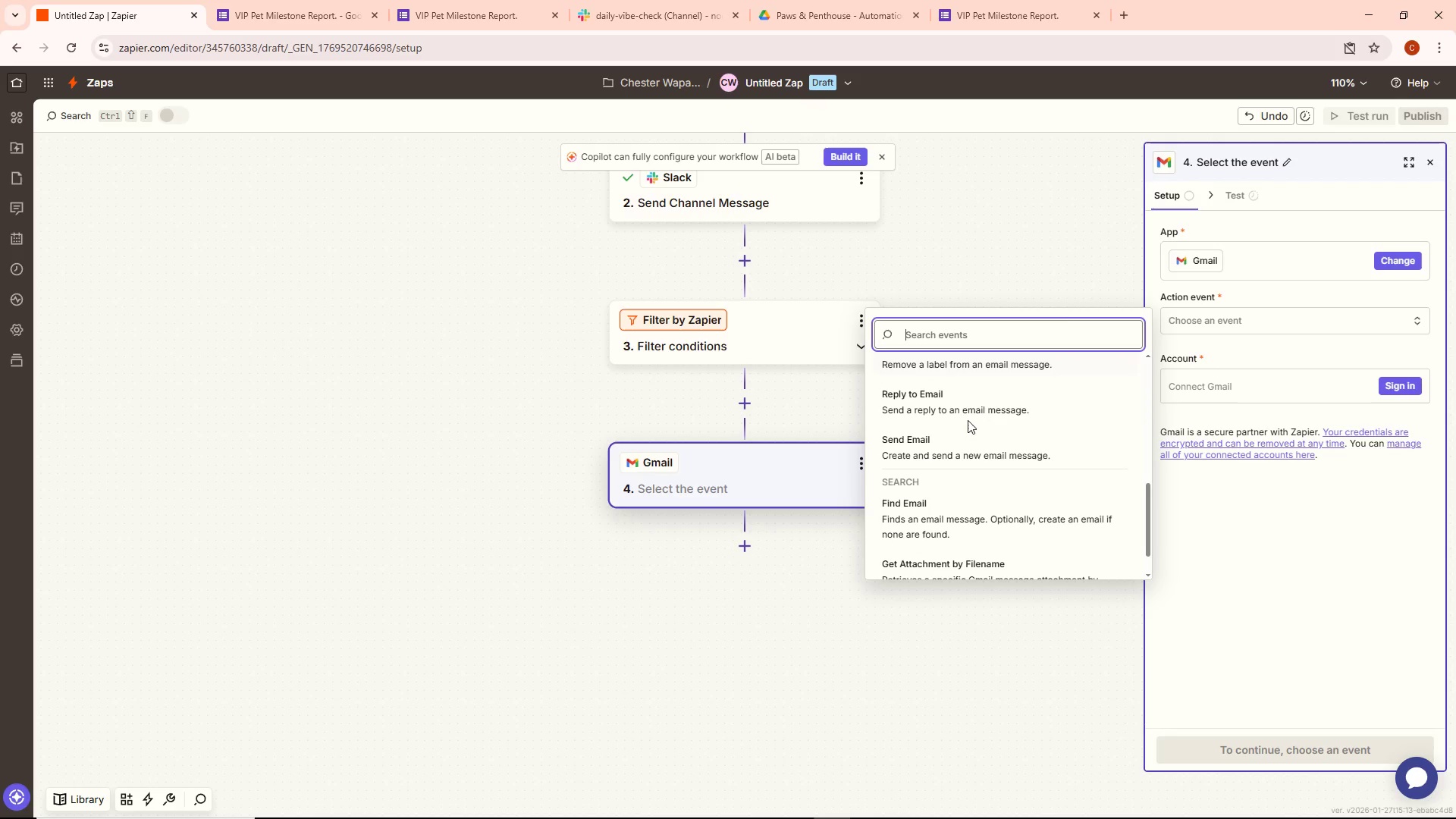 
left_click([968, 444])
 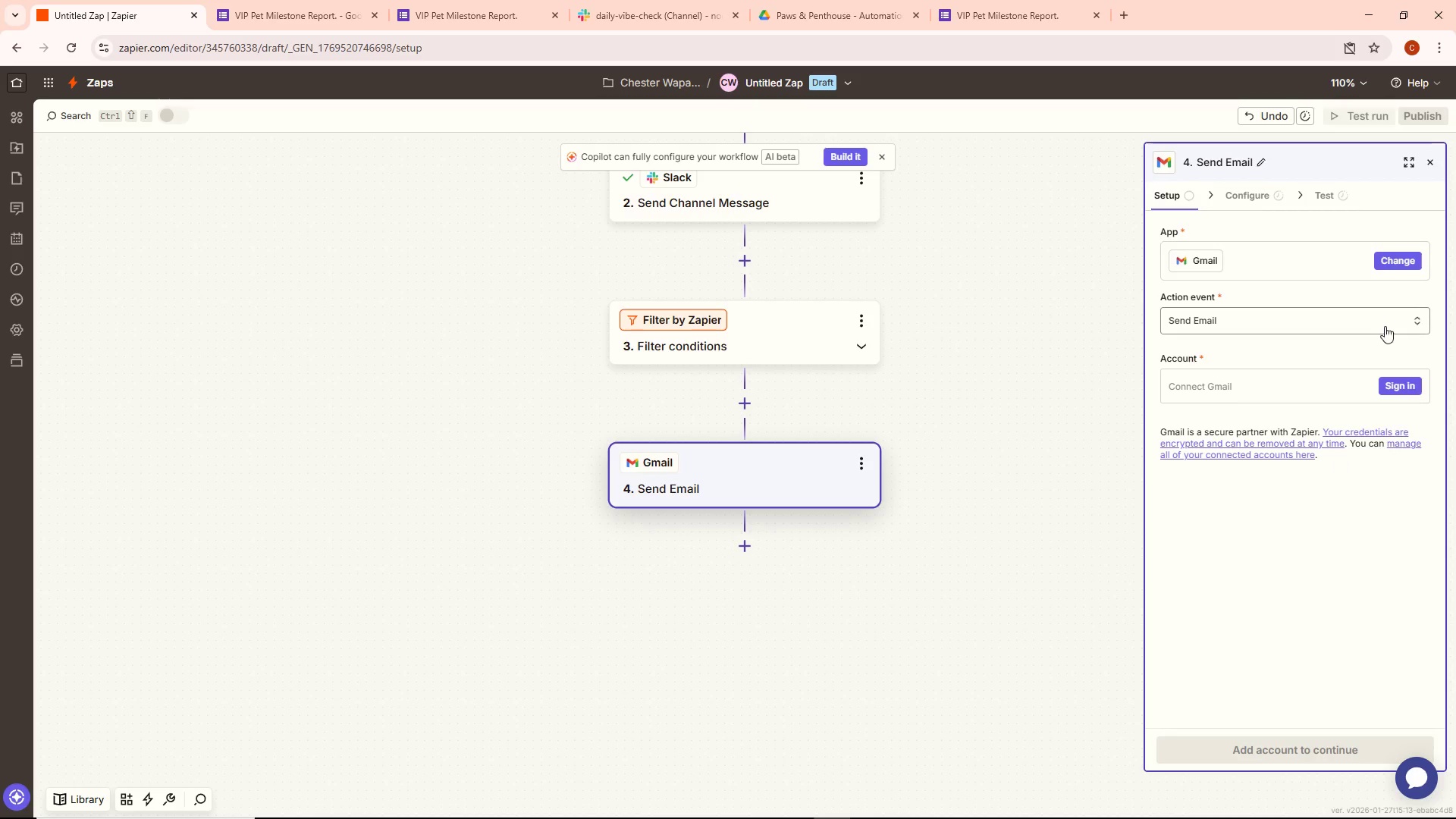 
left_click([1407, 386])
 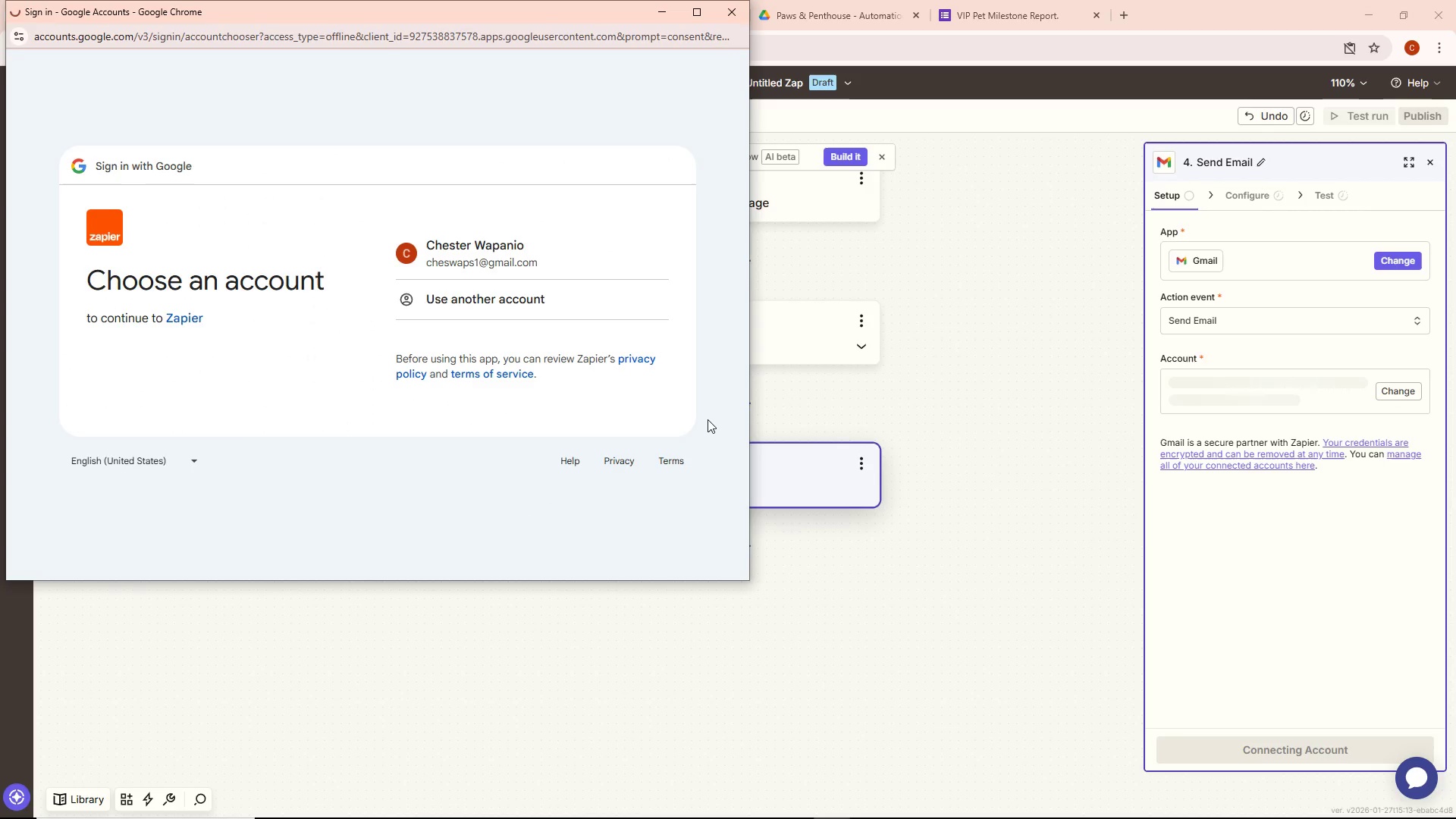 
left_click([488, 263])
 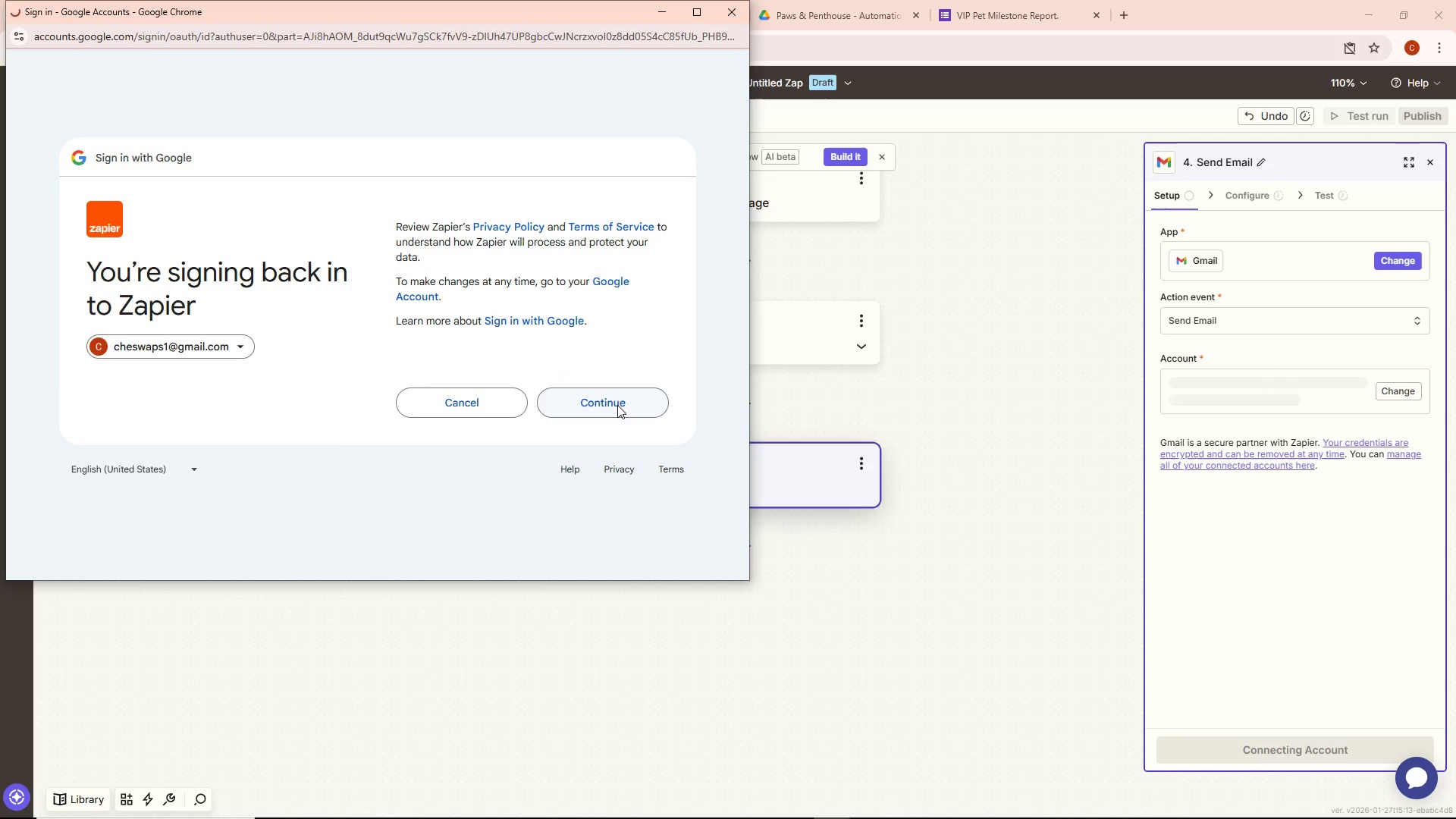 
left_click([617, 406])
 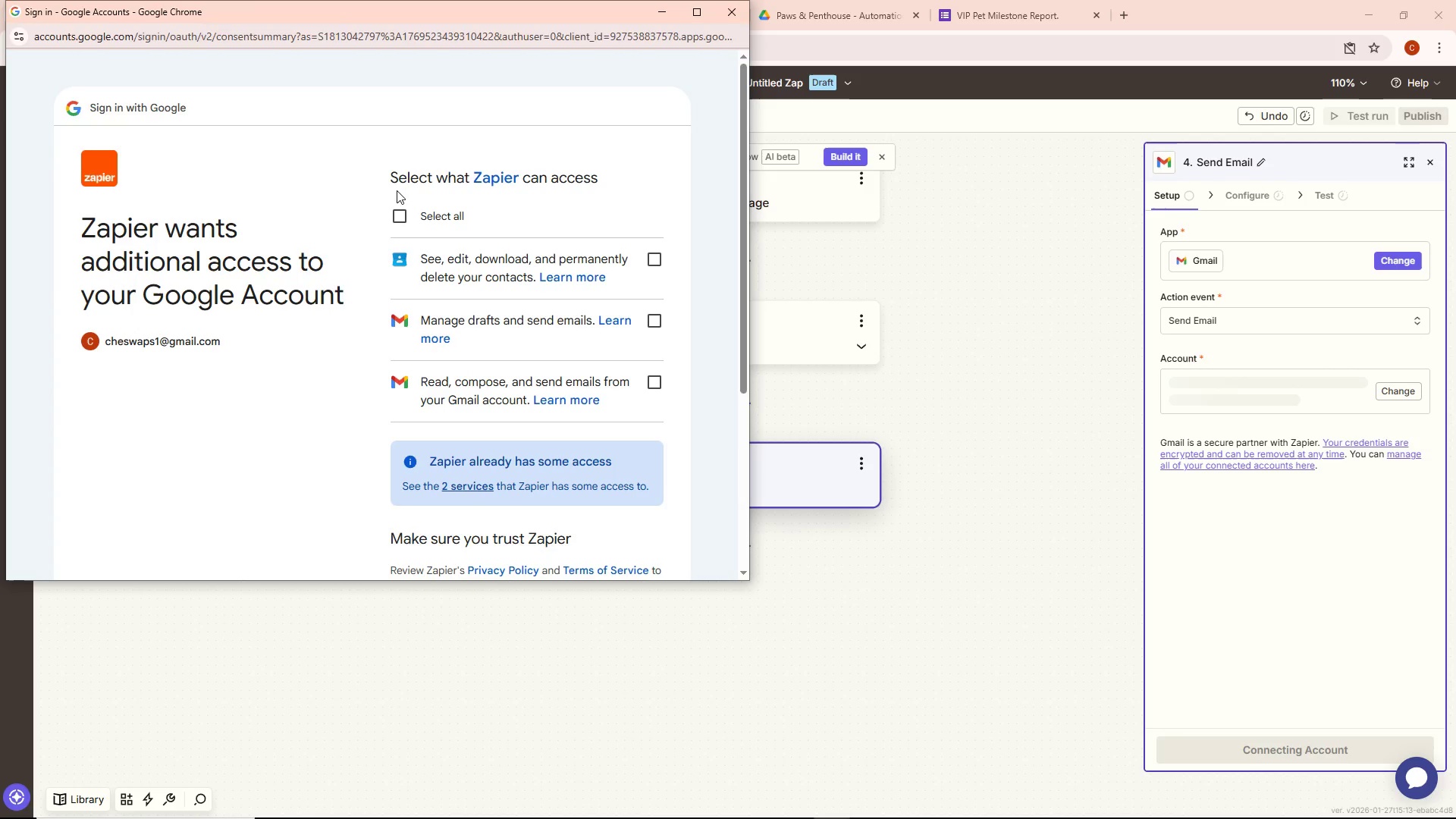 
left_click([398, 217])
 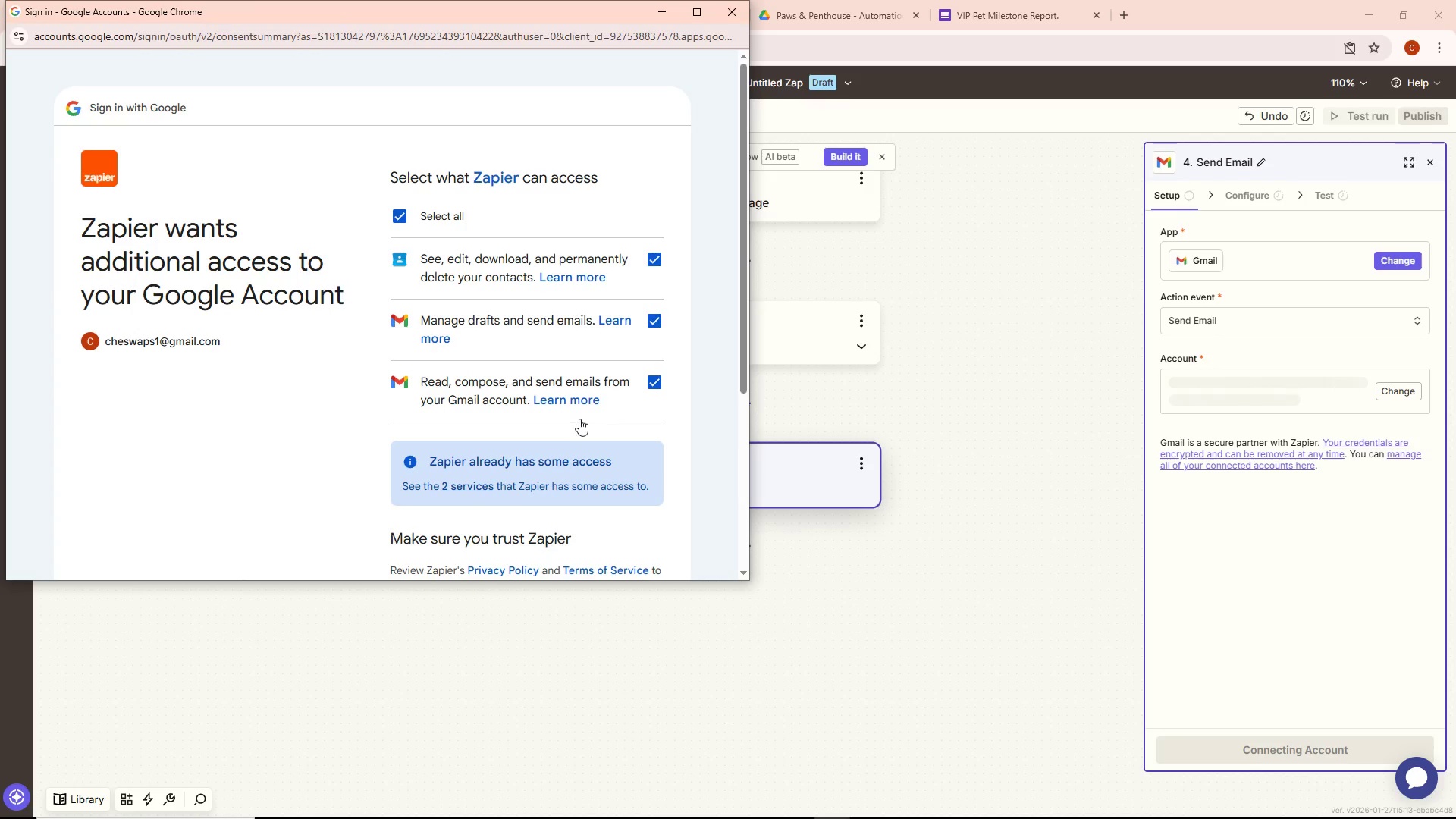 
scroll: coordinate [578, 418], scroll_direction: down, amount: 3.0
 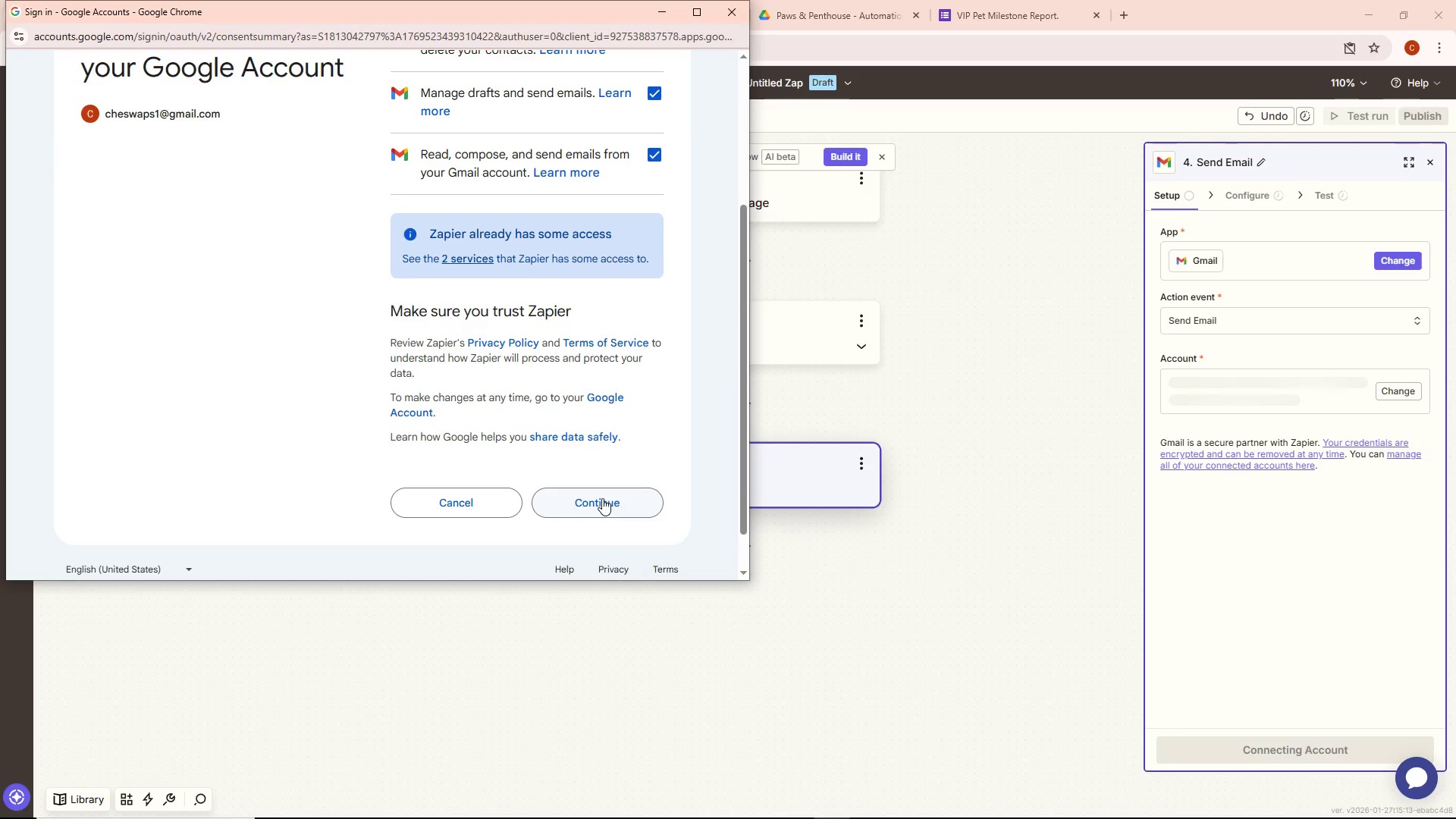 
left_click([602, 498])
 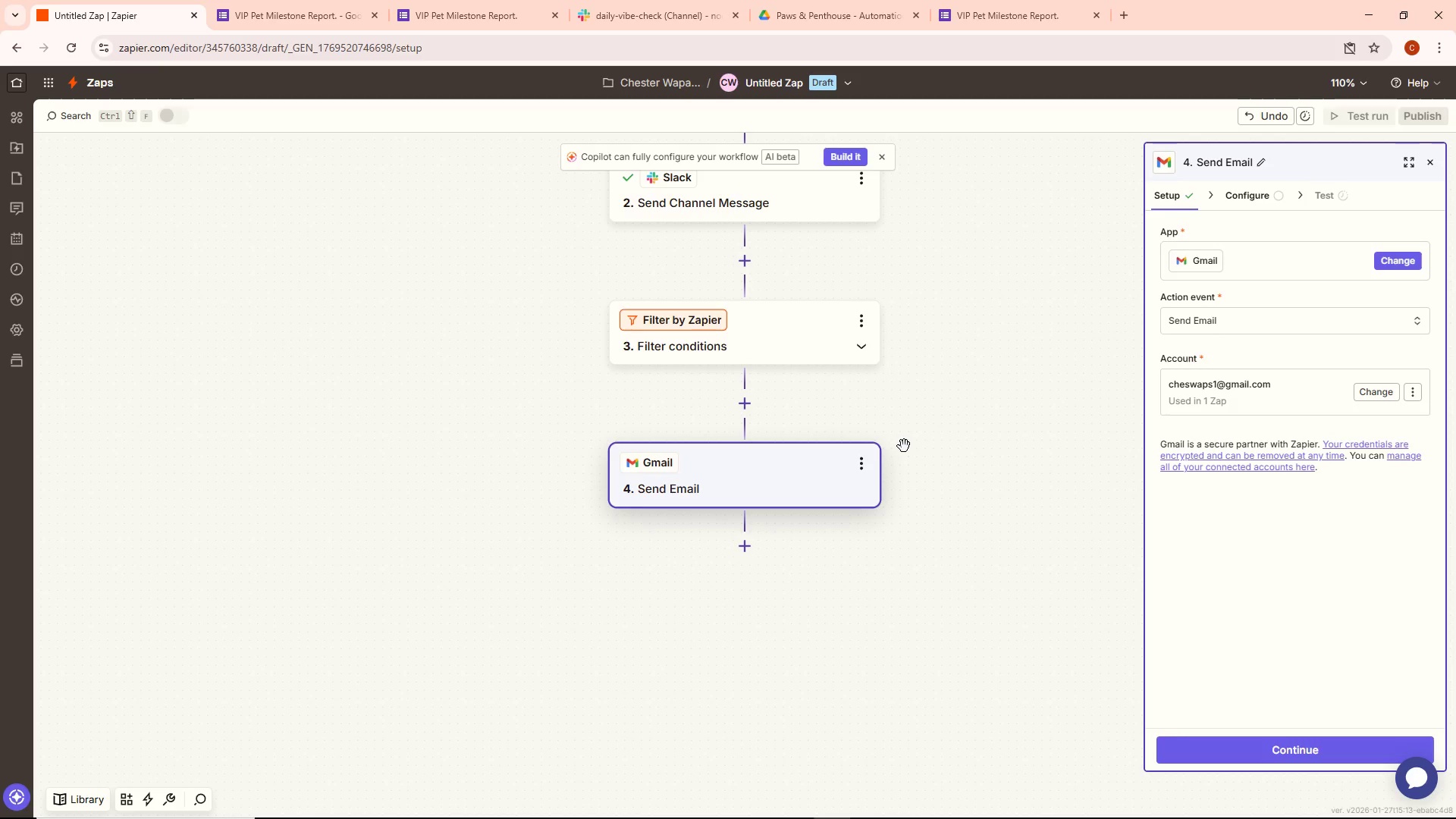 
wait(55.86)
 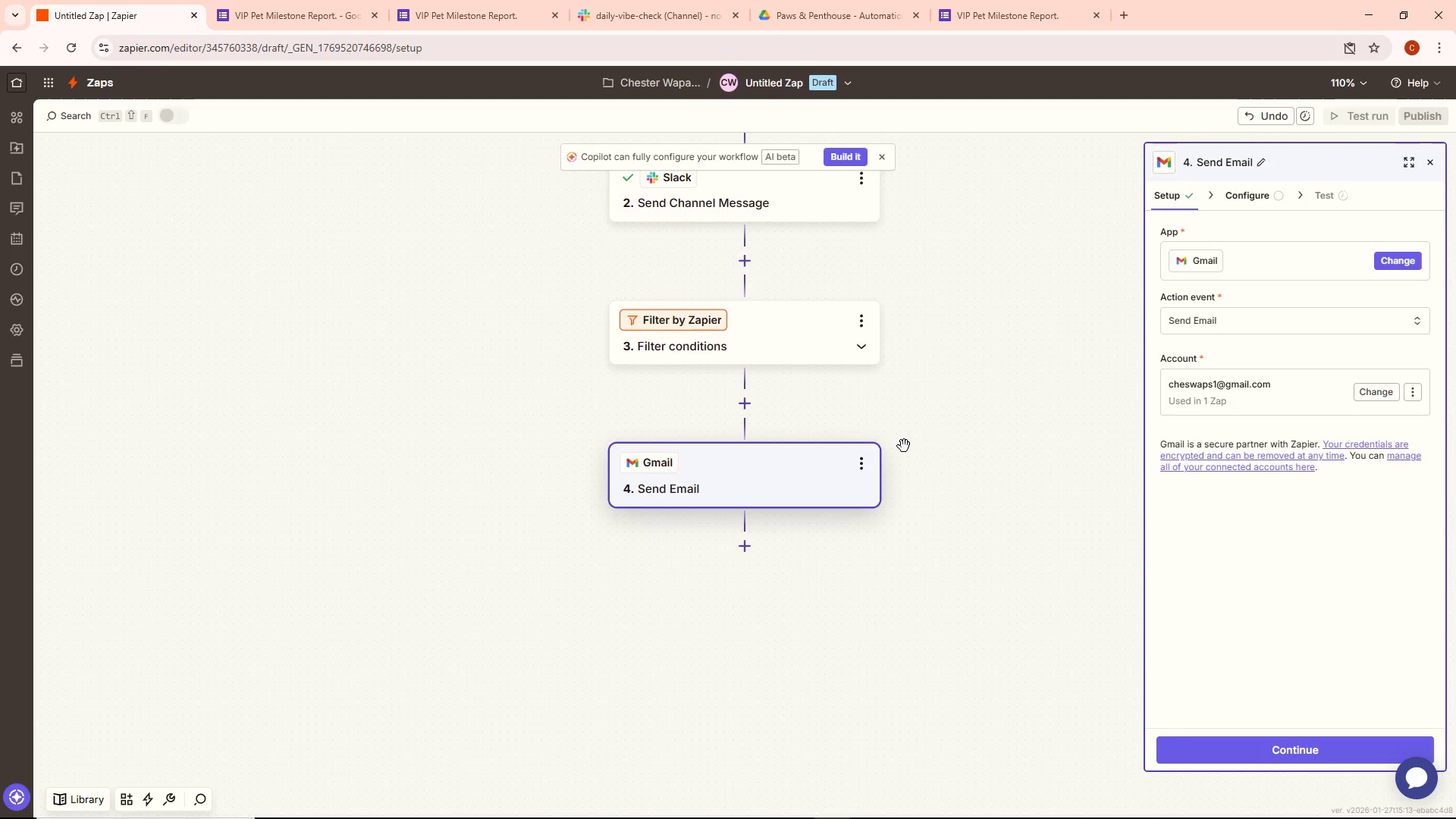 
scroll: coordinate [853, 510], scroll_direction: up, amount: 2.0
 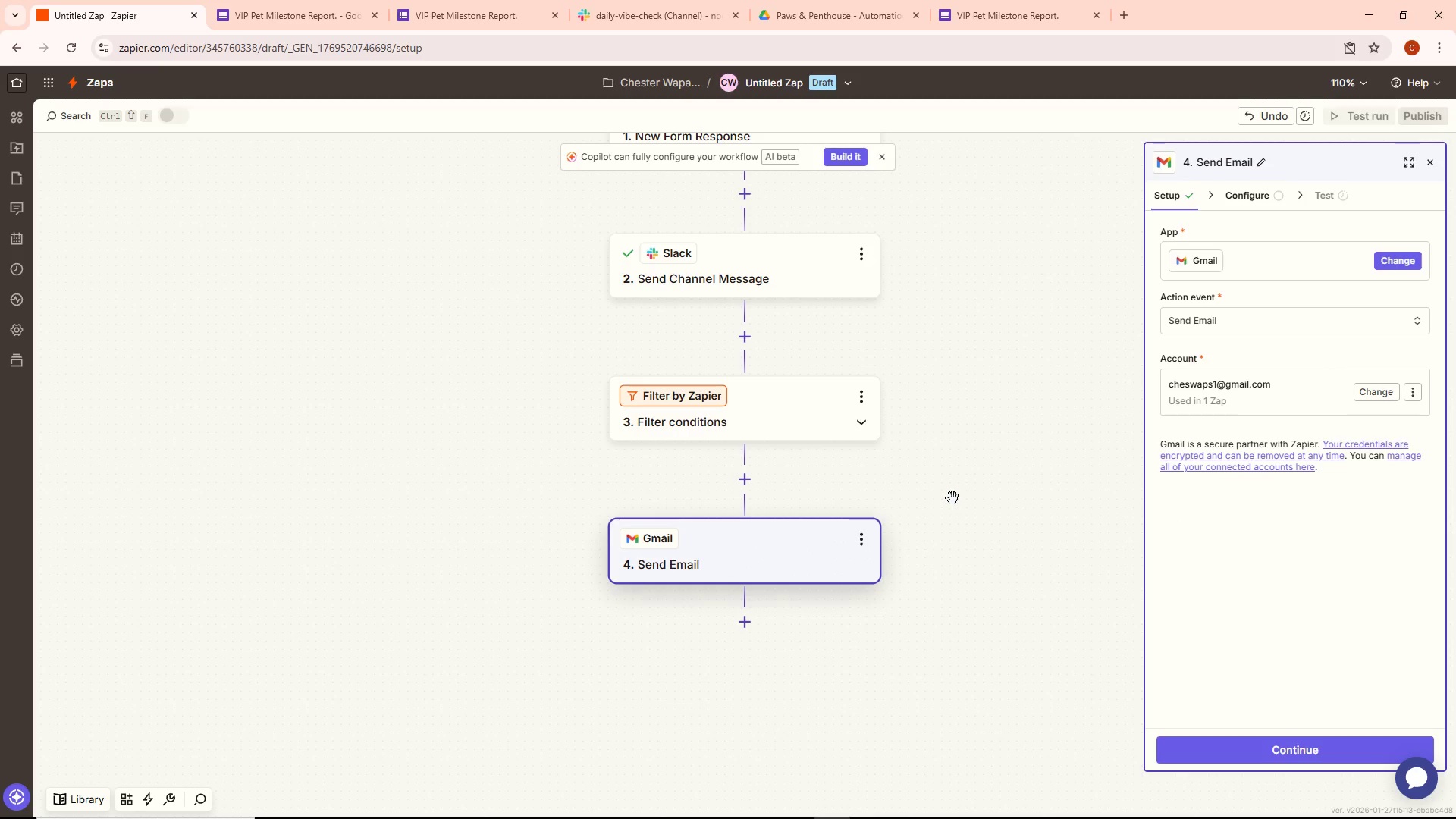 
wait(8.06)
 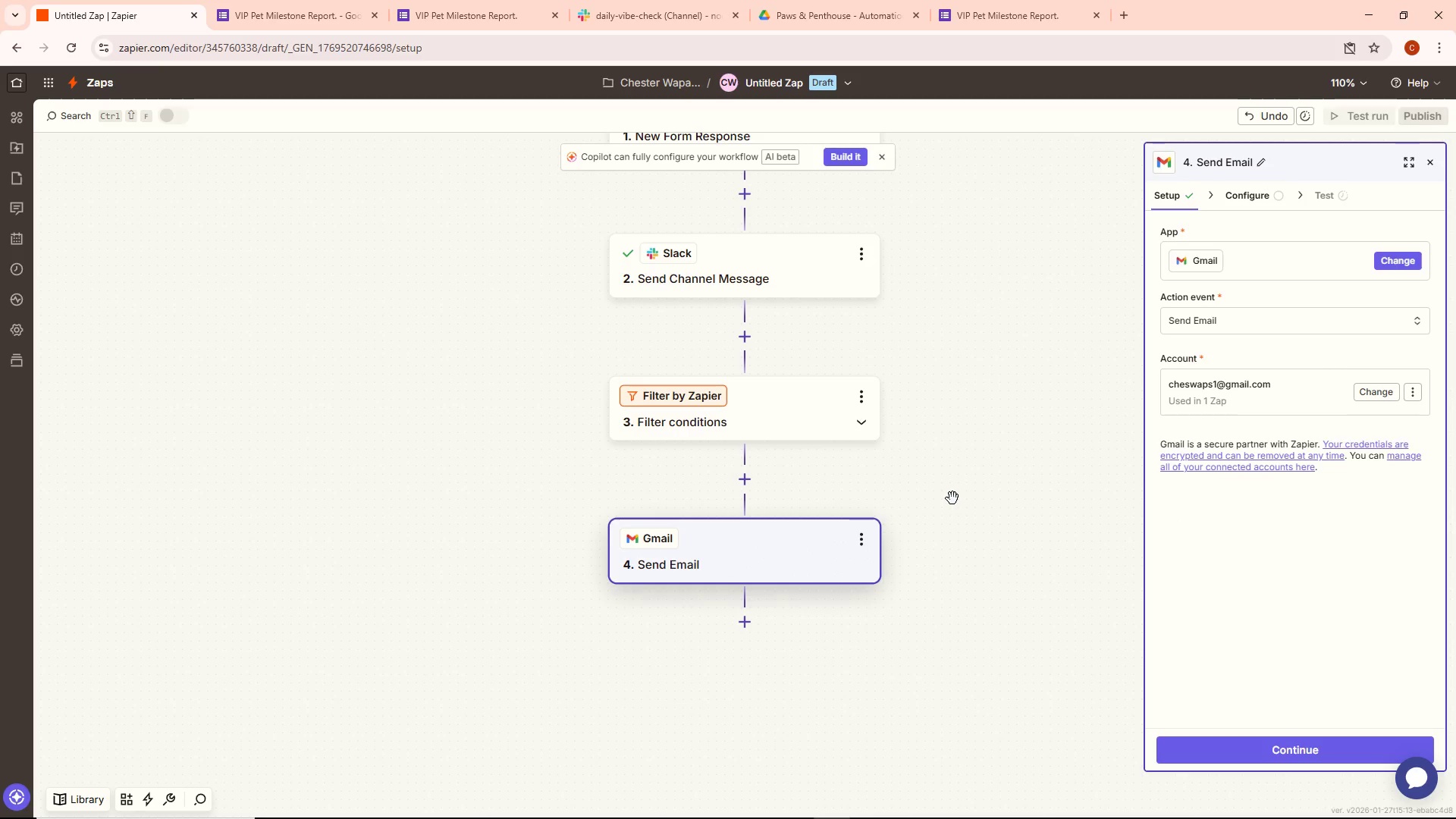 
mouse_move([750, 356])
 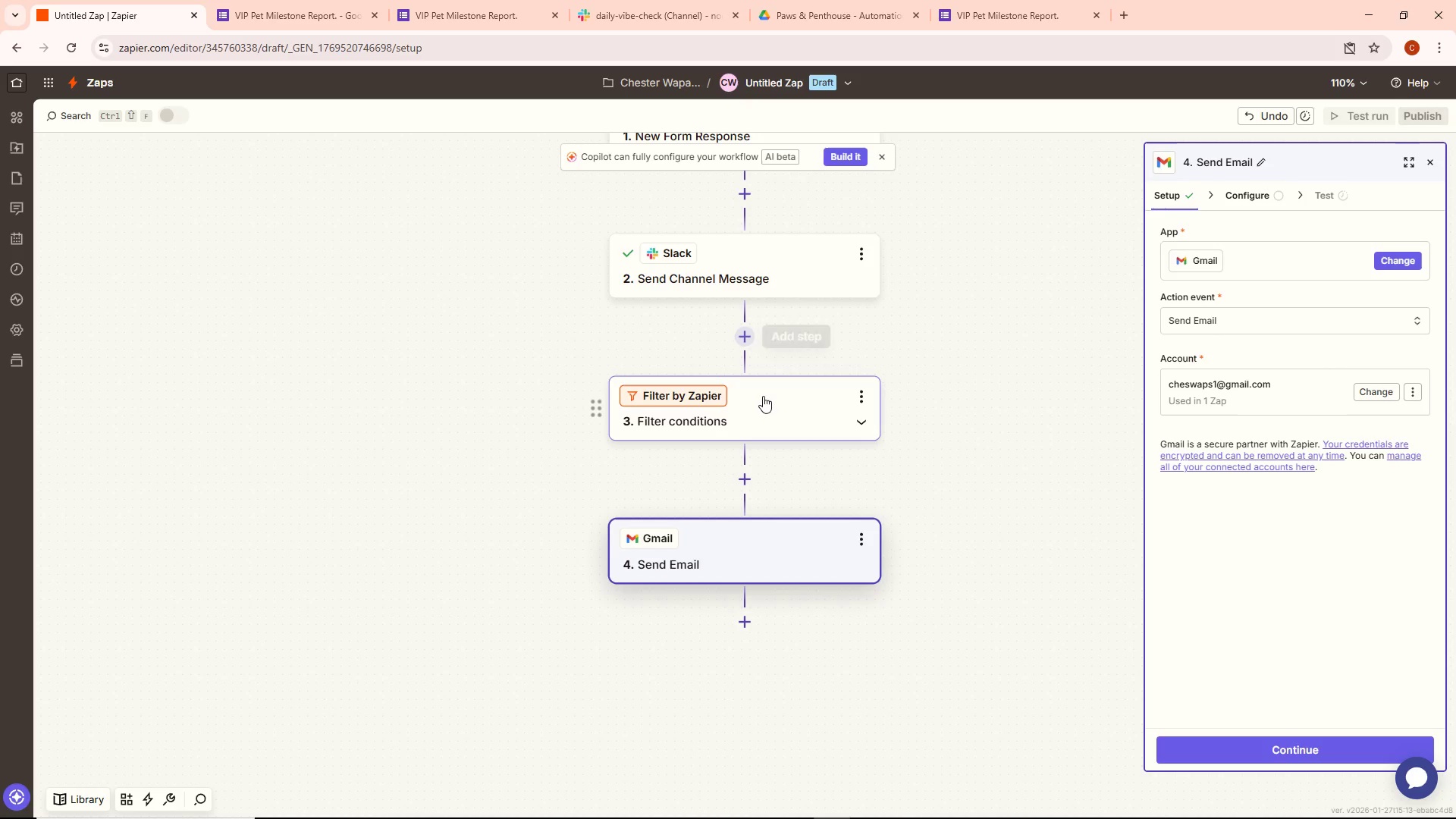 
left_click([763, 396])
 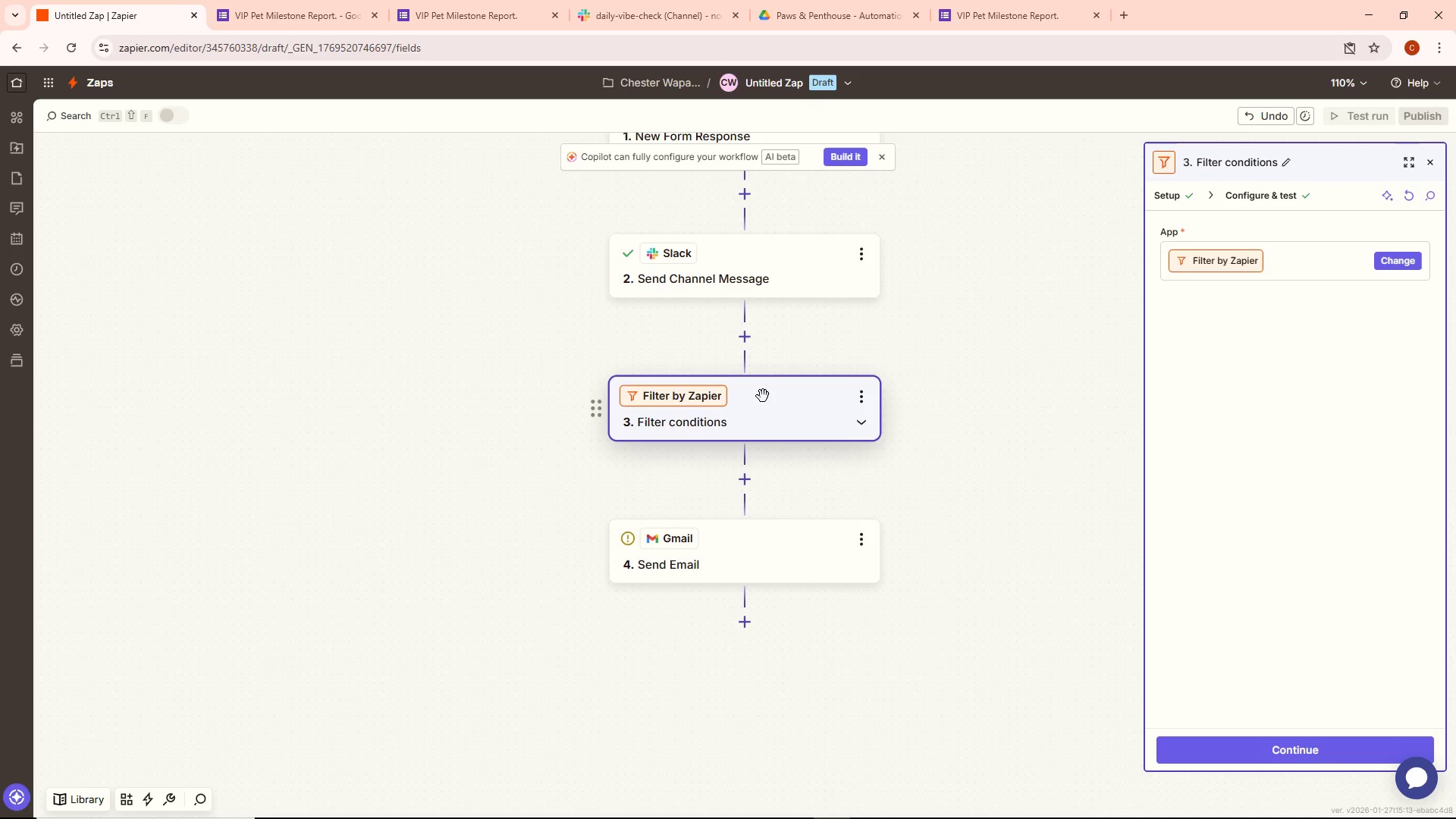 
left_click([752, 547])
 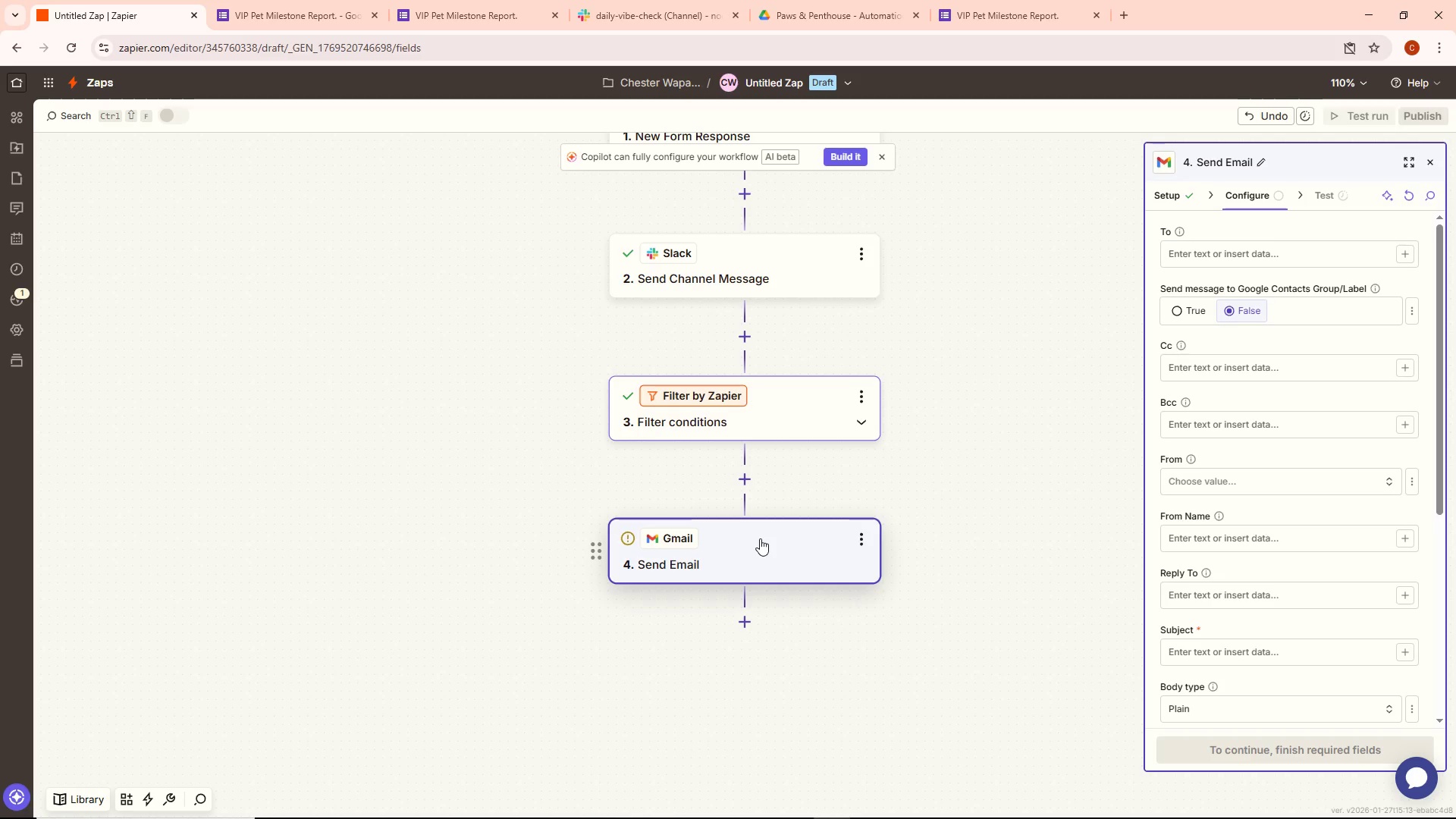 
wait(51.84)
 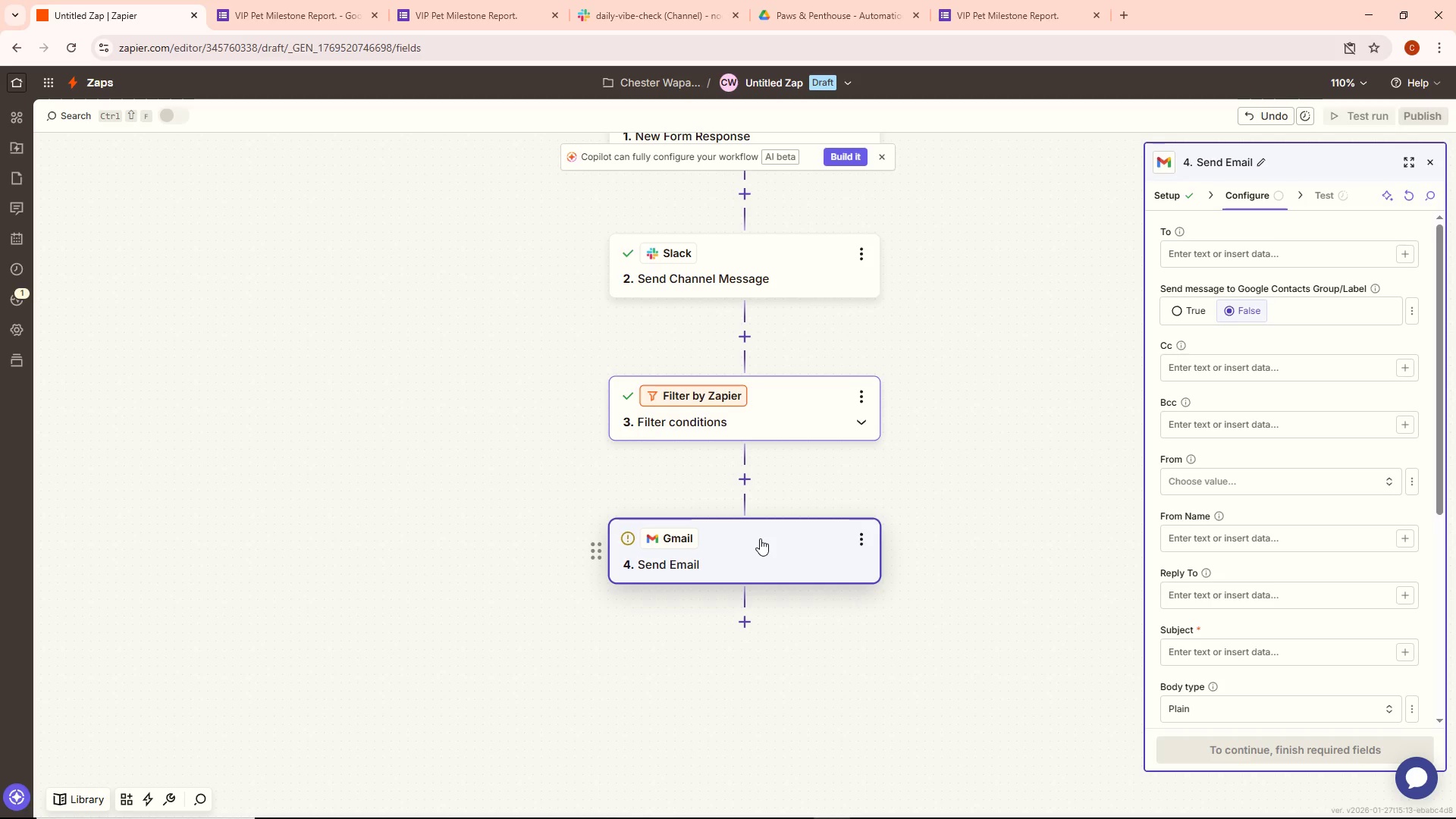 
left_click([1238, 254])
 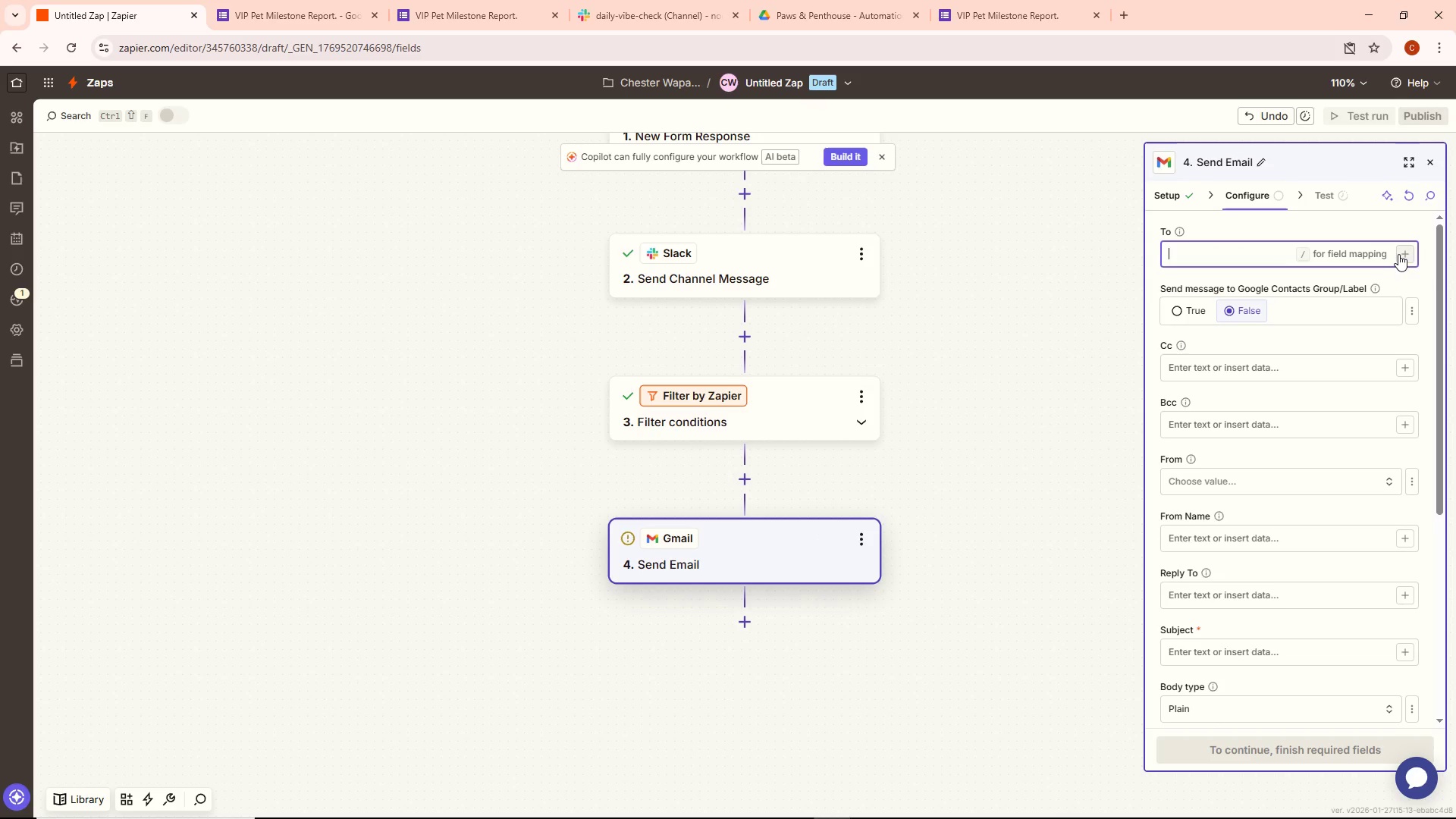 
left_click([1404, 251])
 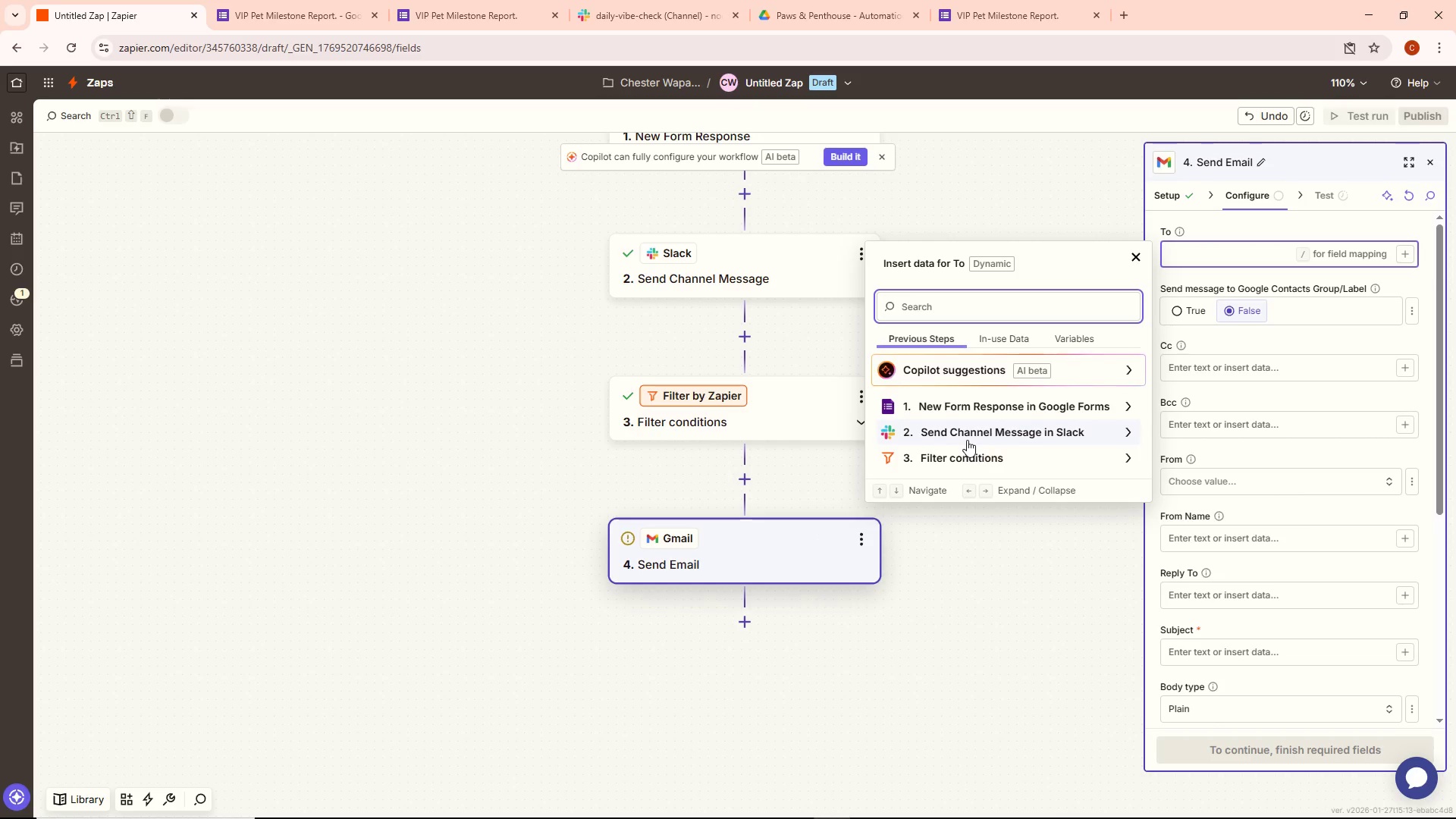 
left_click([973, 407])
 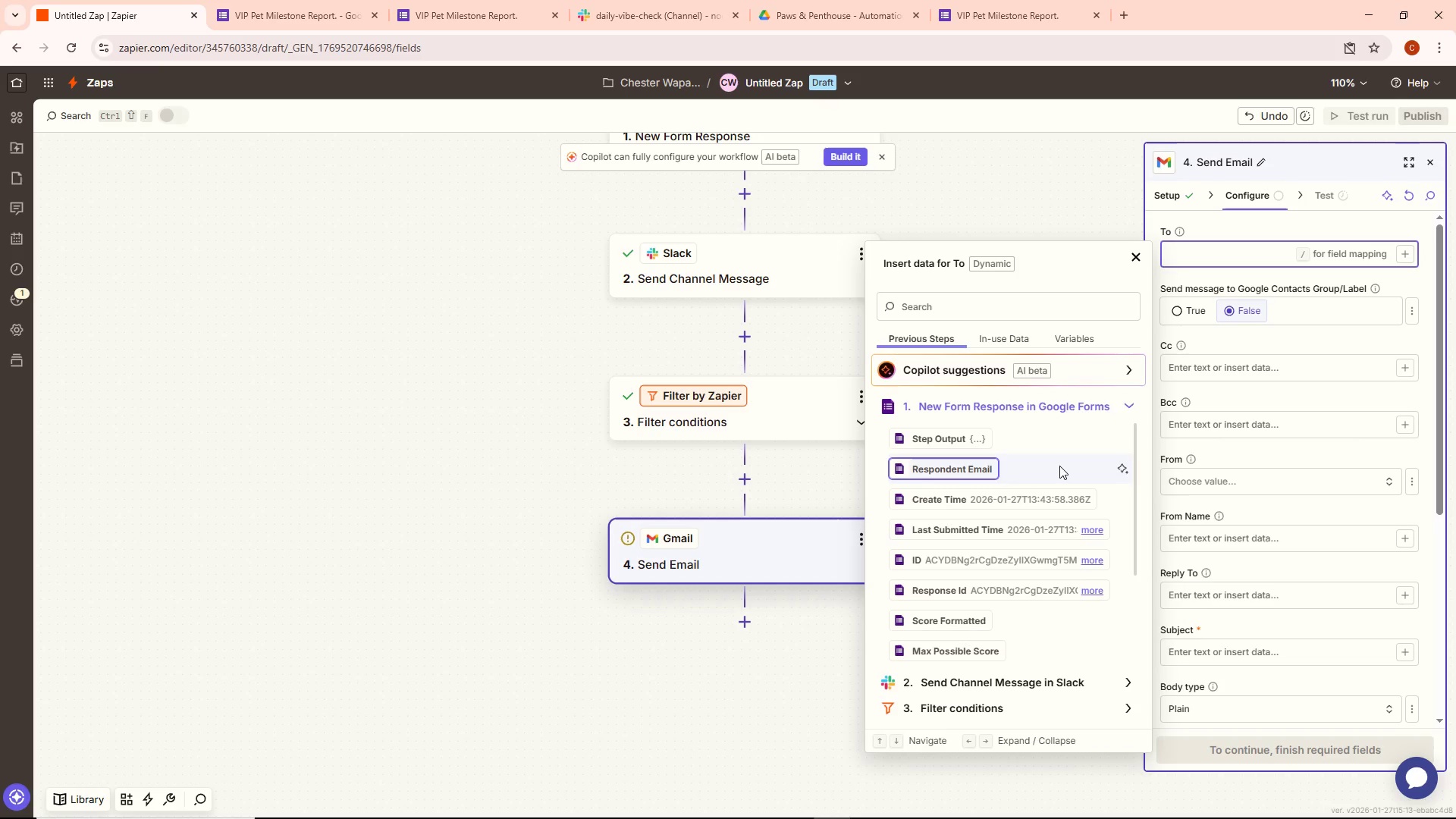 
scroll: coordinate [1020, 514], scroll_direction: down, amount: 4.0
 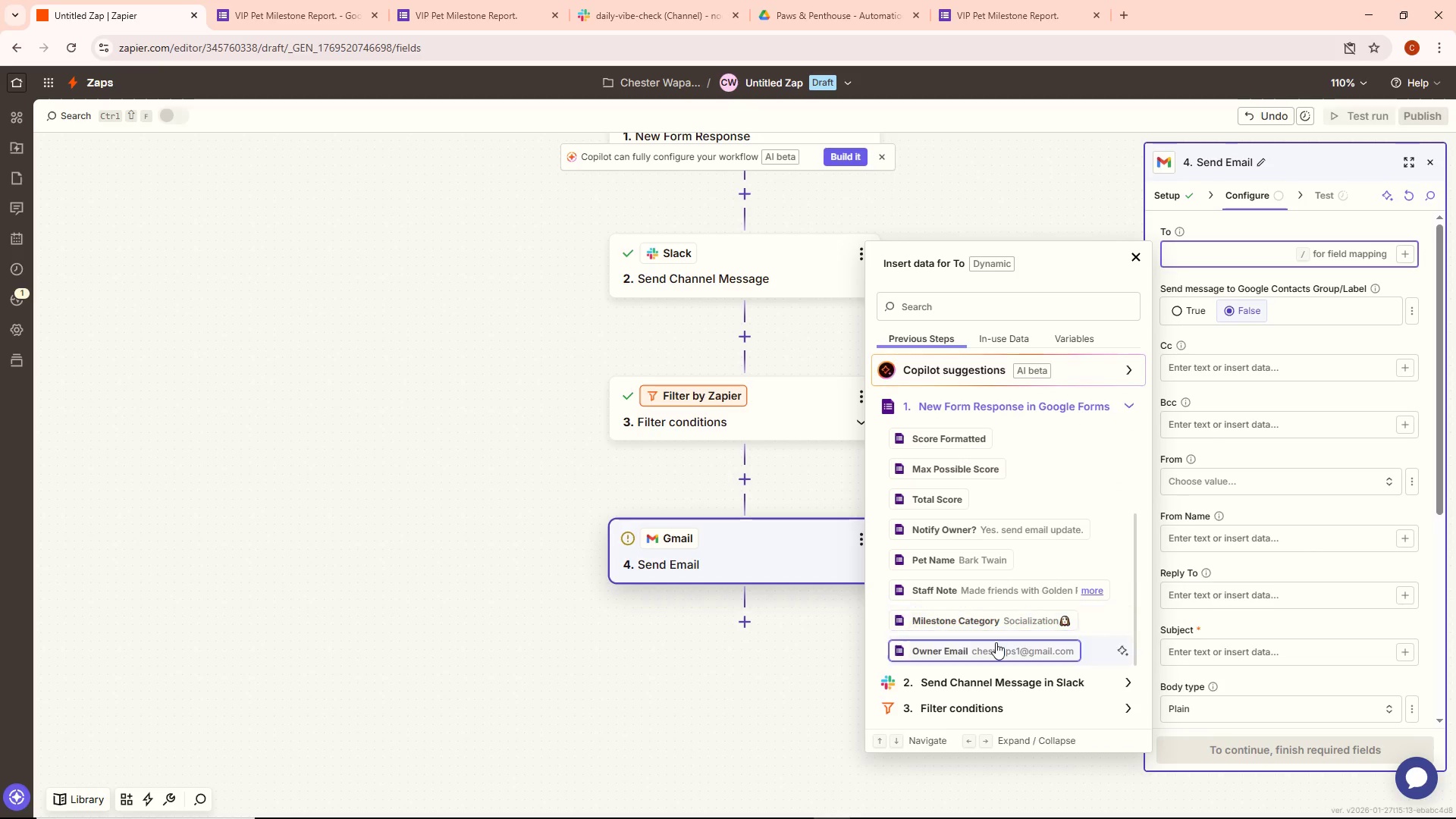 
left_click([996, 642])
 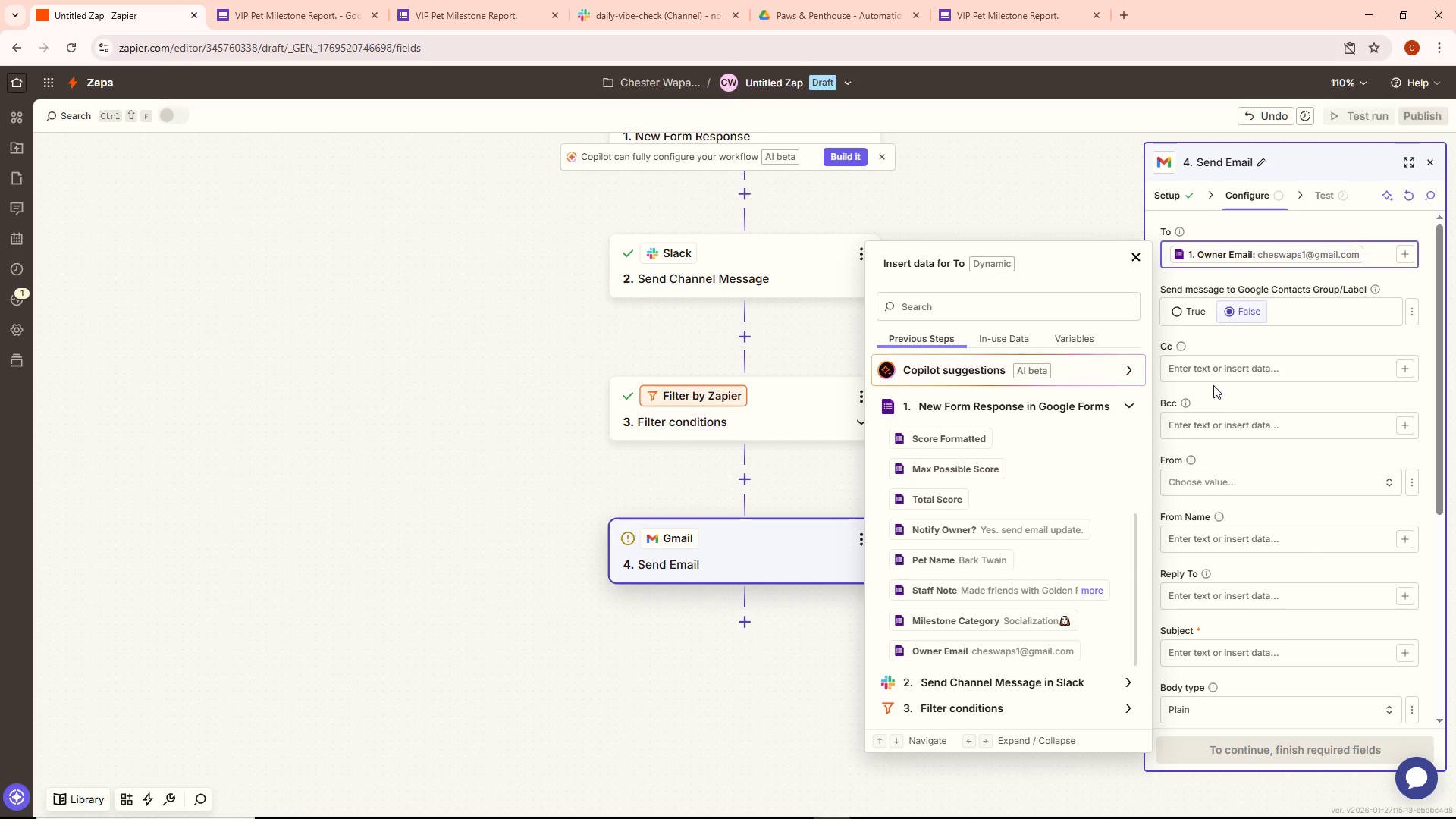 
left_click([1217, 375])
 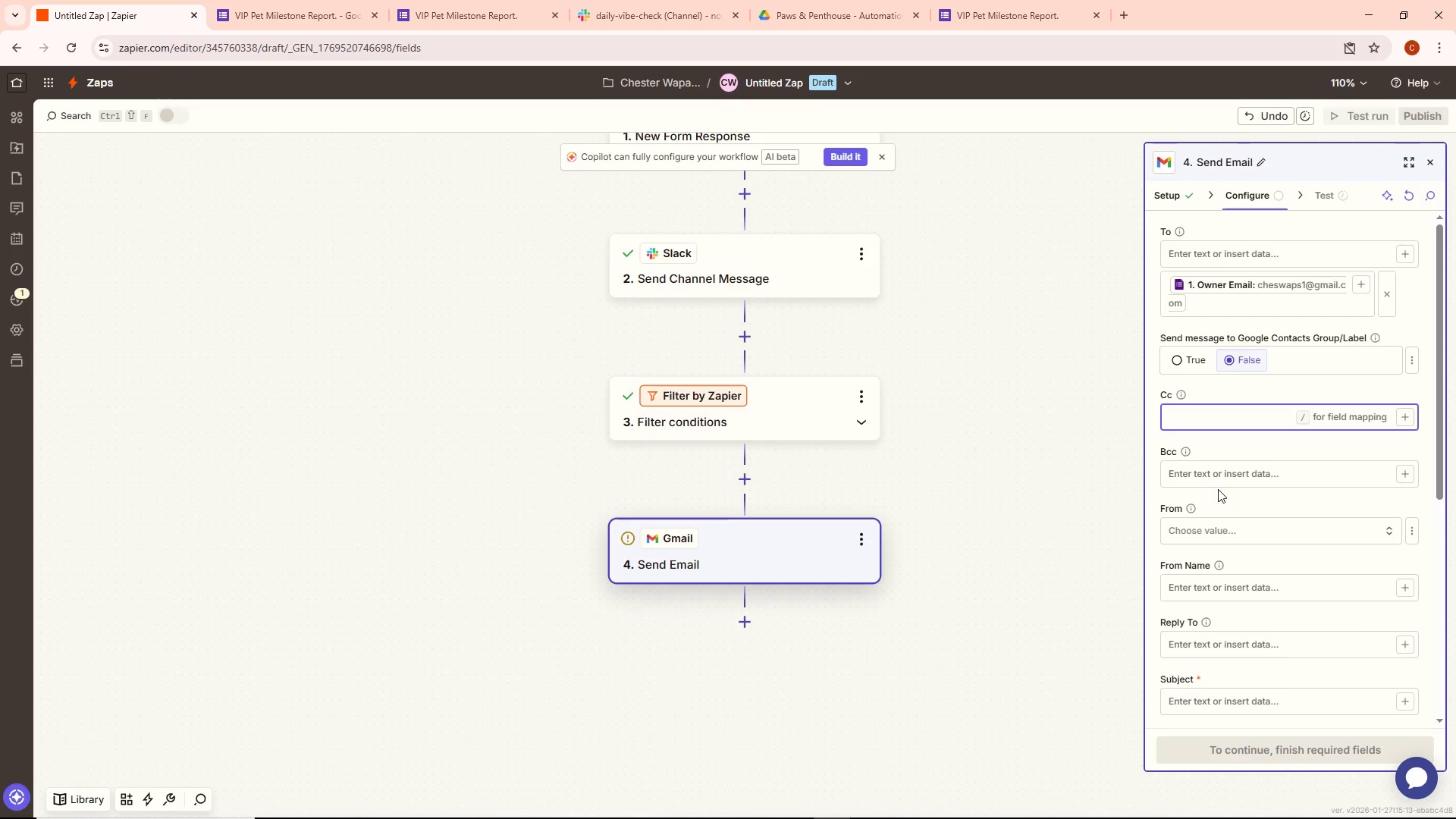 
wait(16.42)
 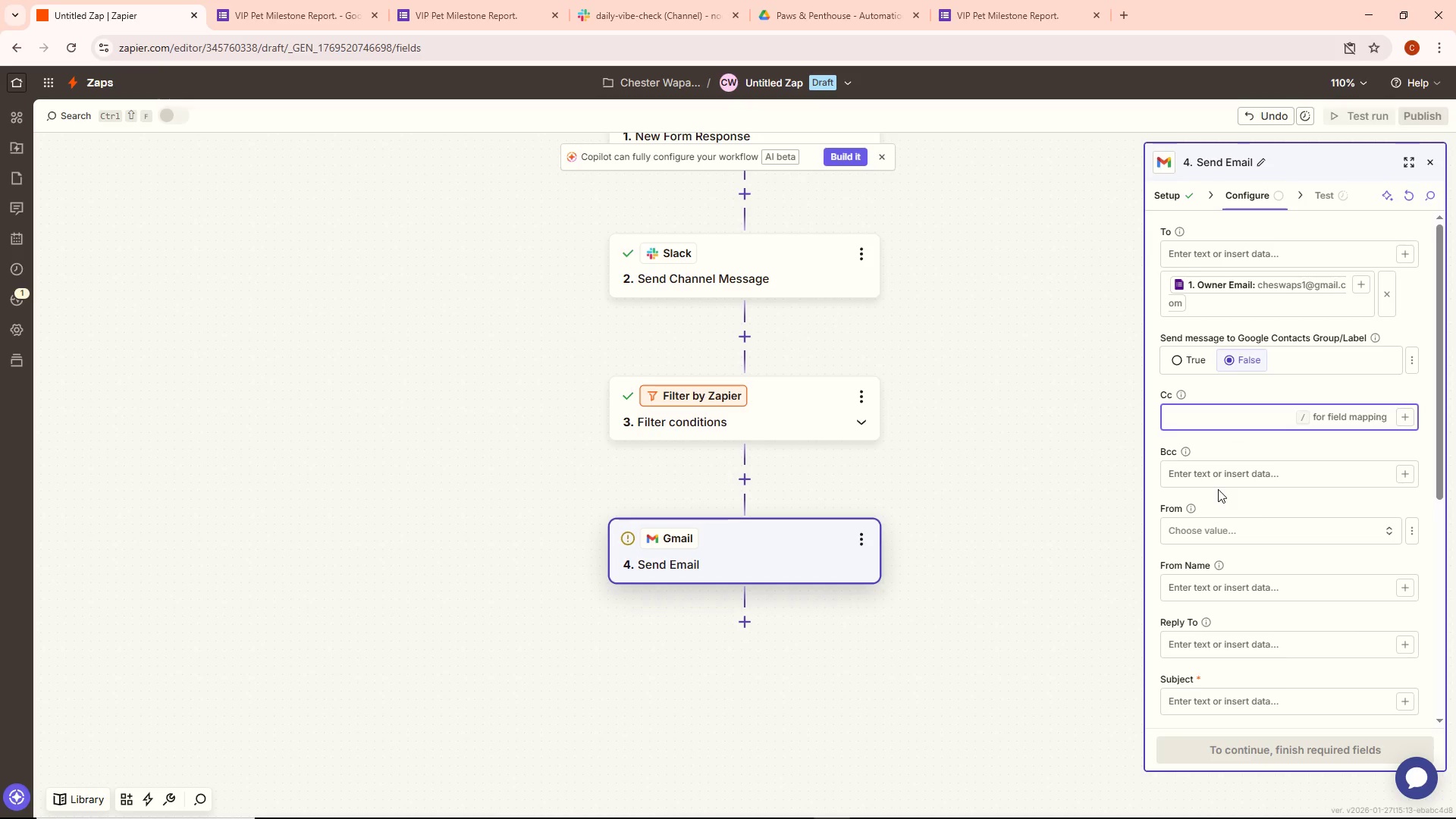 
left_click([1220, 470])
 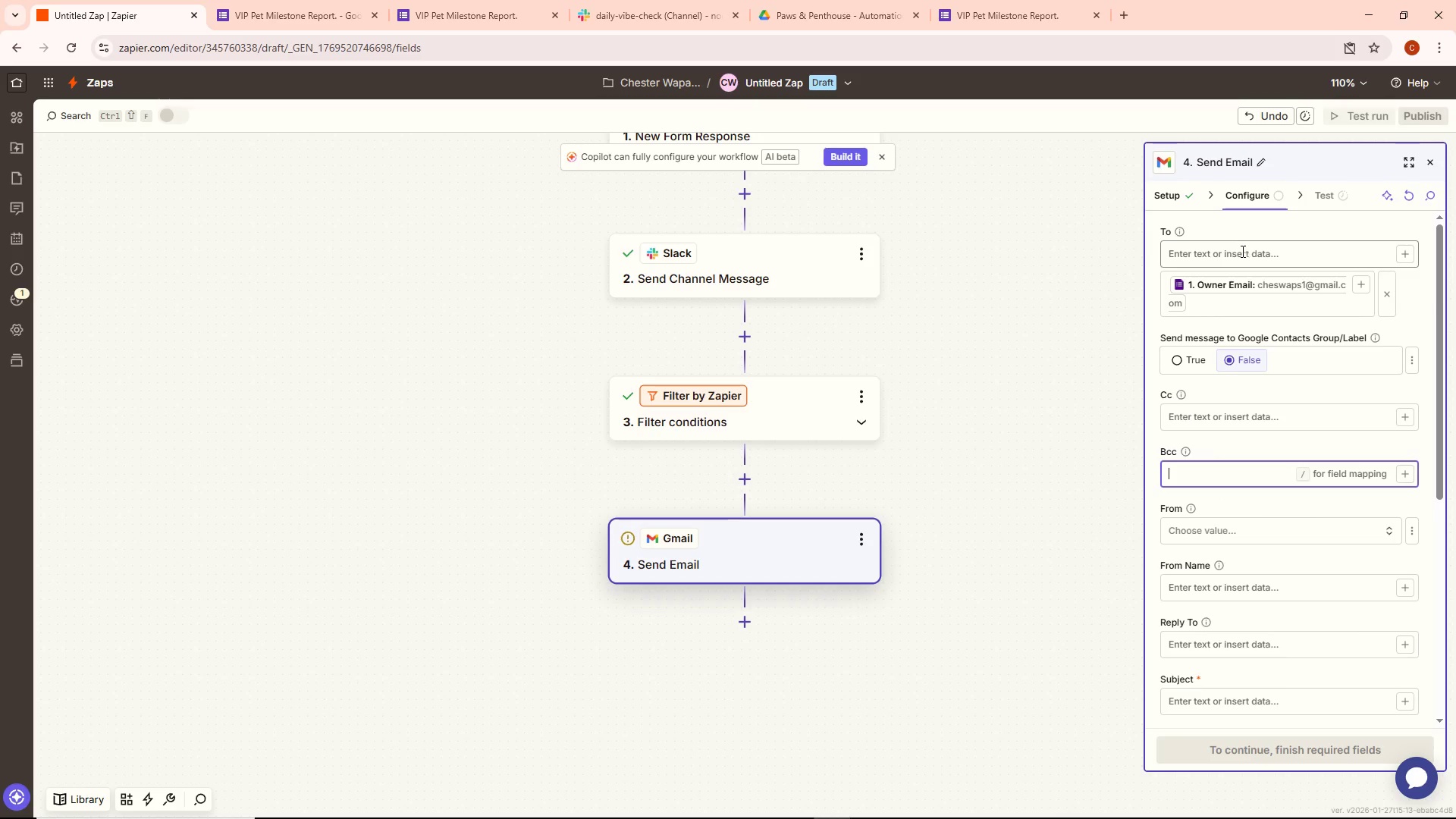 
left_click([1212, 242])
 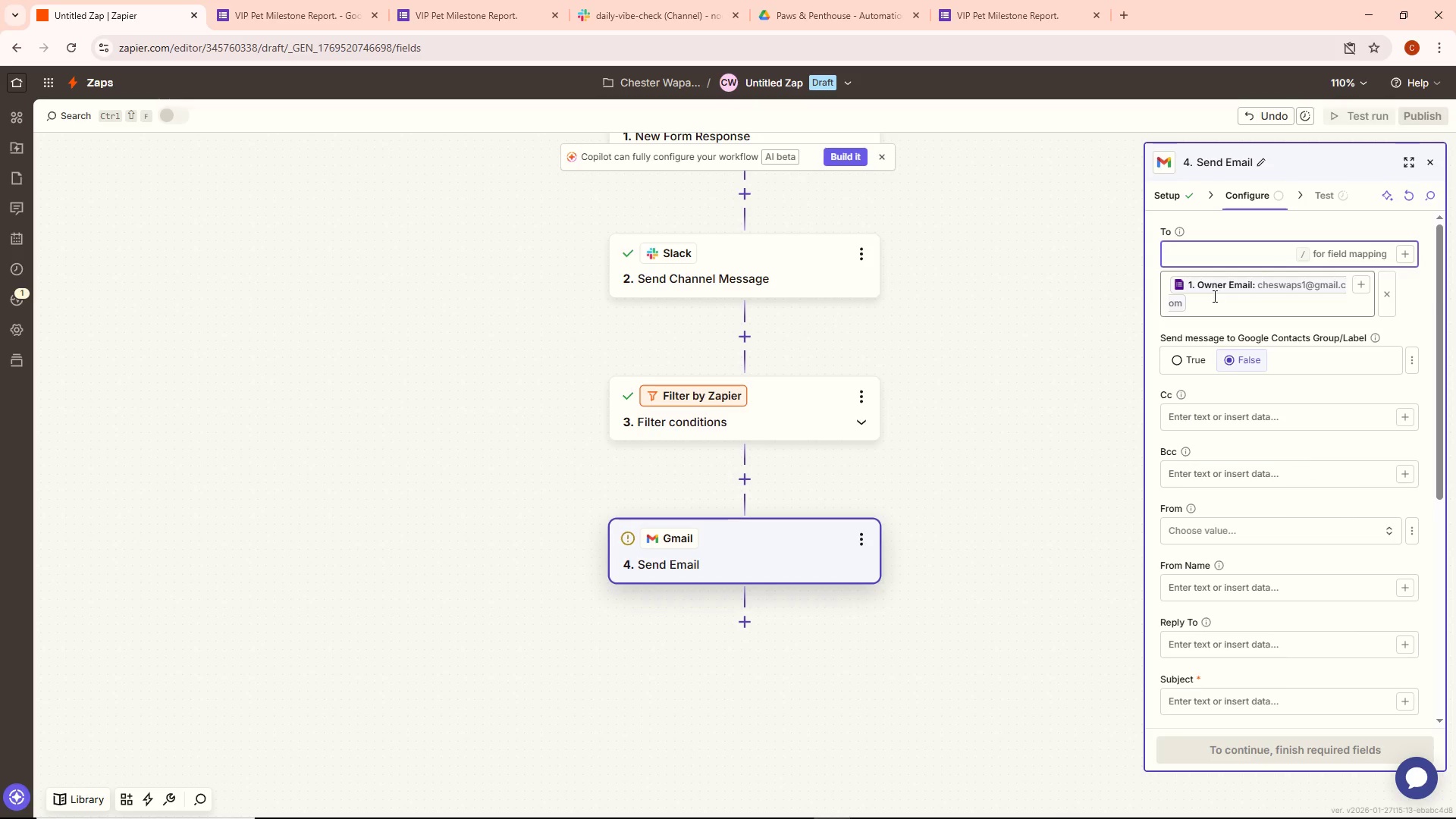 
left_click([1213, 307])
 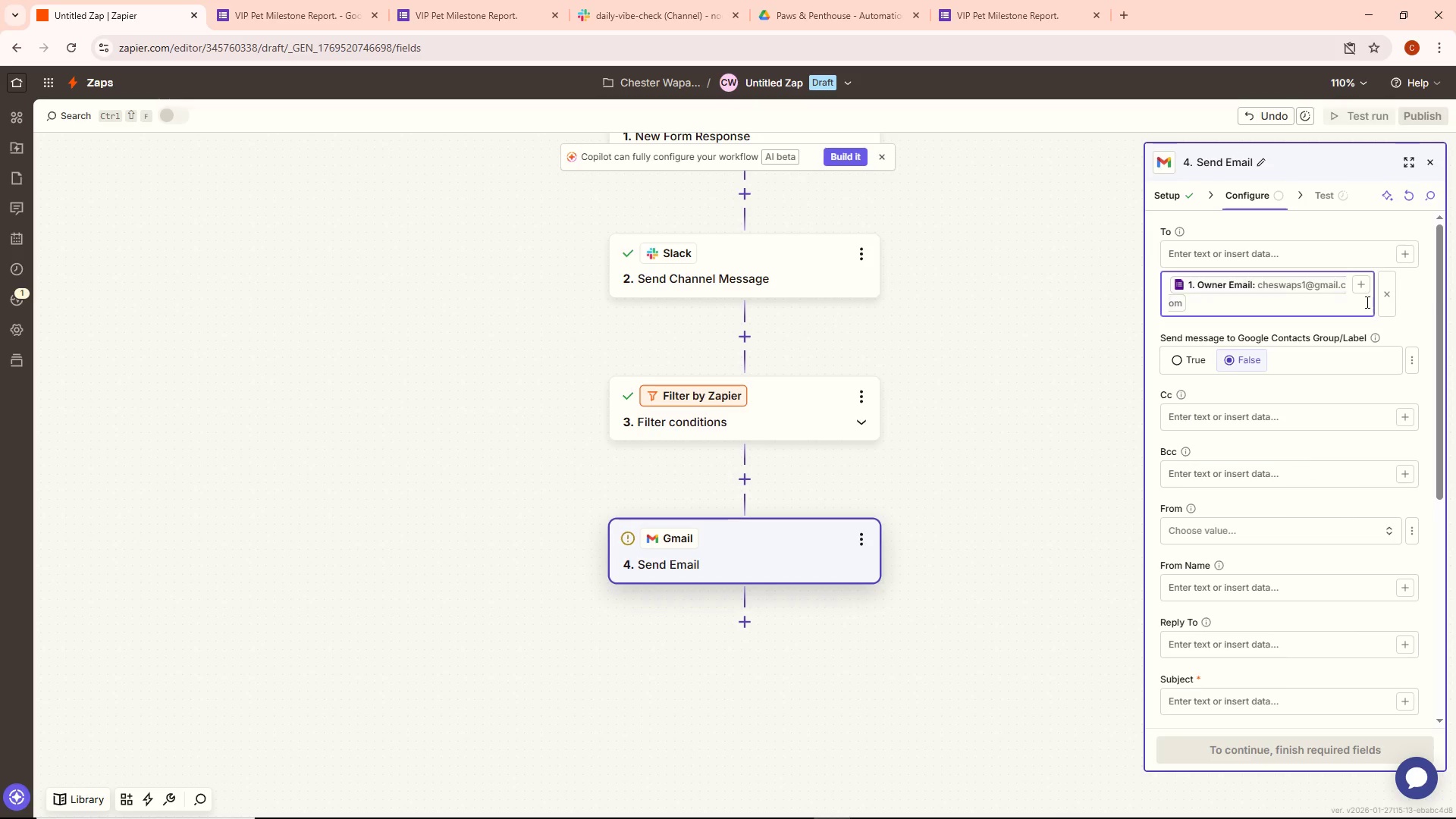 
left_click([1385, 296])
 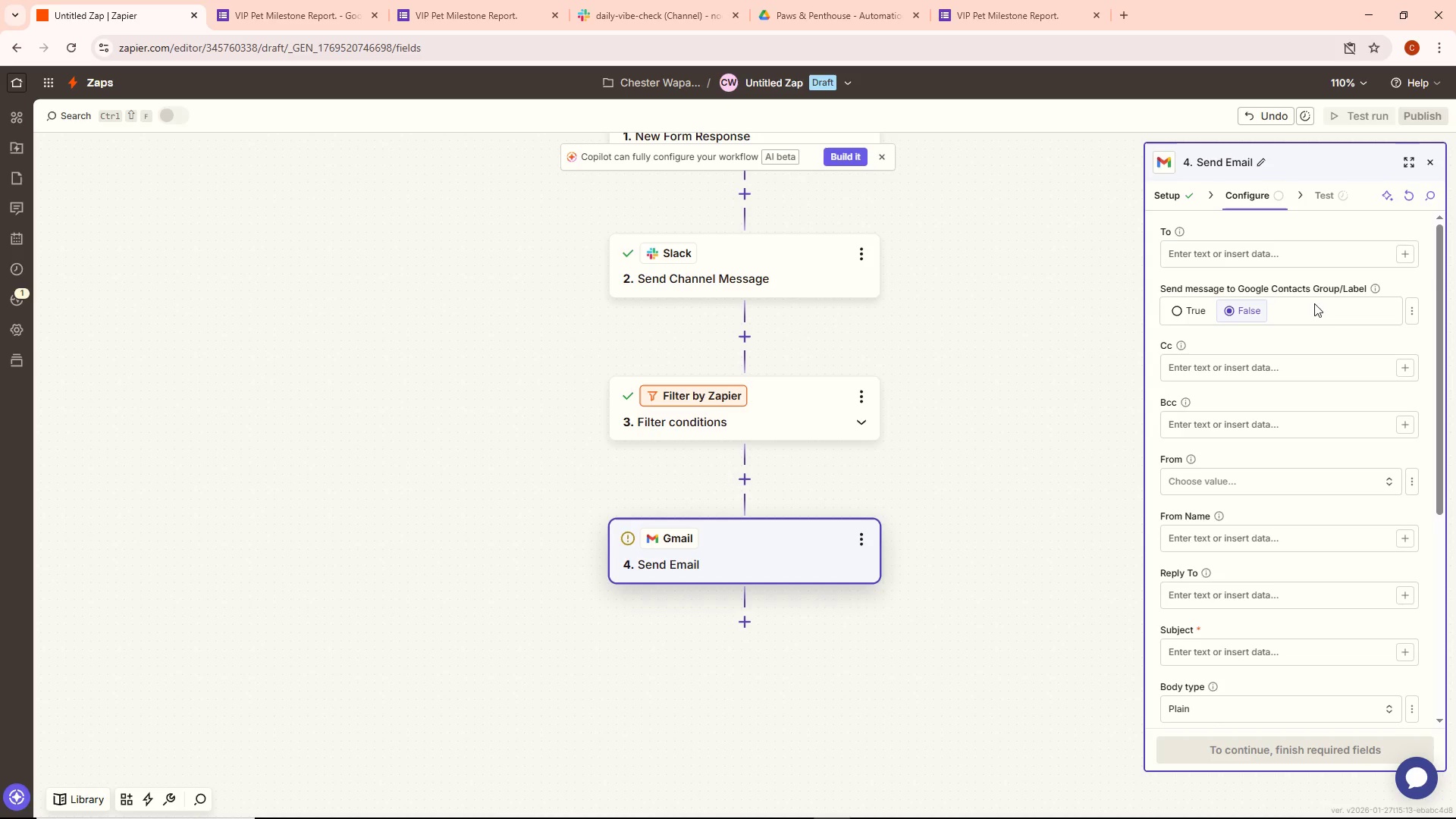 
left_click([1234, 240])
 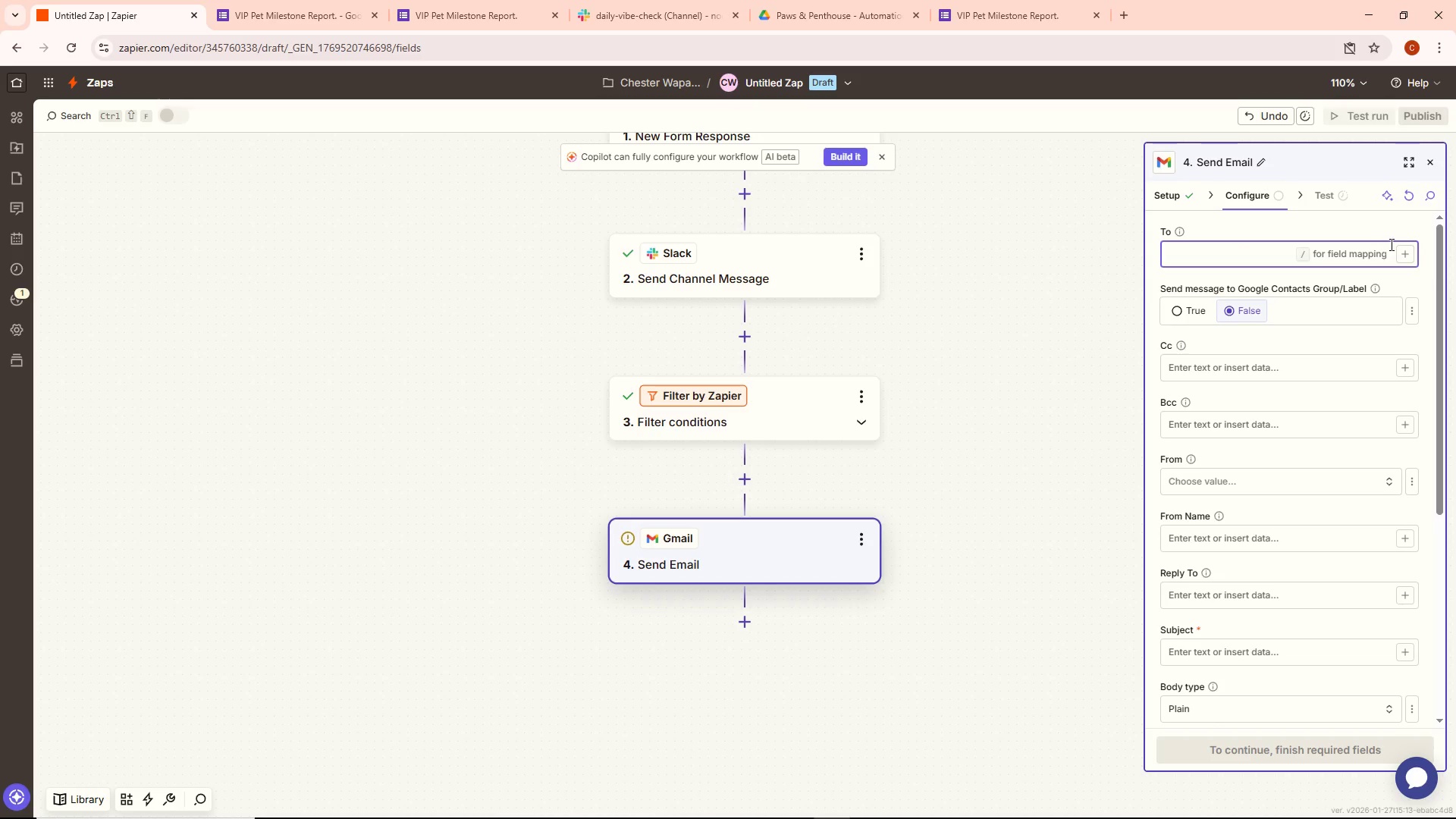 
left_click([1400, 250])
 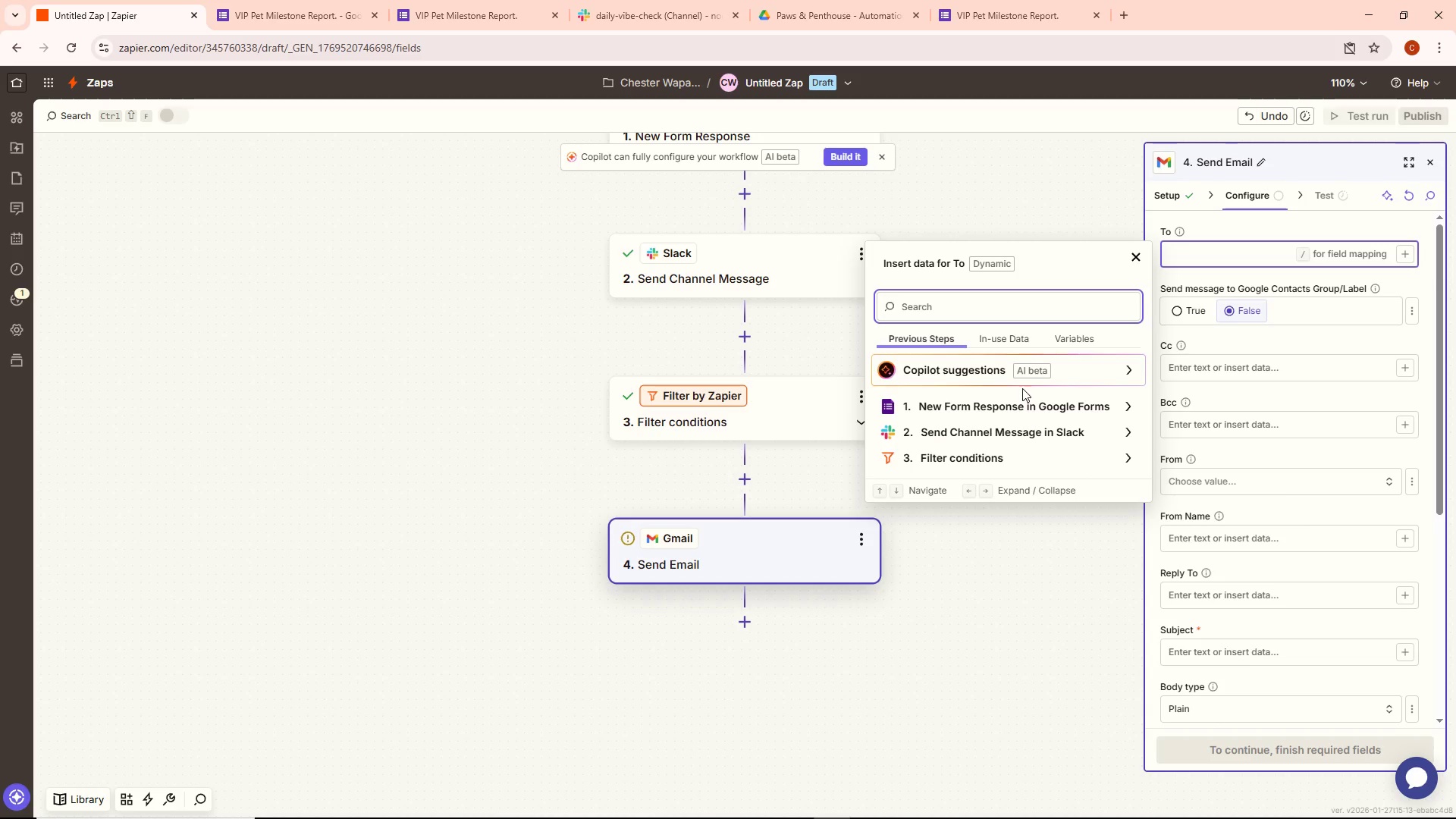 
left_click([1012, 400])
 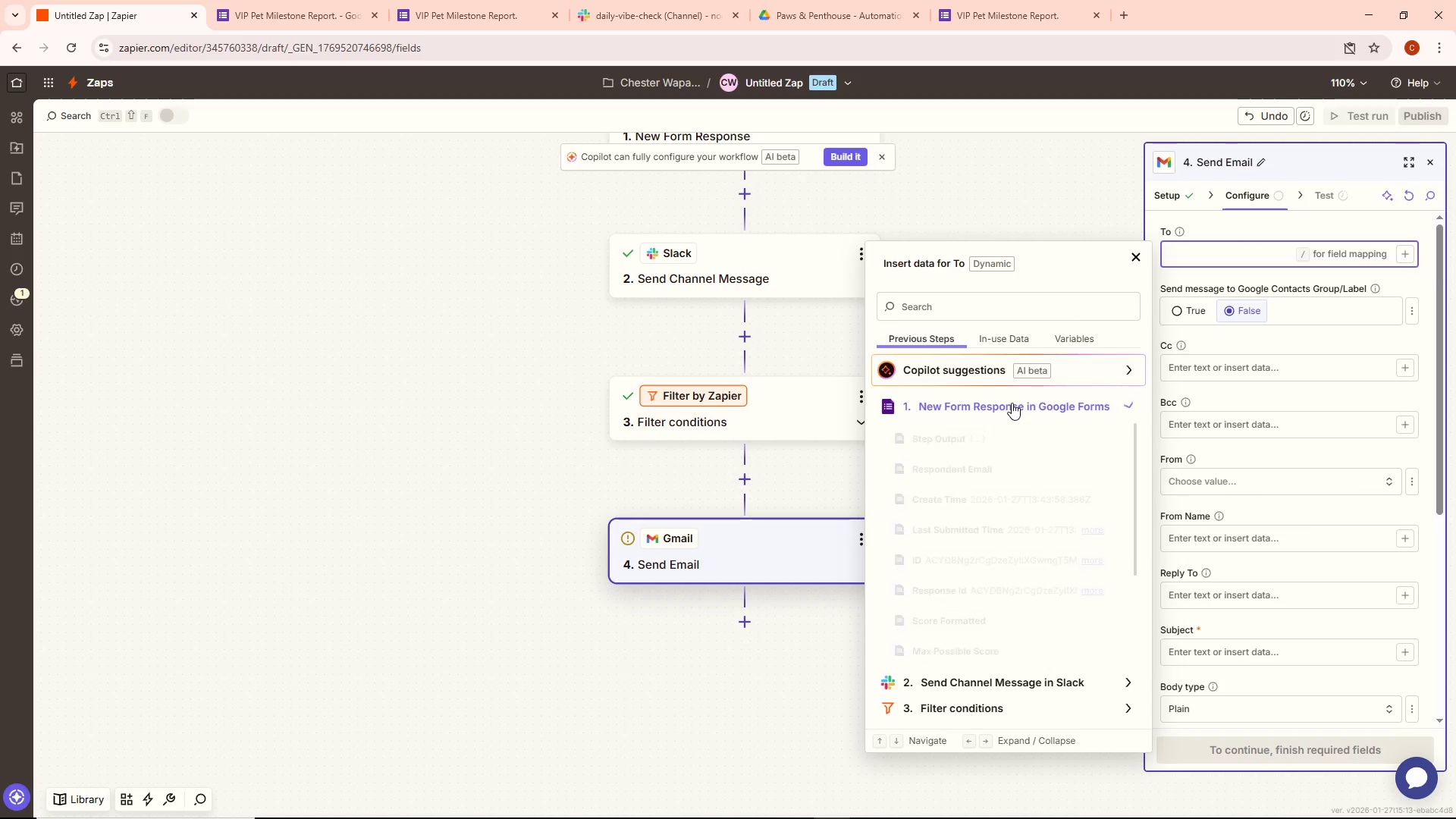 
scroll: coordinate [991, 538], scroll_direction: down, amount: 7.0
 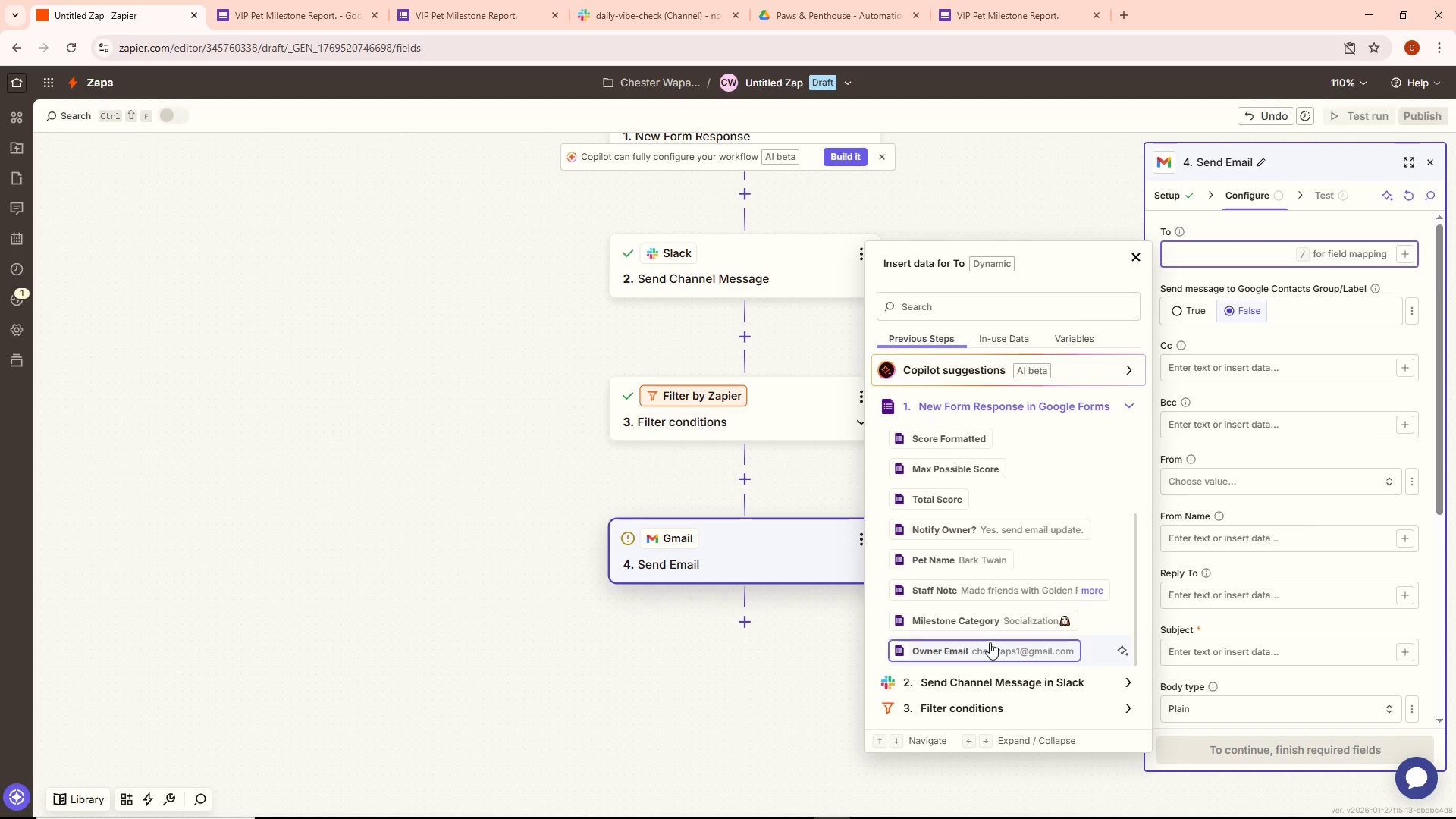 
left_click([990, 642])
 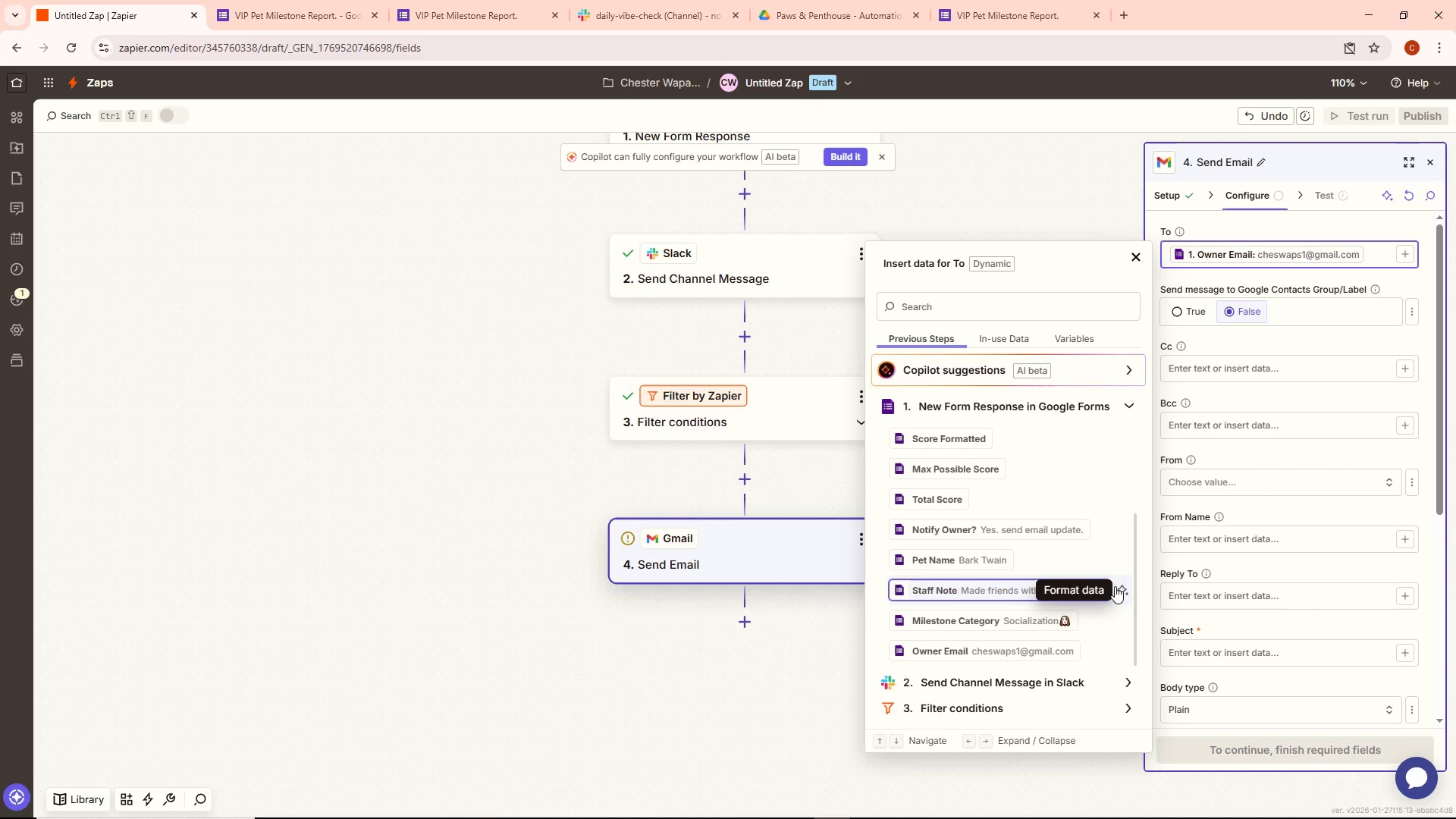 
wait(11.09)
 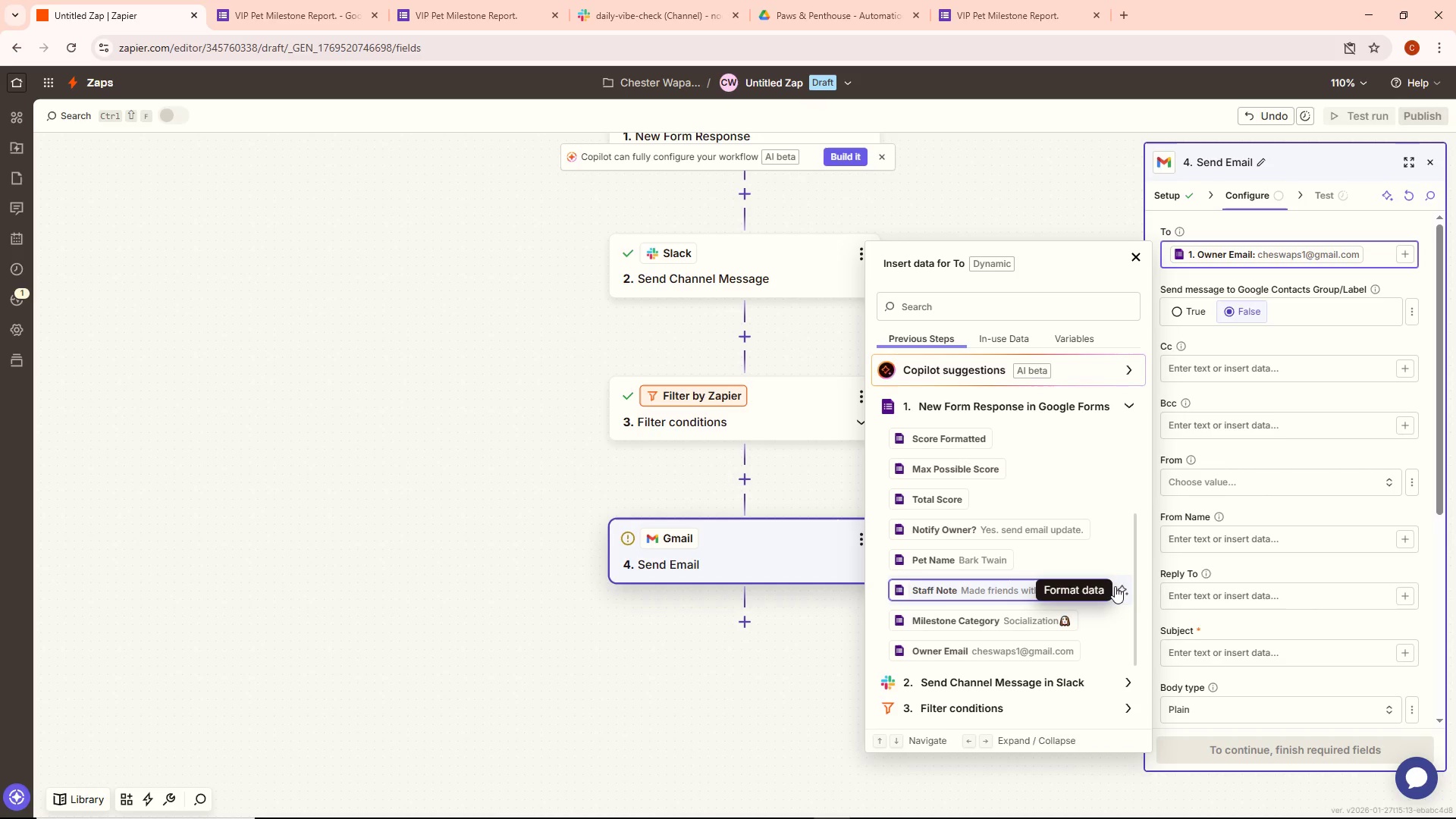 
left_click([1040, 579])
 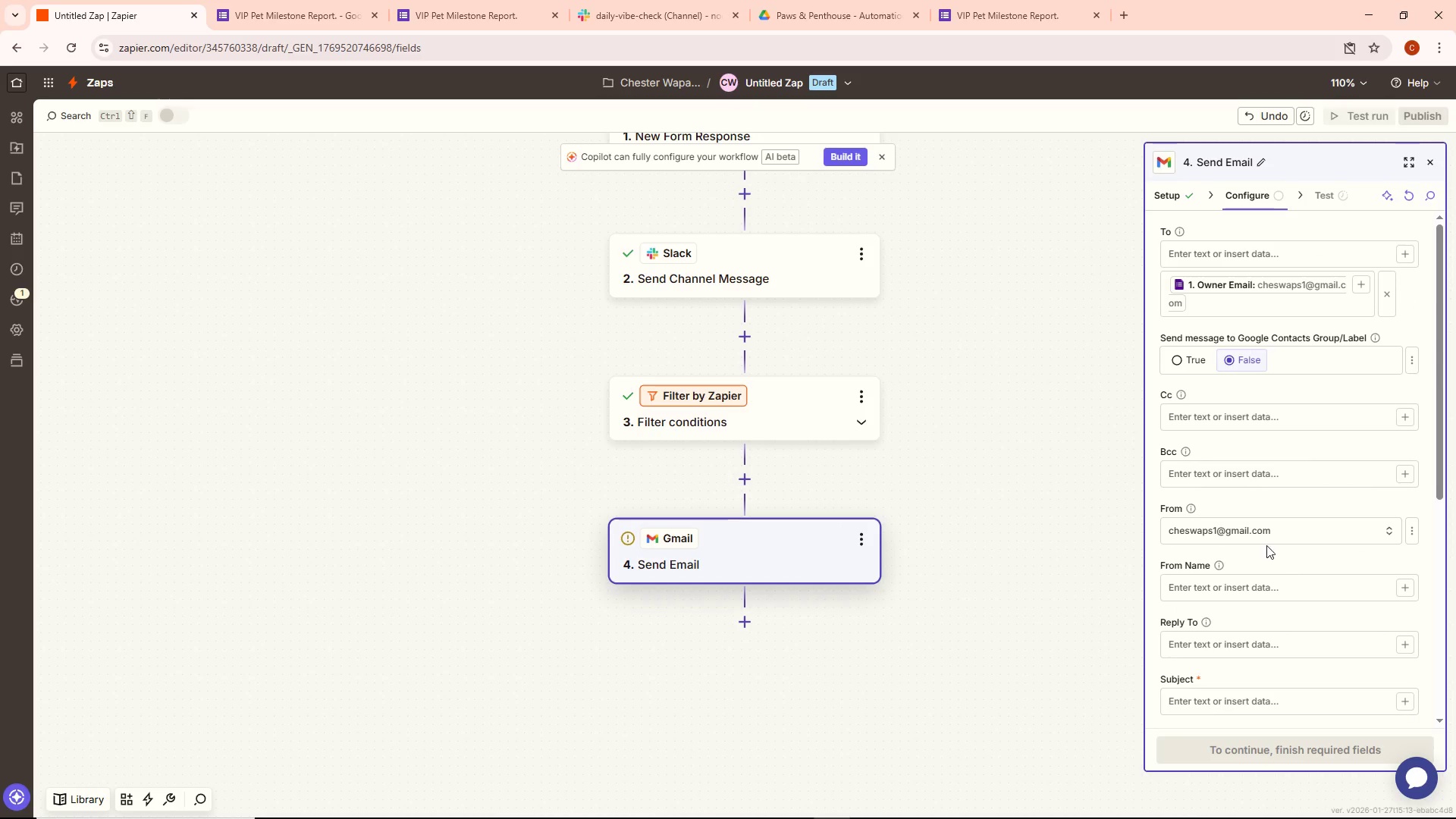 
scroll: coordinate [1260, 539], scroll_direction: down, amount: 1.0
 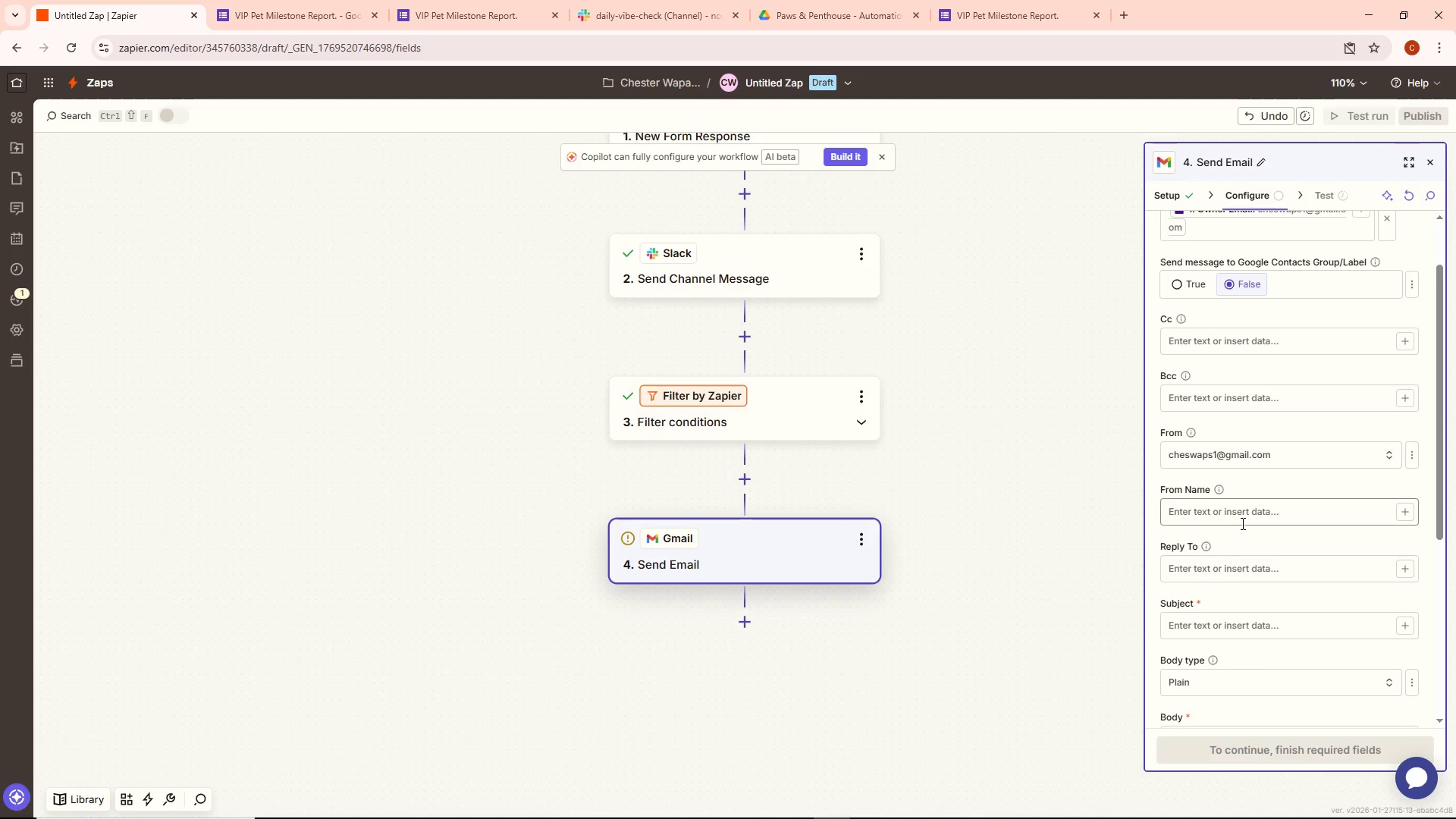 
left_click([1241, 518])
 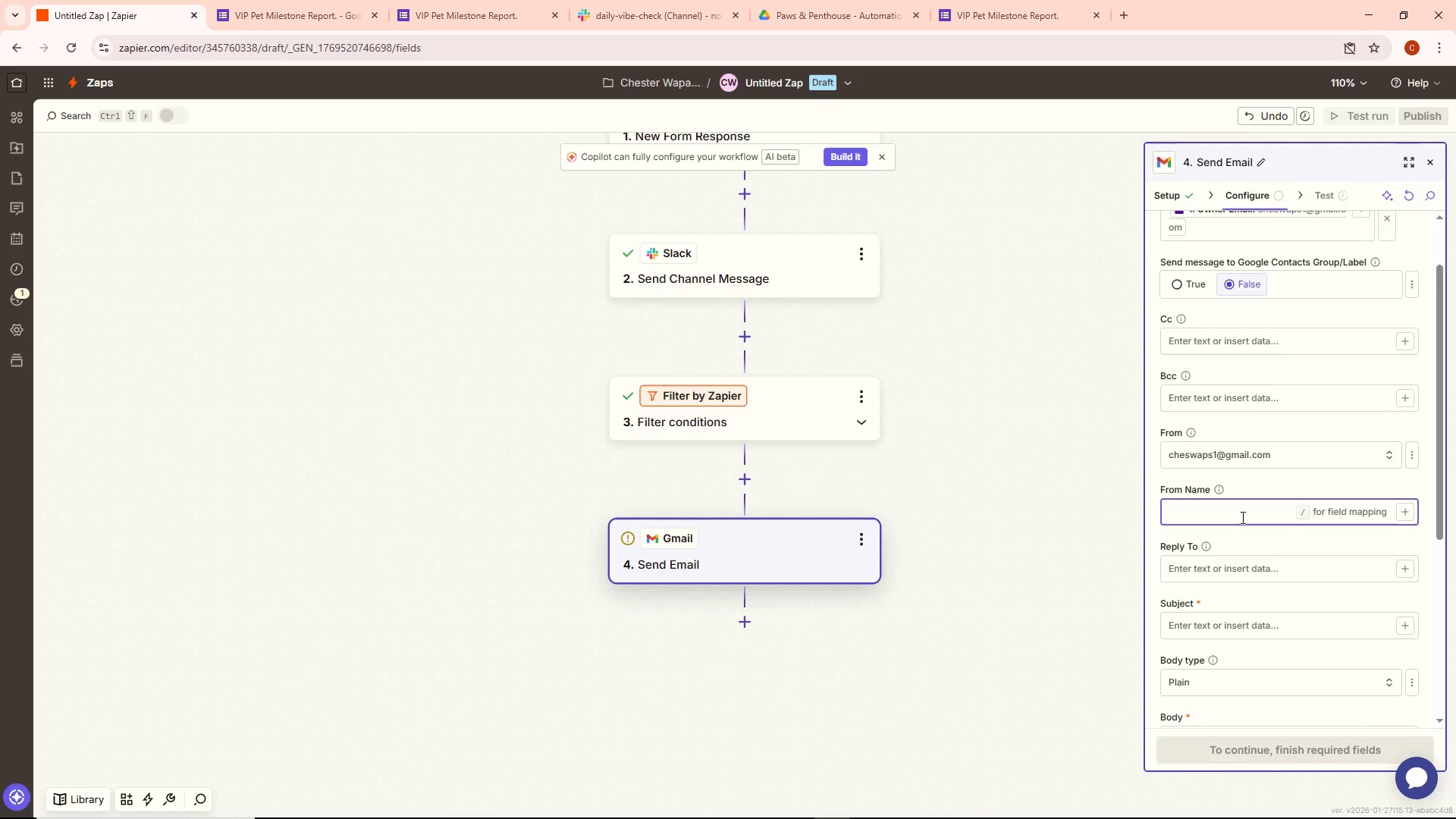 
type(Paws & penthouse)
 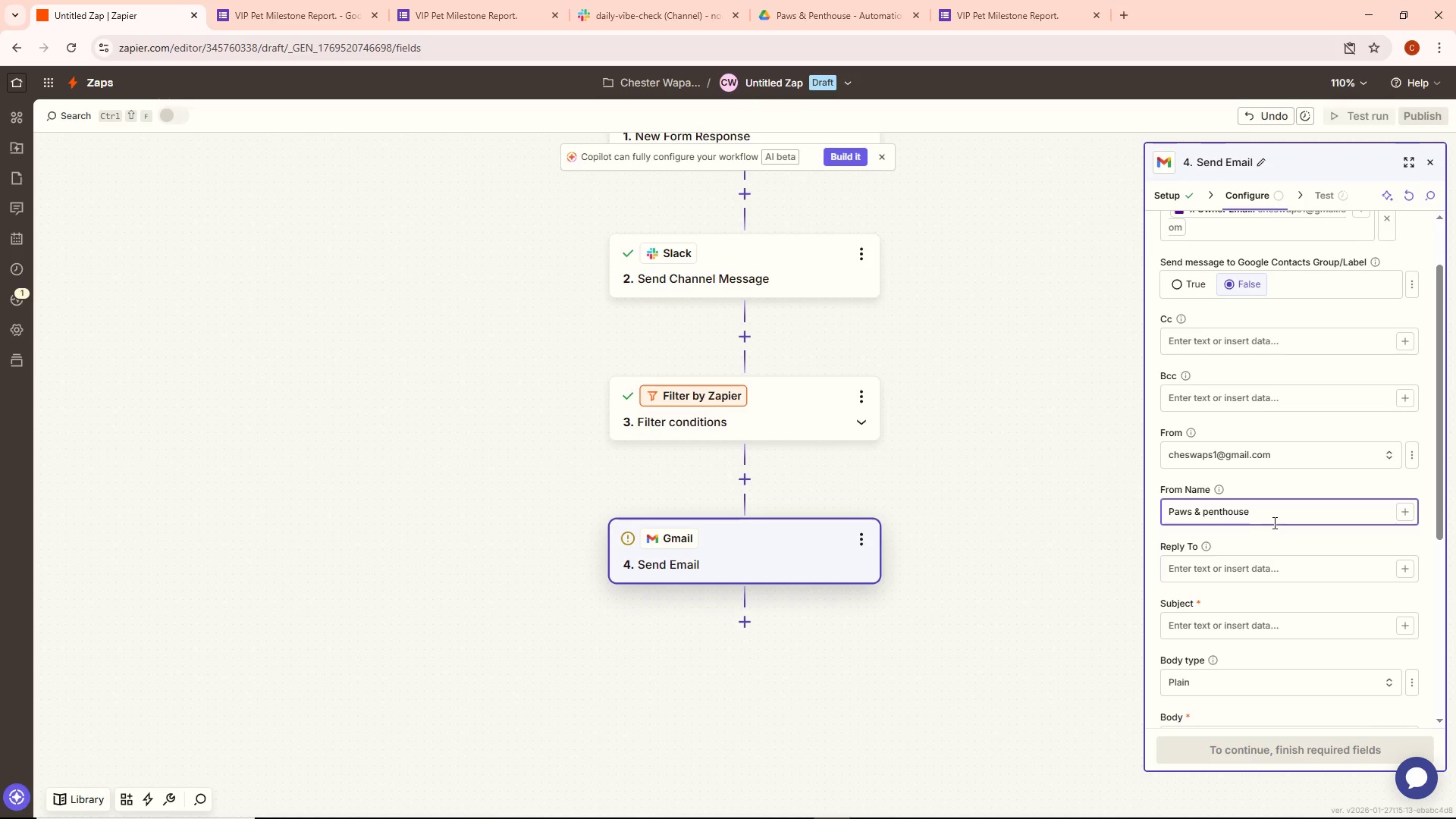 
key(Control+ControlLeft)
 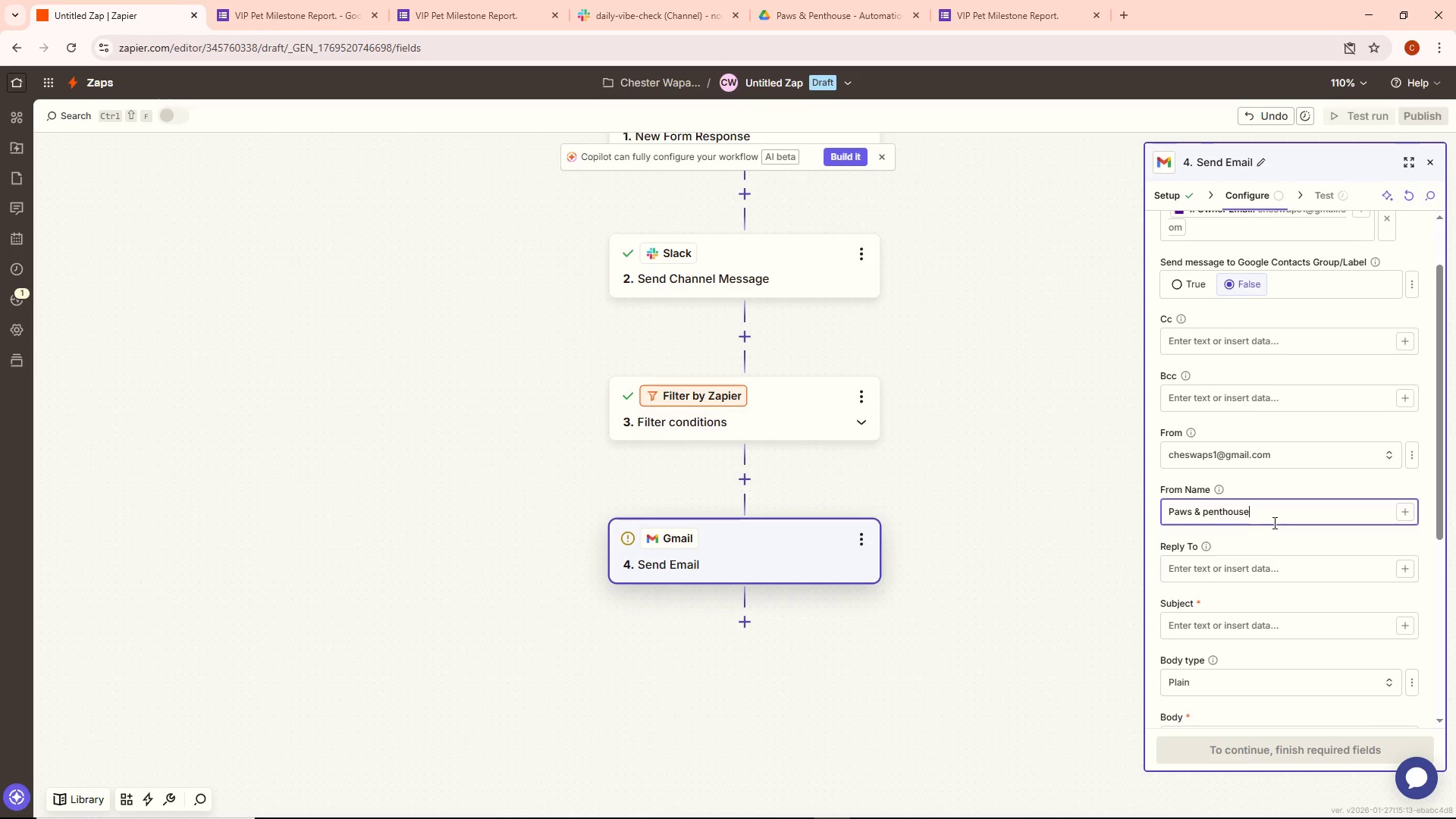 
key(Control+ControlLeft)
 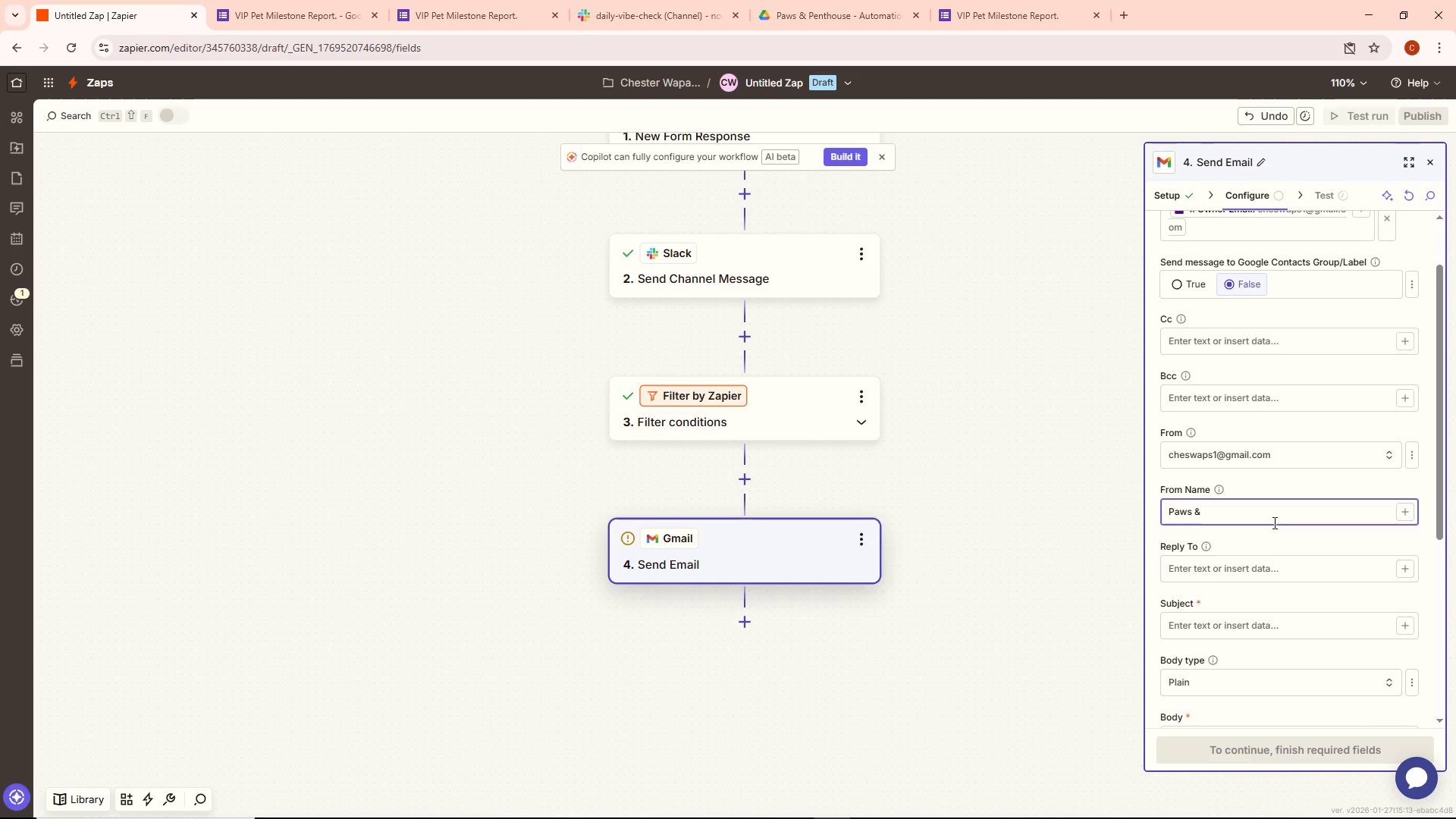 
key(Control+Backspace)
 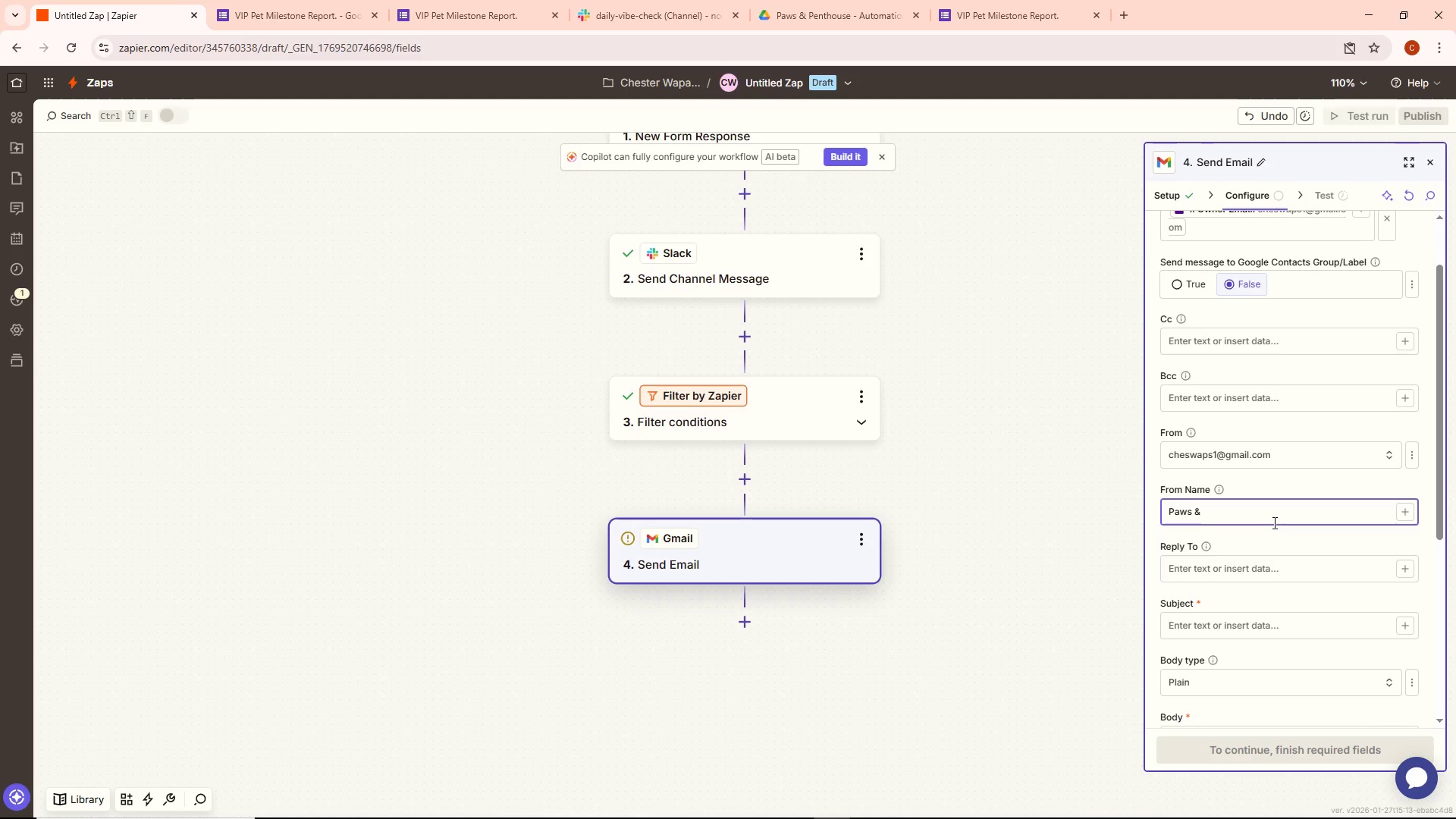 
type(Penthouse)
 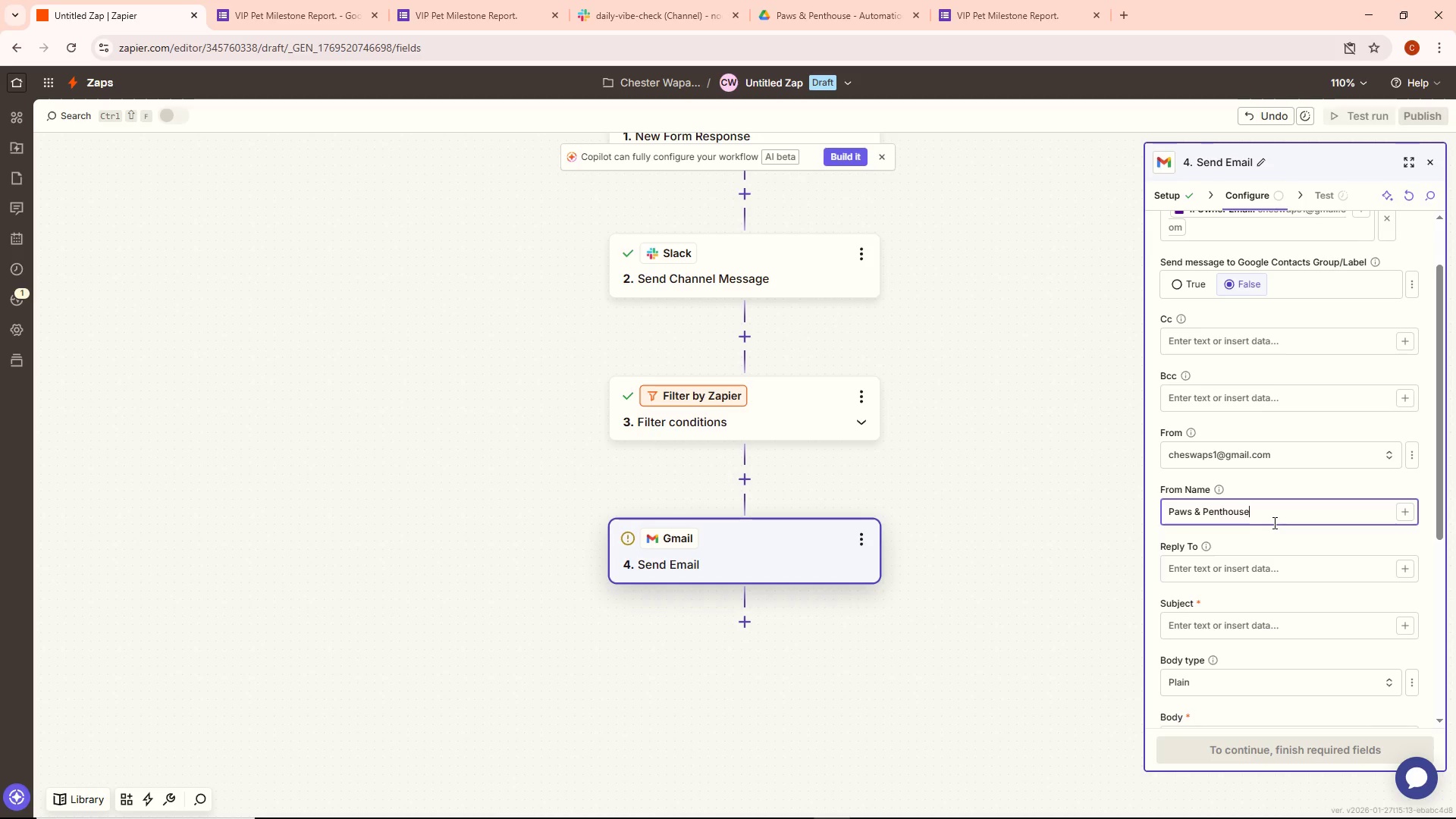 
key(S)
 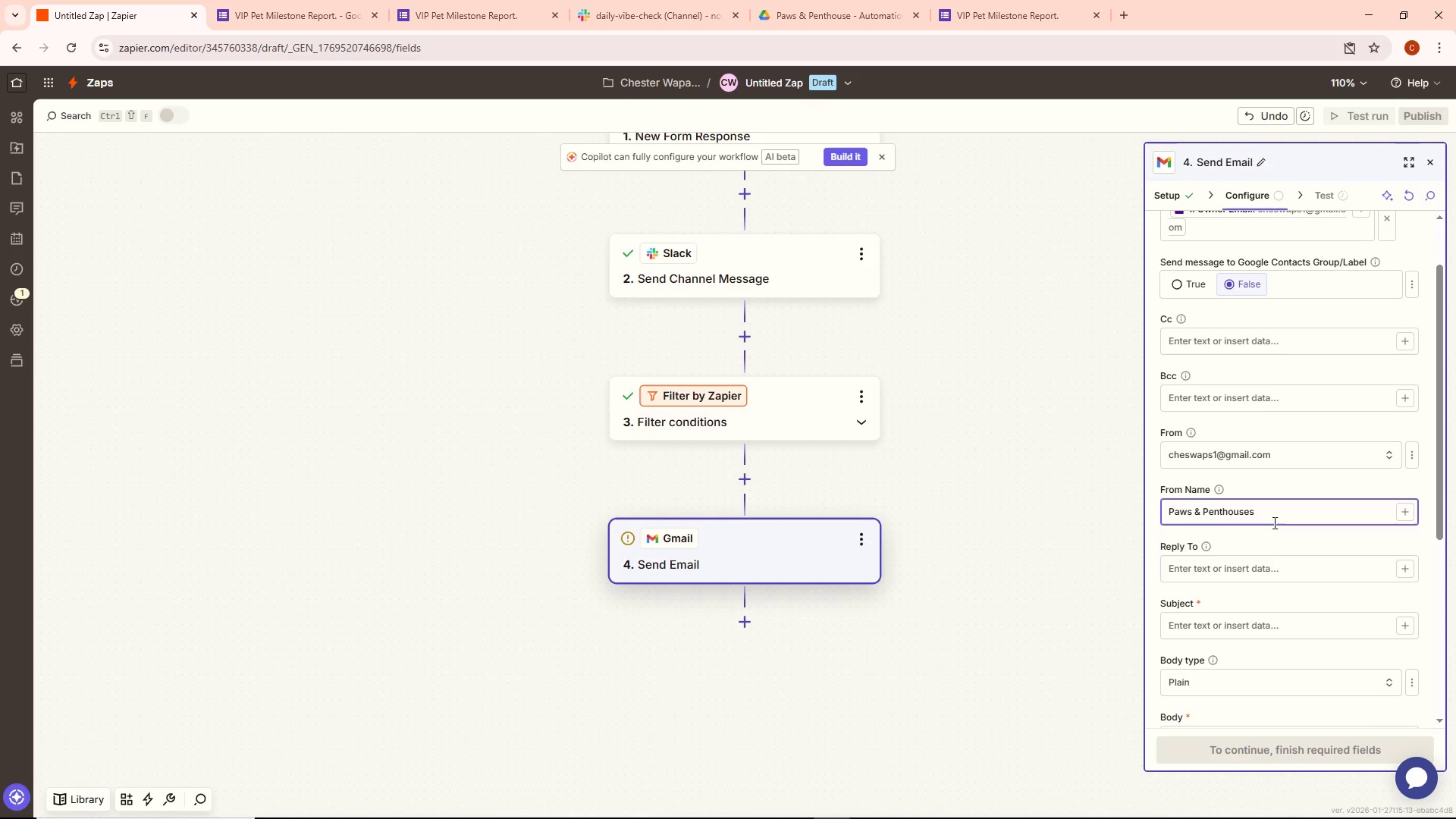 
key(Space)
 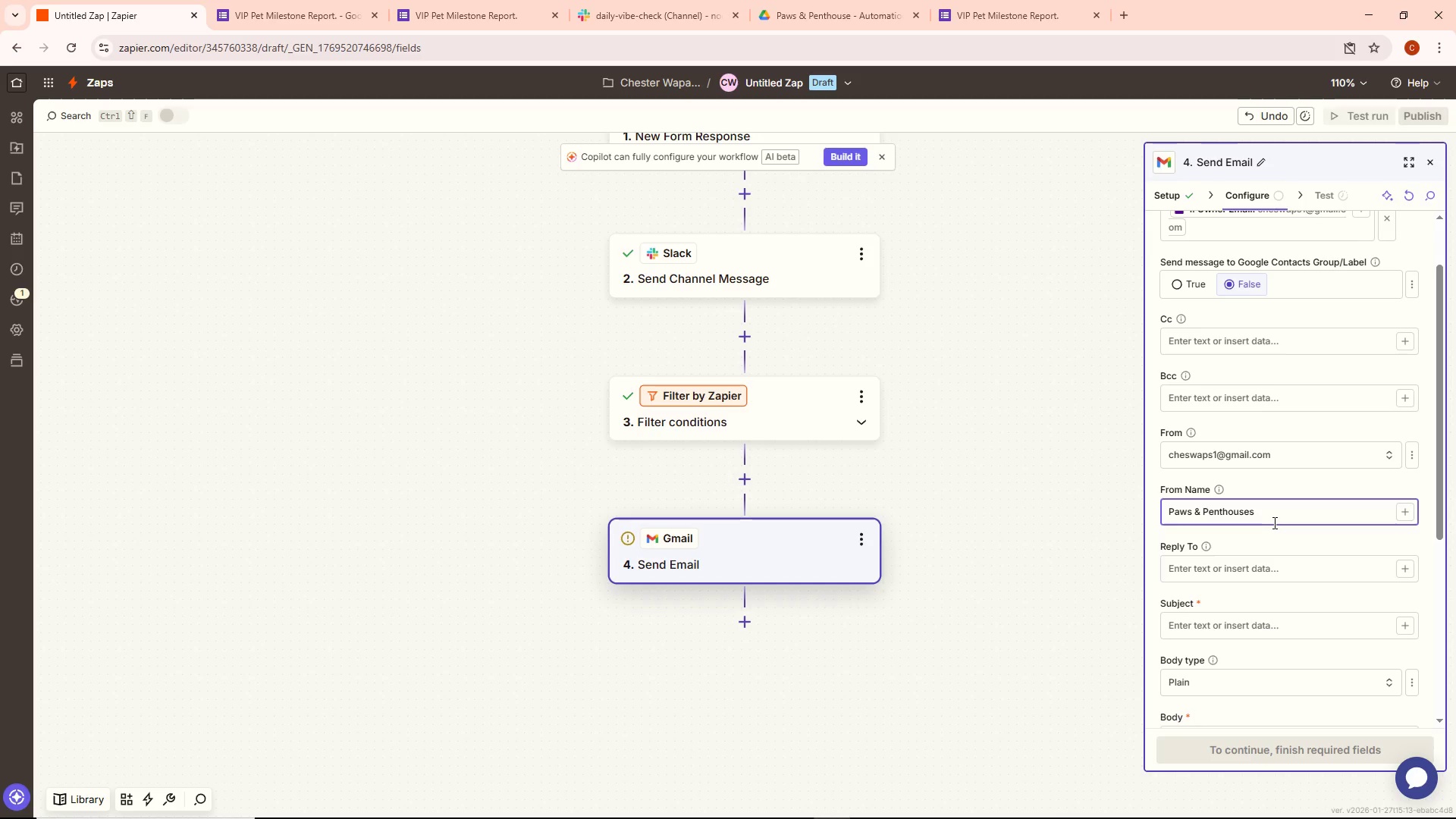 
hold_key(key=ShiftLeft, duration=1.5)
 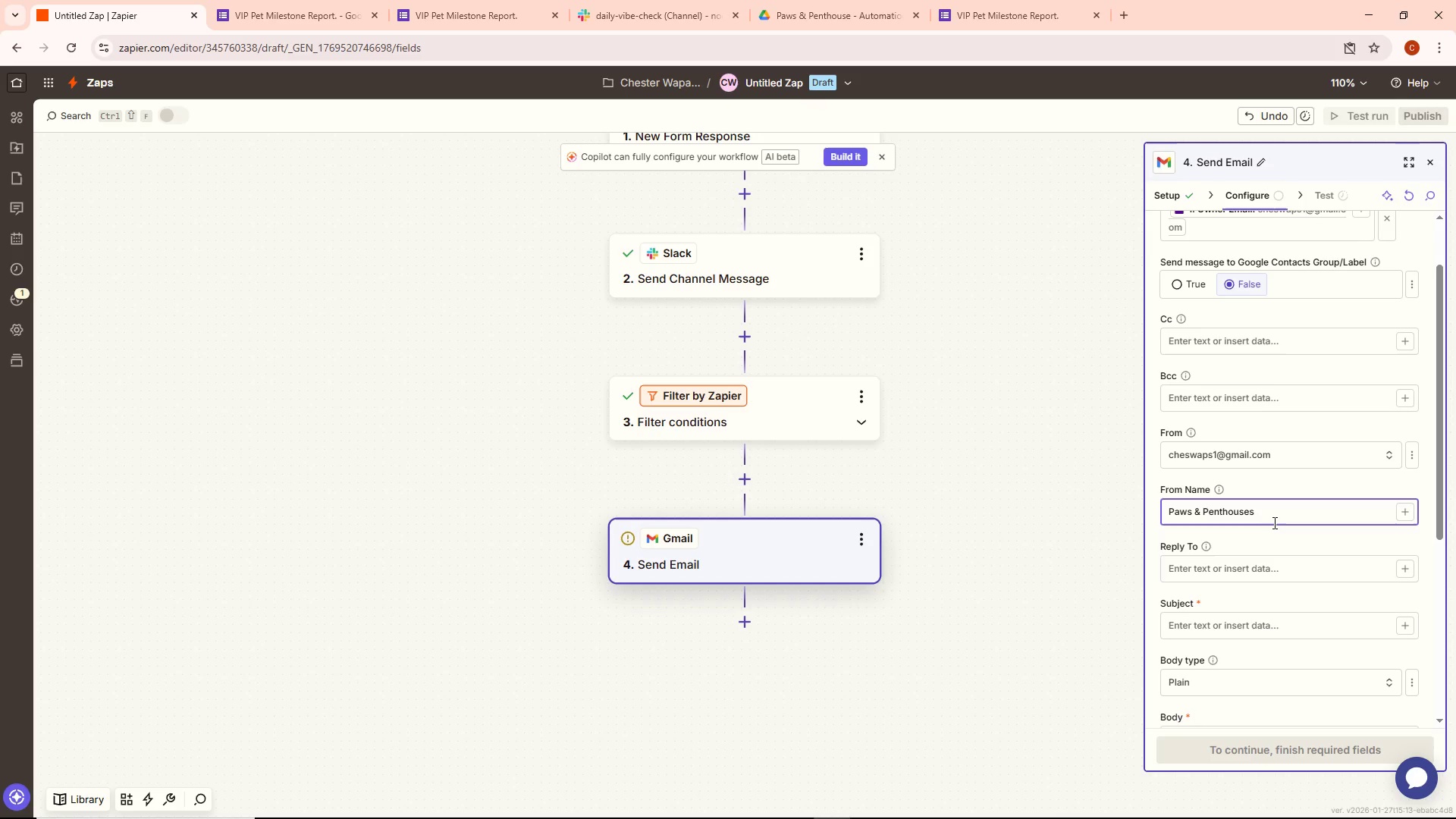 
type(Concierge)
 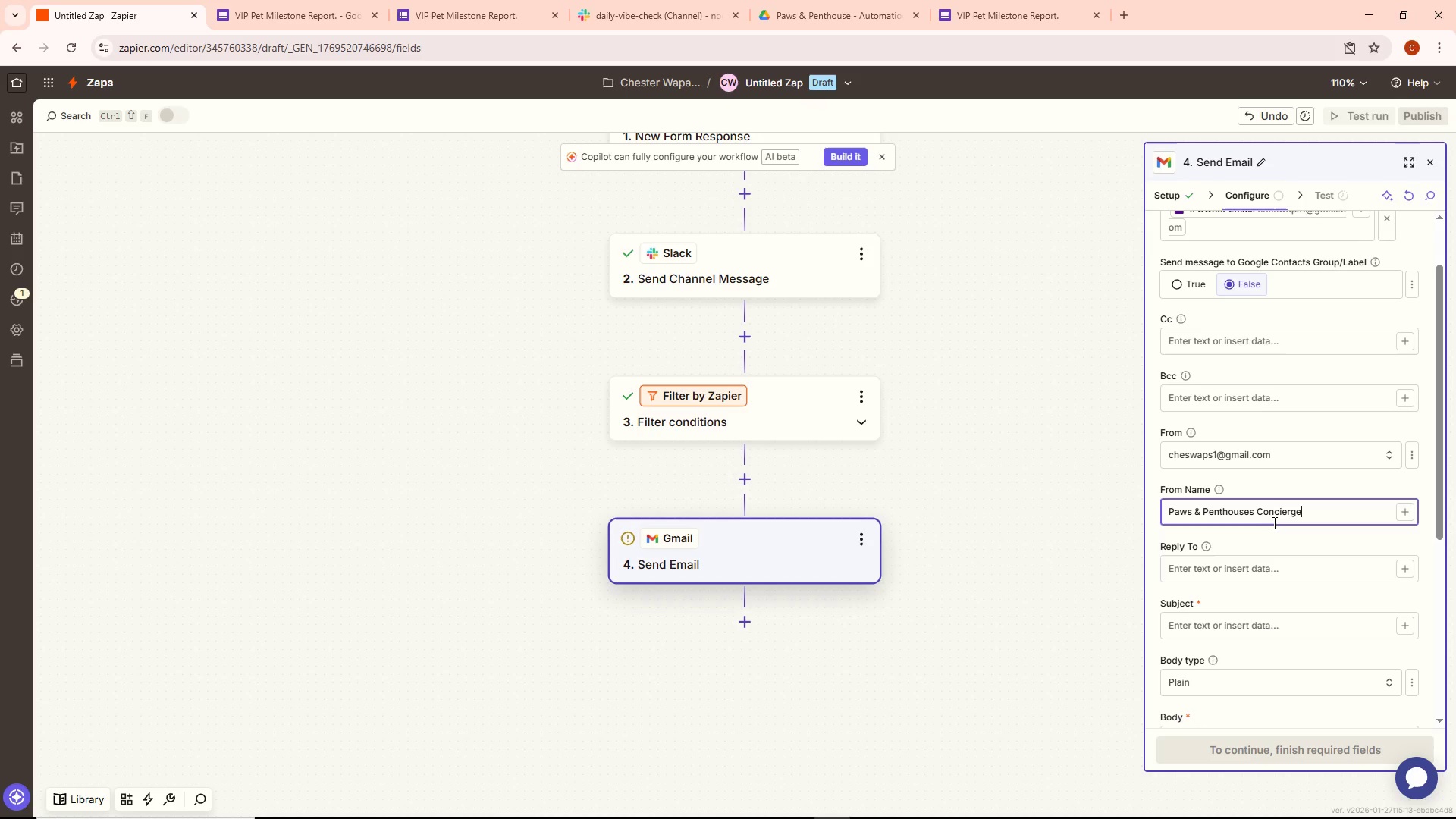 
wait(9.33)
 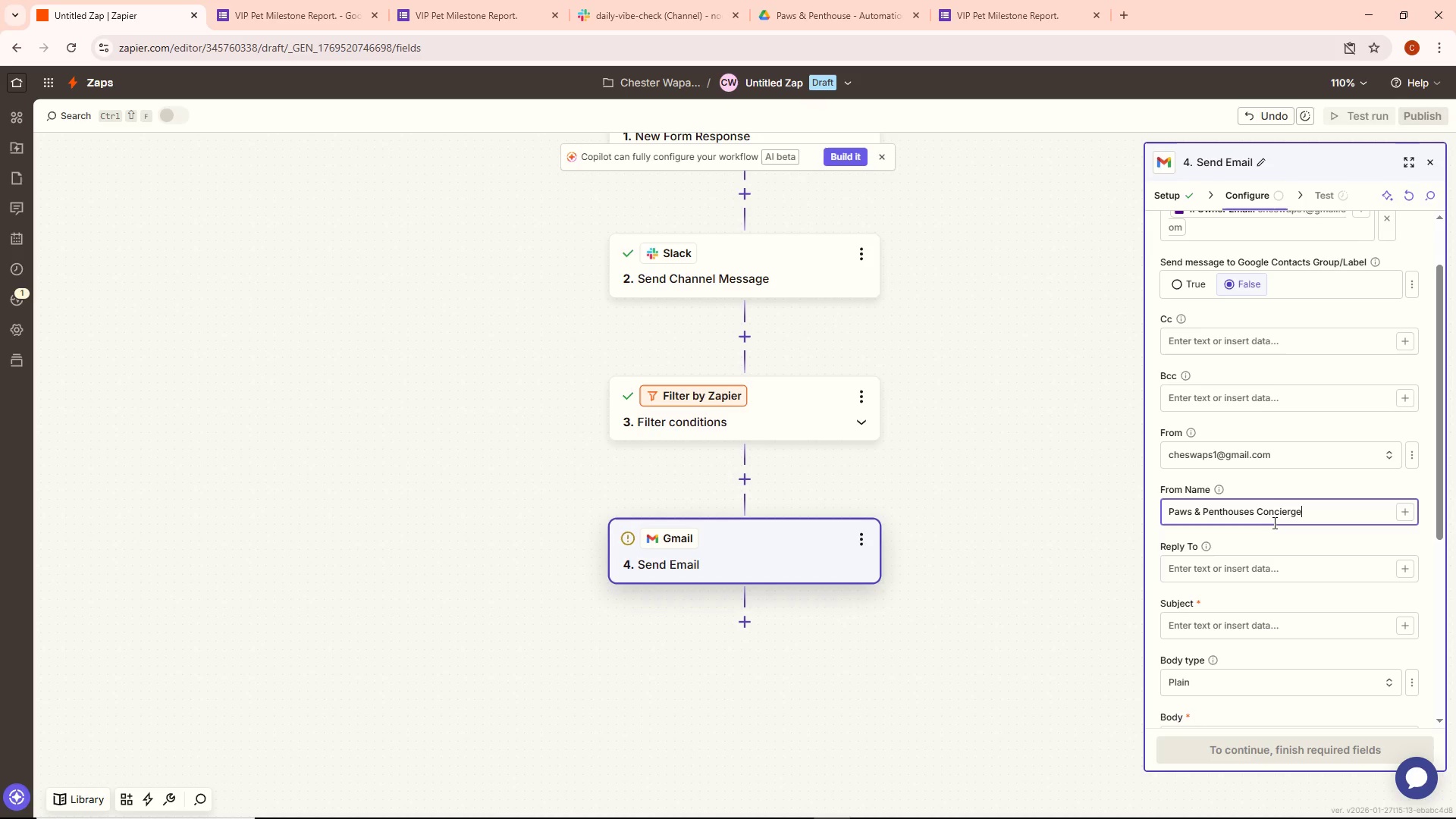 
left_click([1223, 623])
 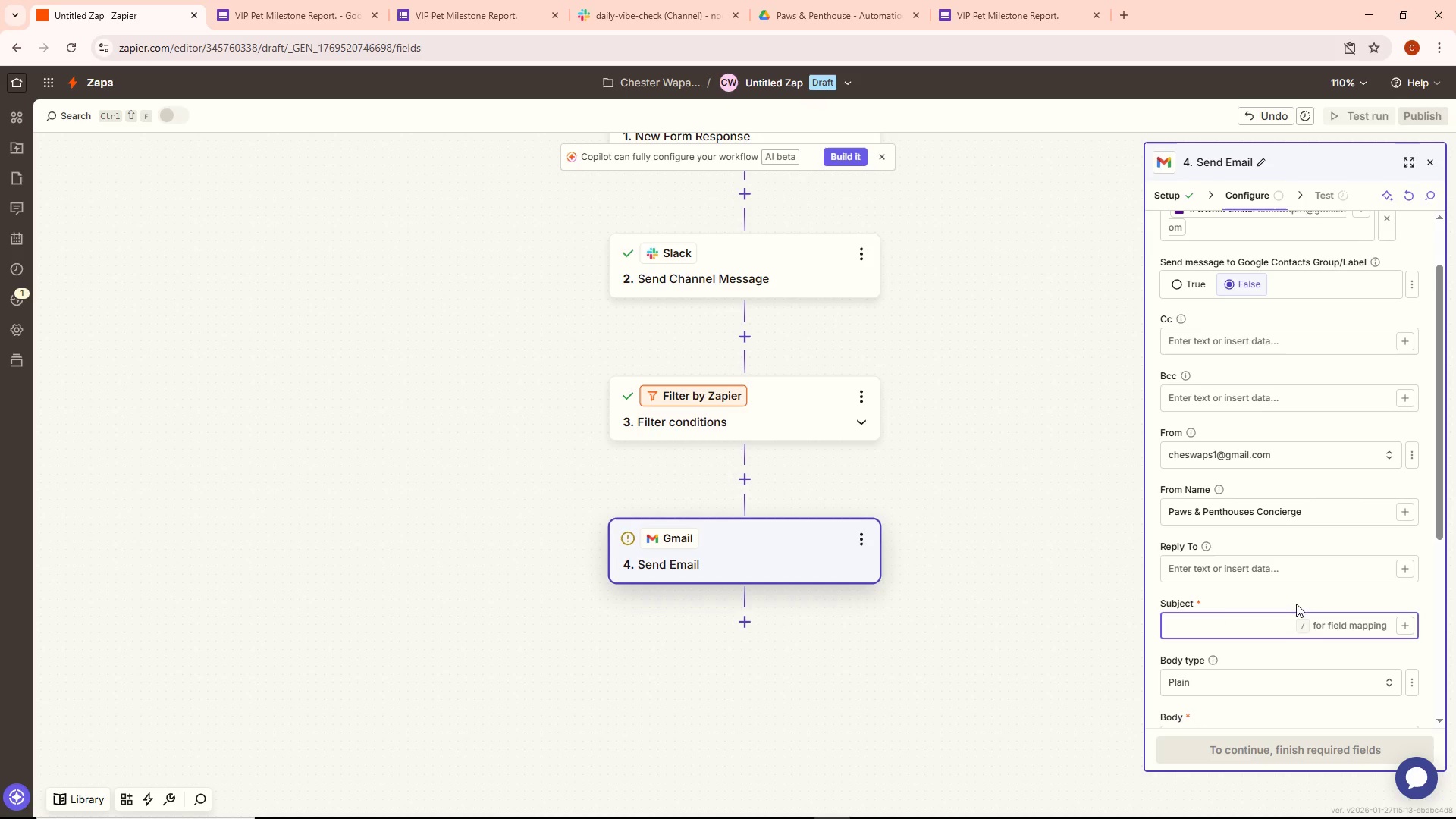 
scroll: coordinate [1287, 601], scroll_direction: down, amount: 2.0
 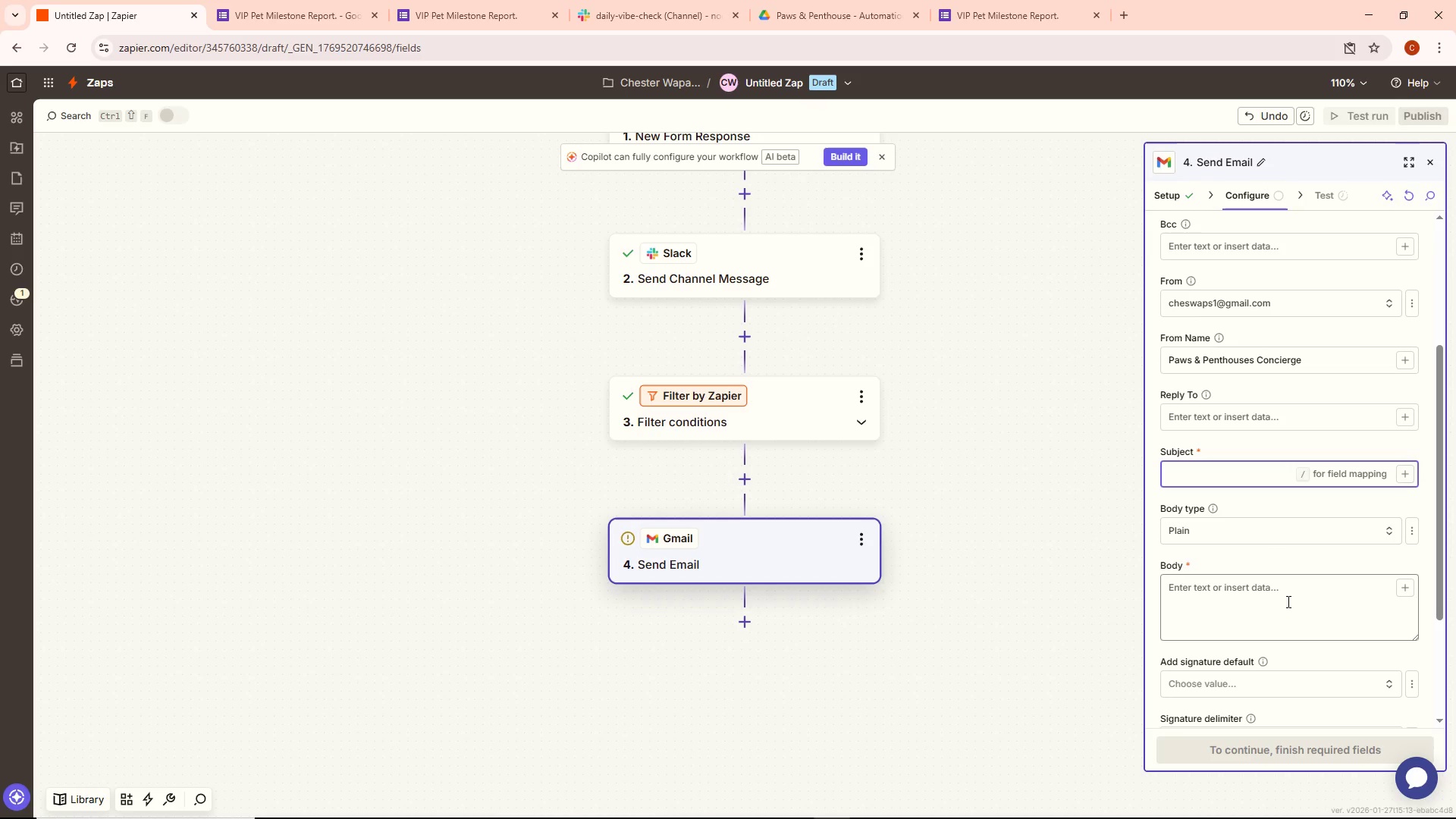 
type(Greate News)
 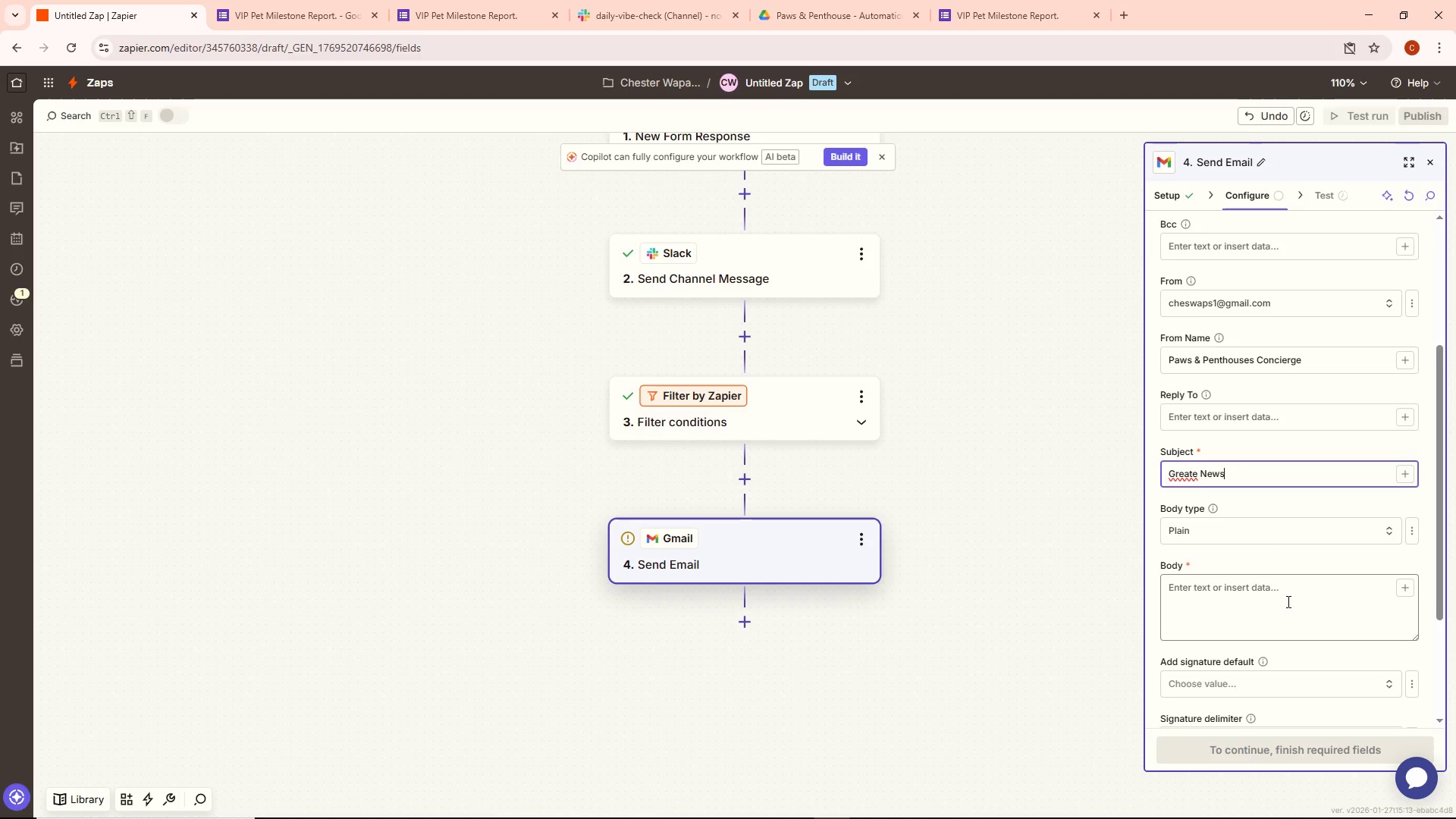 
key(ArrowLeft)
 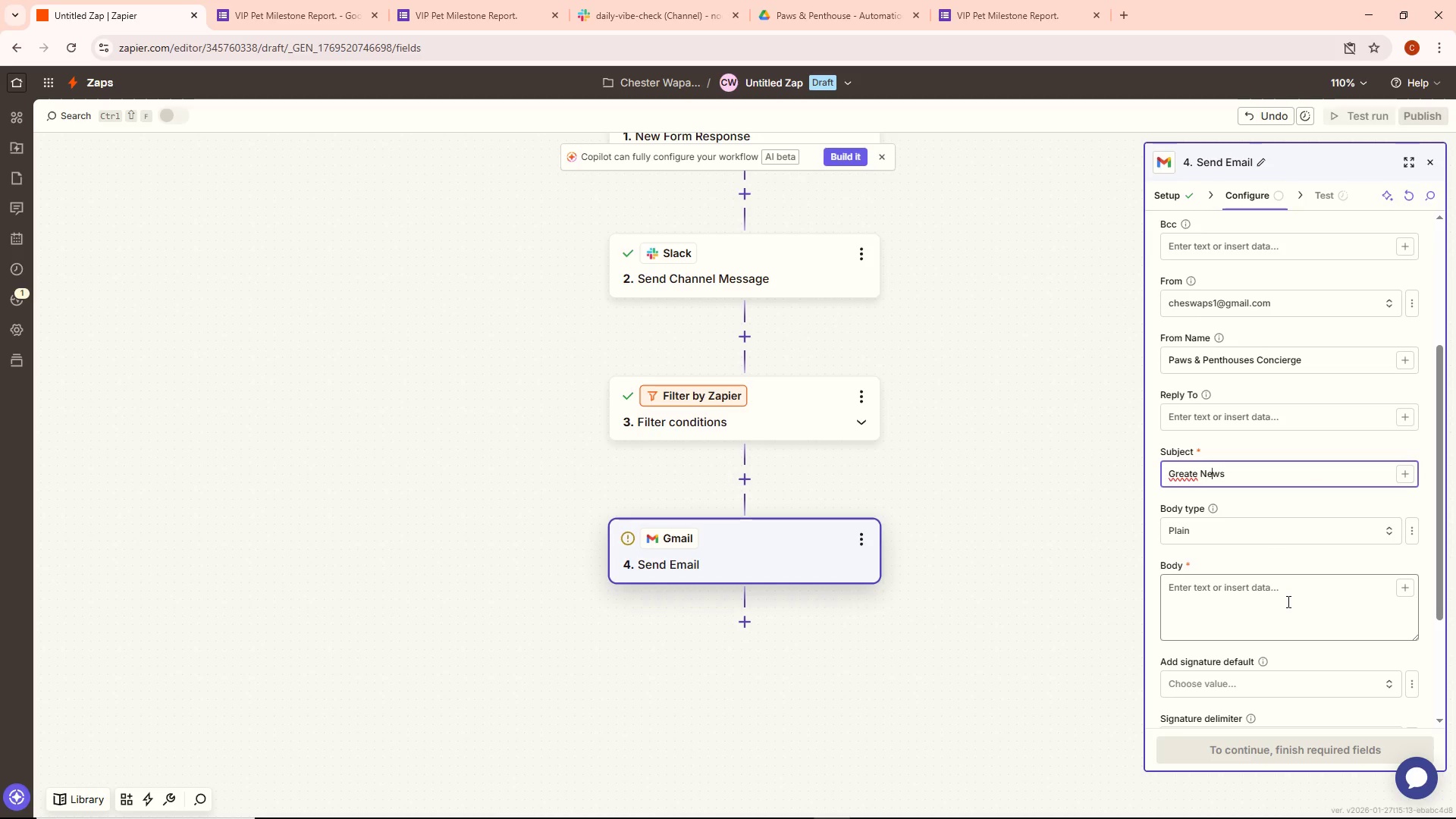 
key(ArrowLeft)
 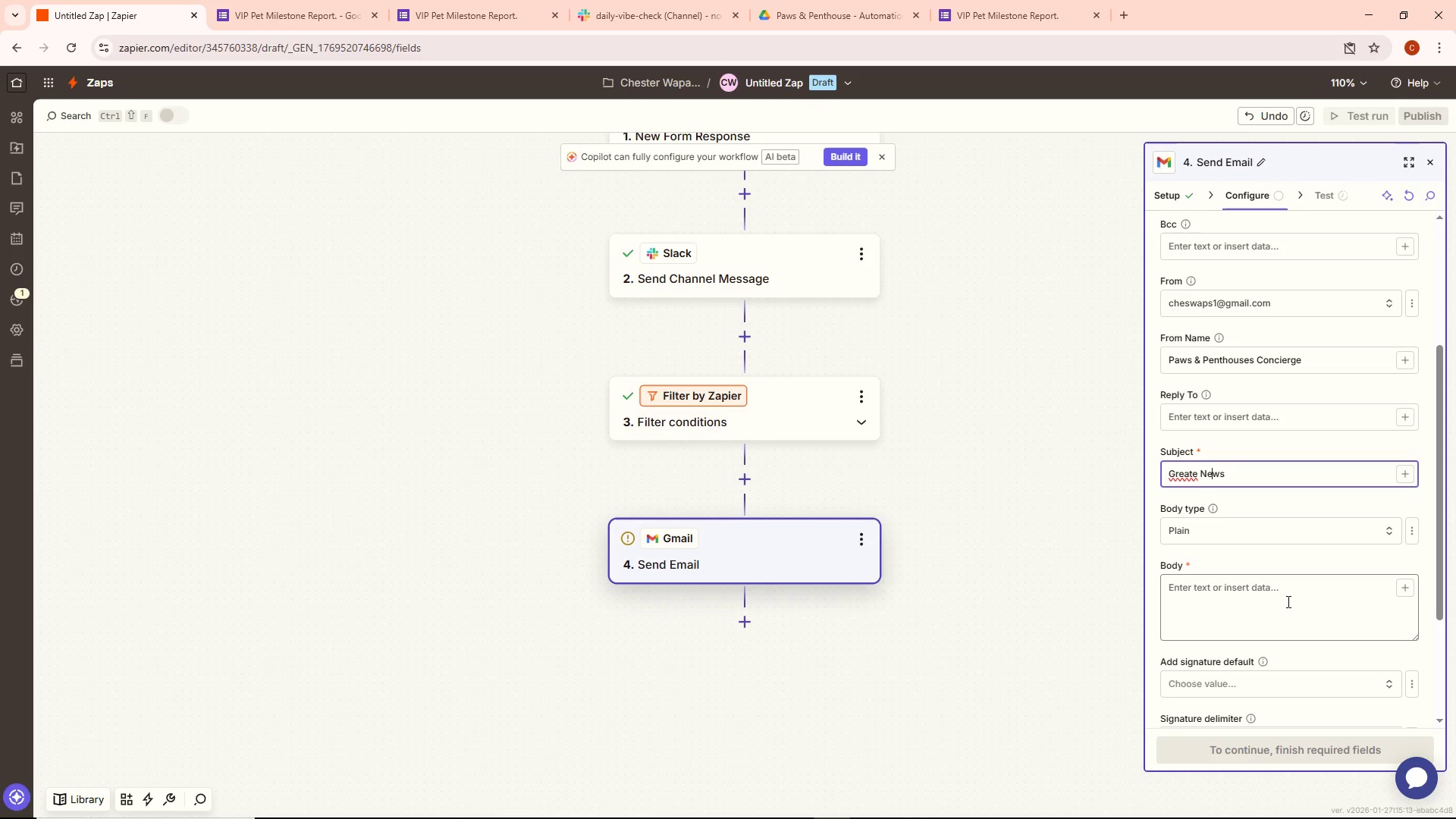 
key(ArrowLeft)
 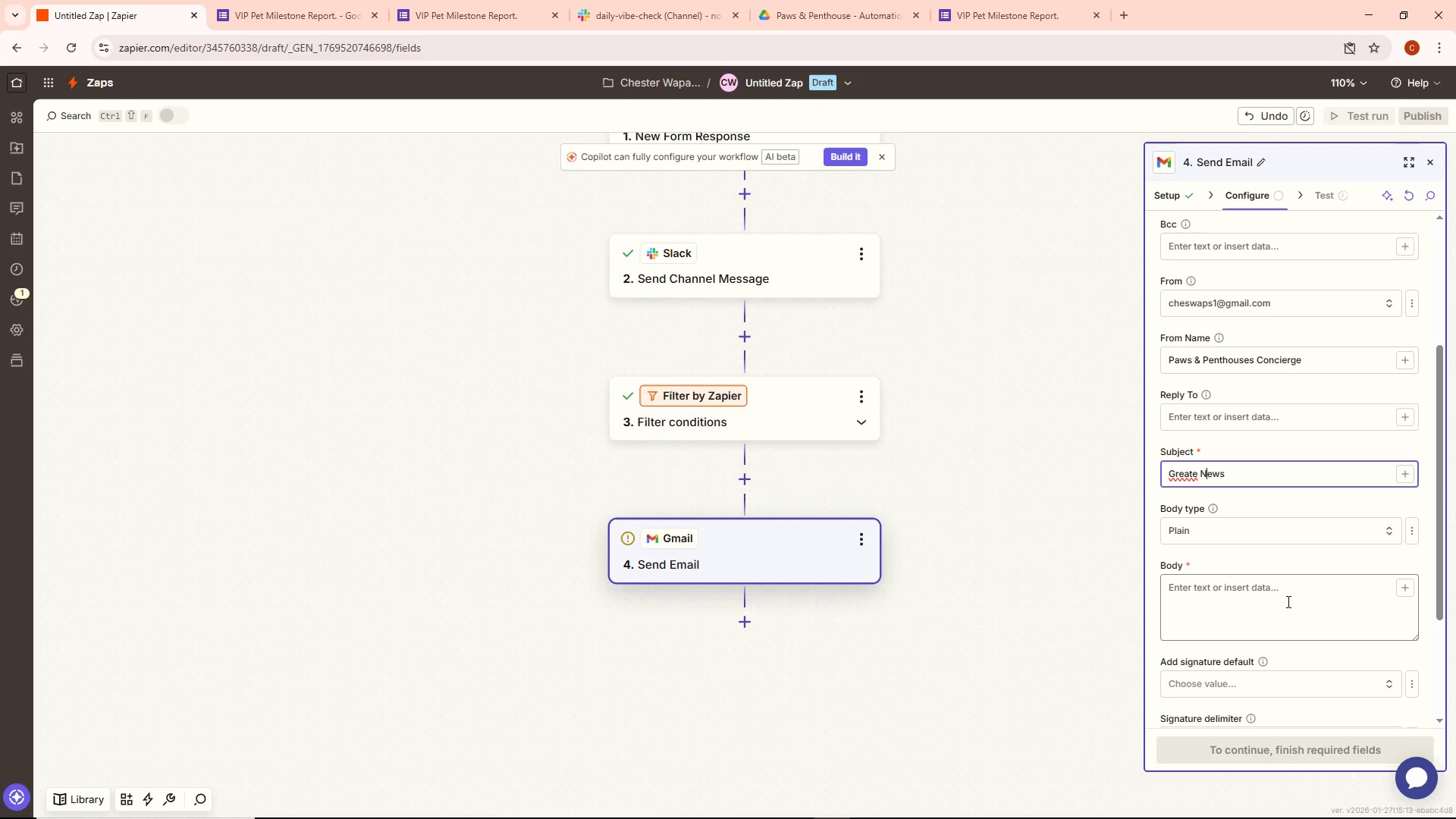 
key(ArrowLeft)
 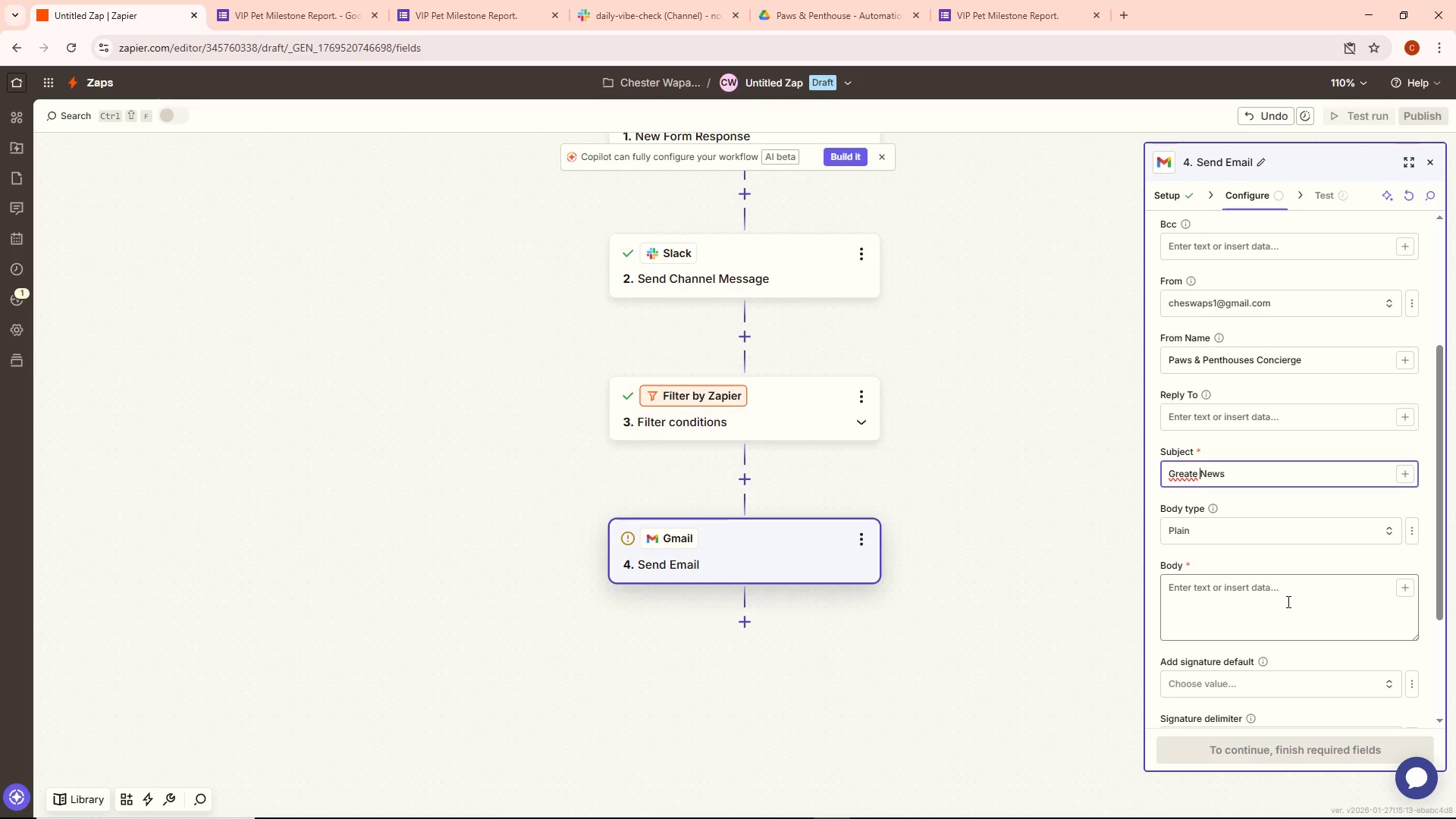 
key(ArrowLeft)
 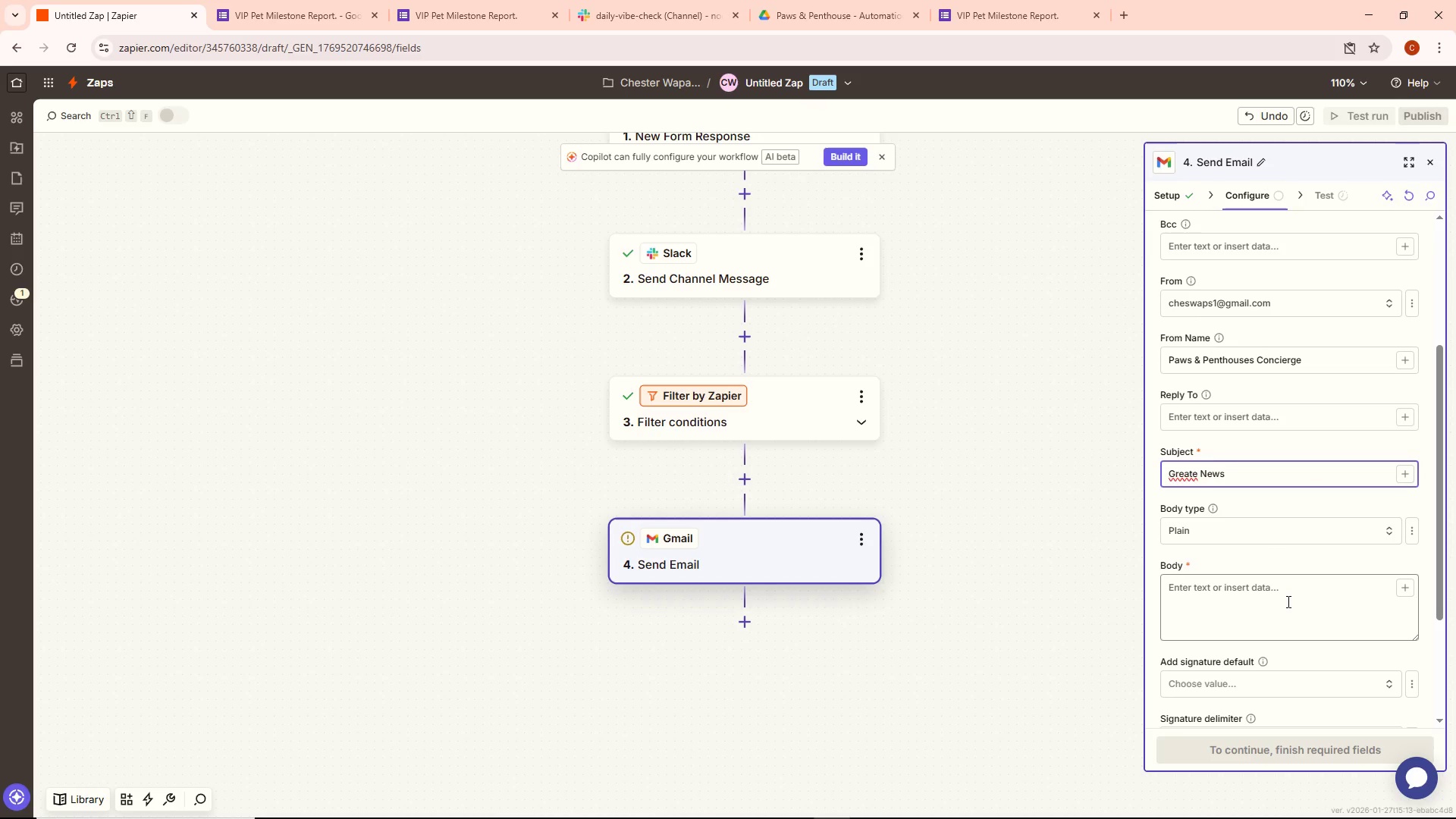 
key(Backspace)
 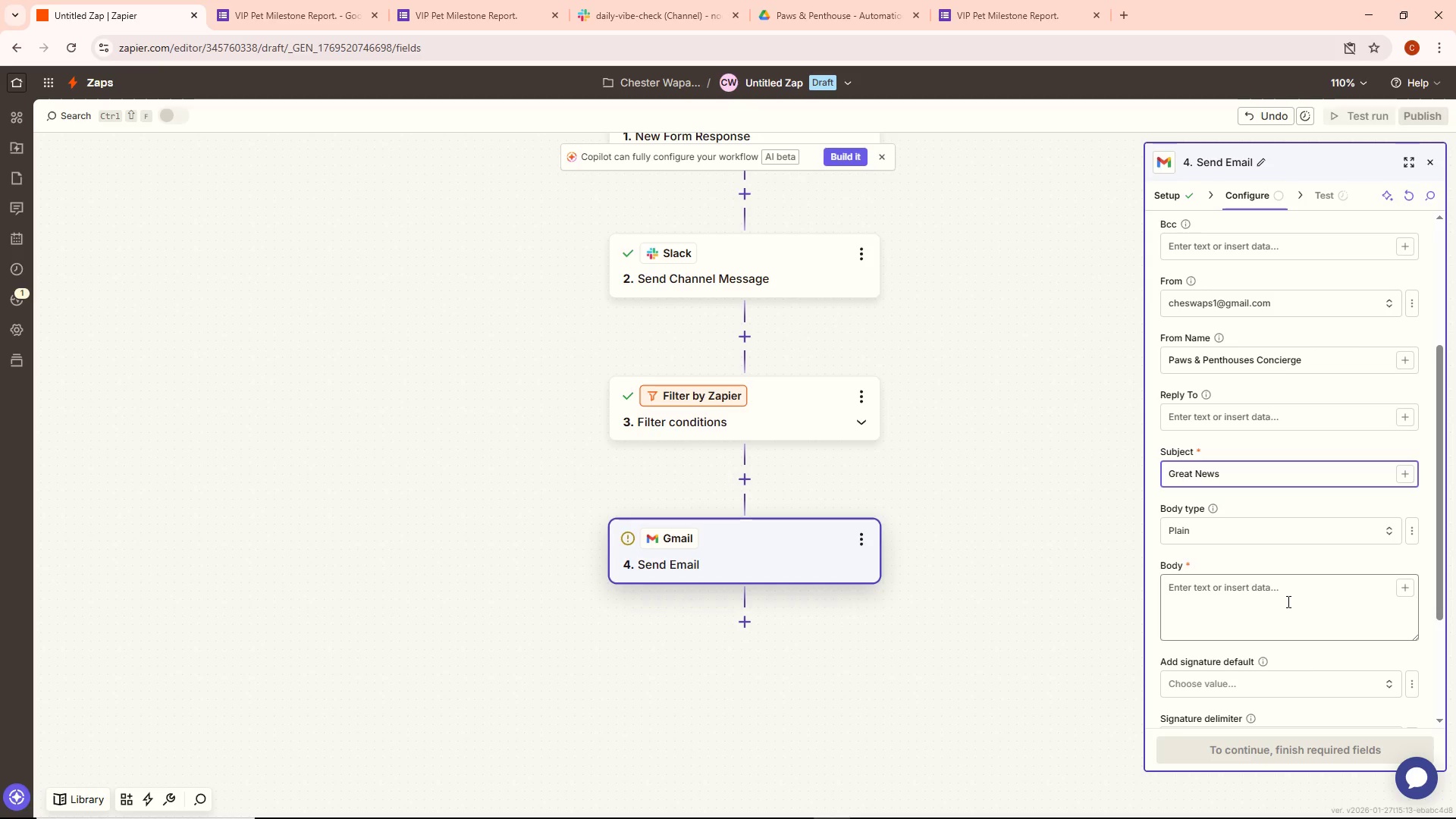 
key(ArrowRight)
 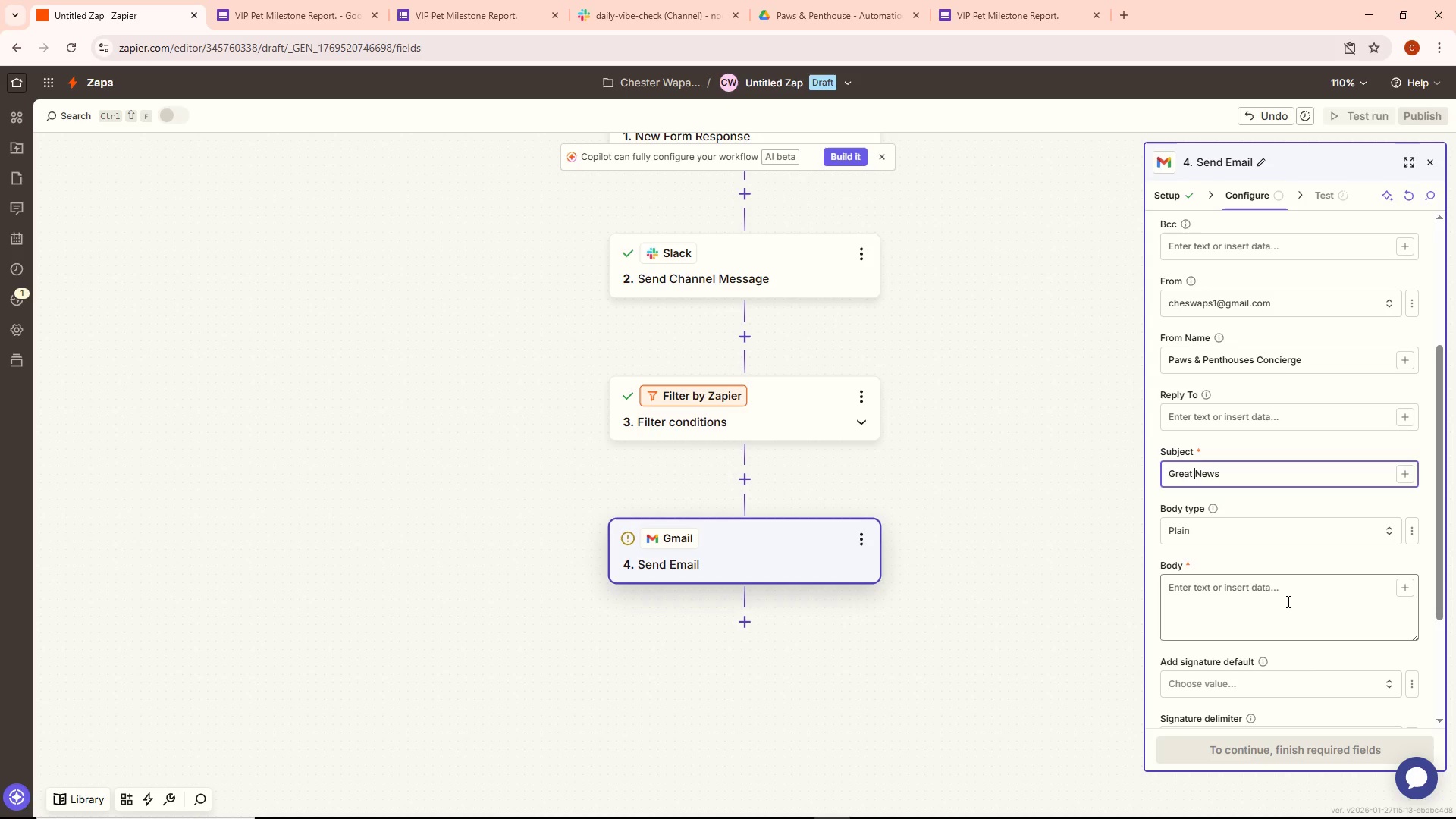 
key(ArrowRight)
 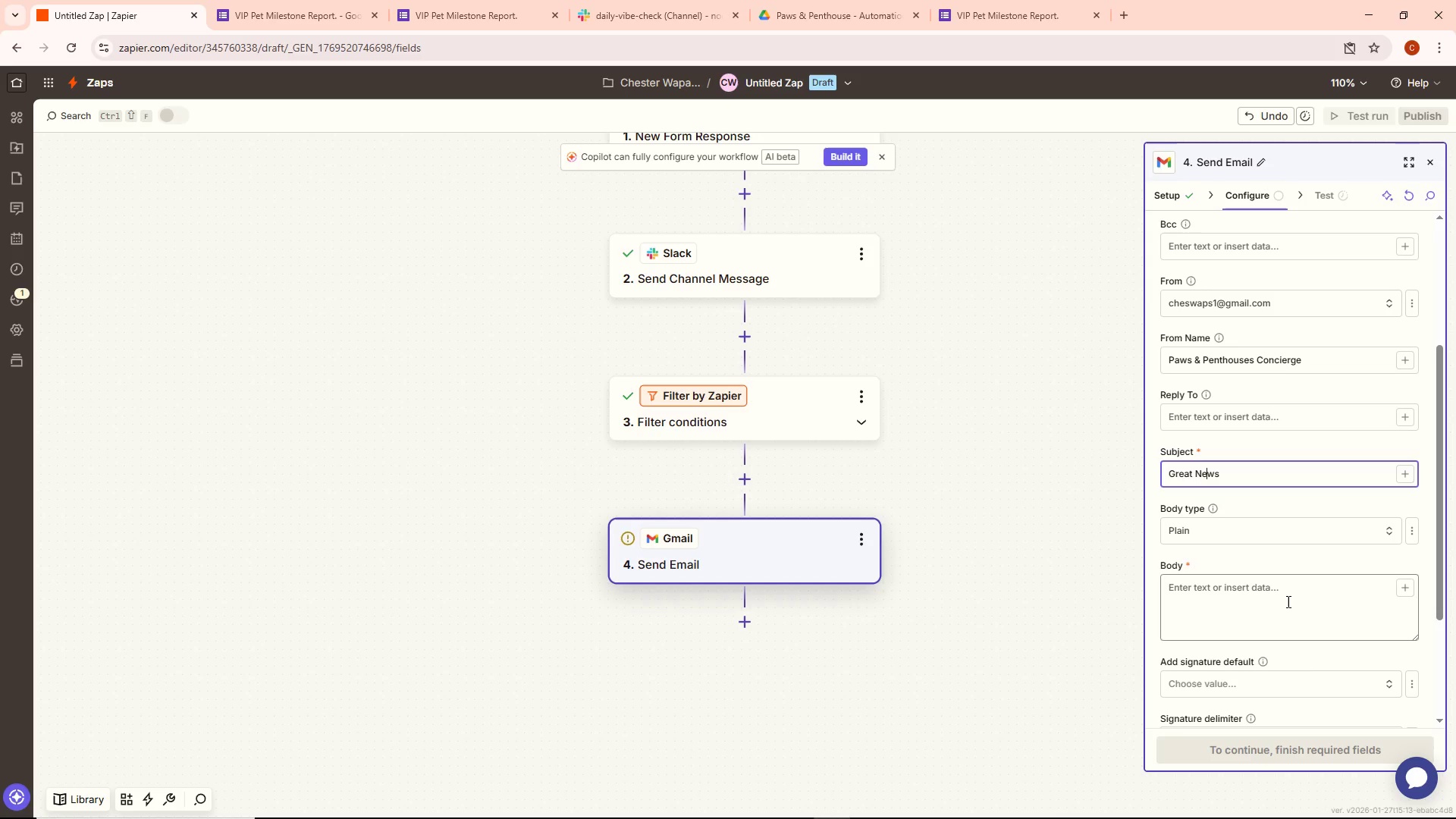 
key(ArrowRight)
 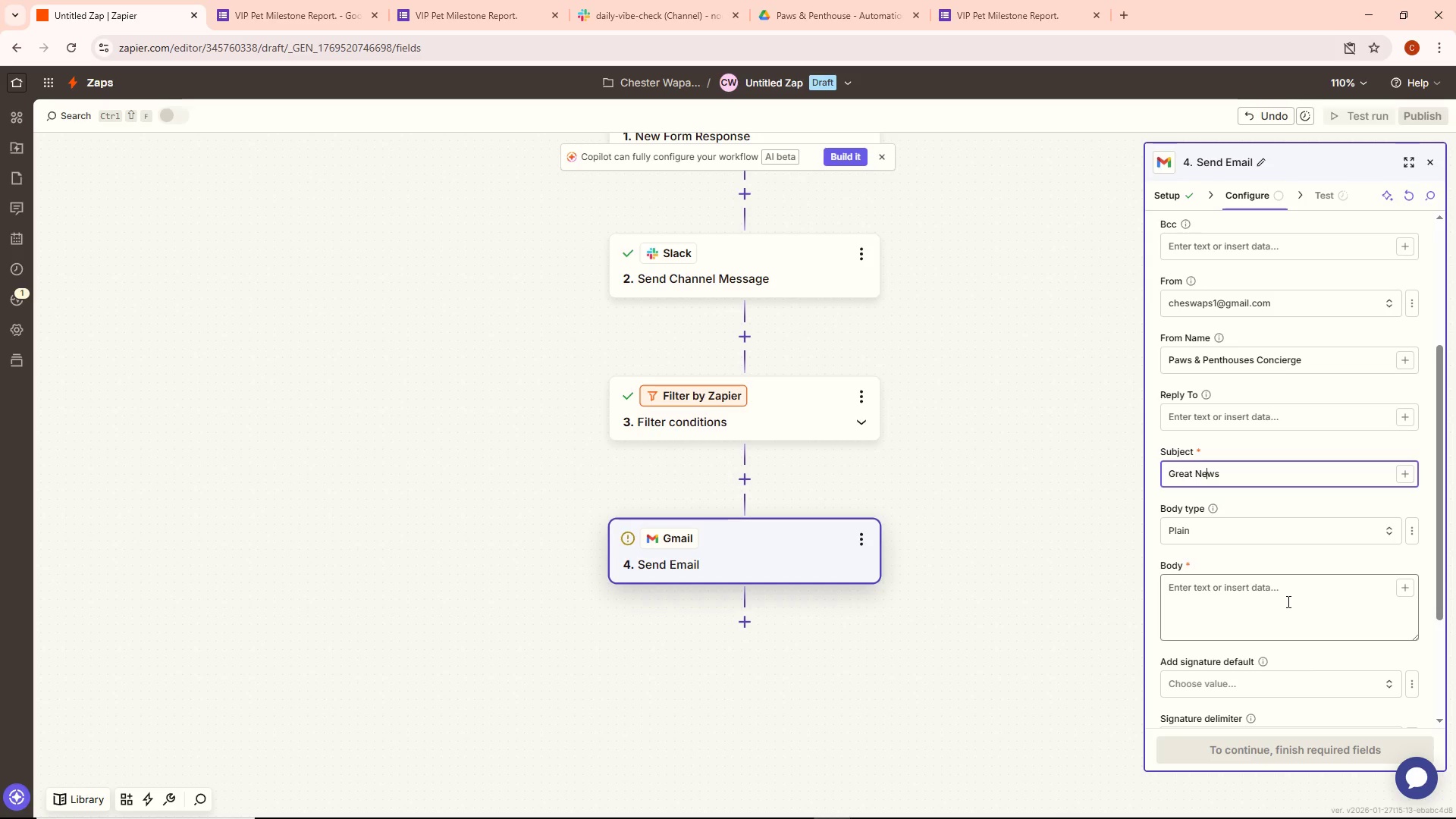 
key(ArrowRight)
 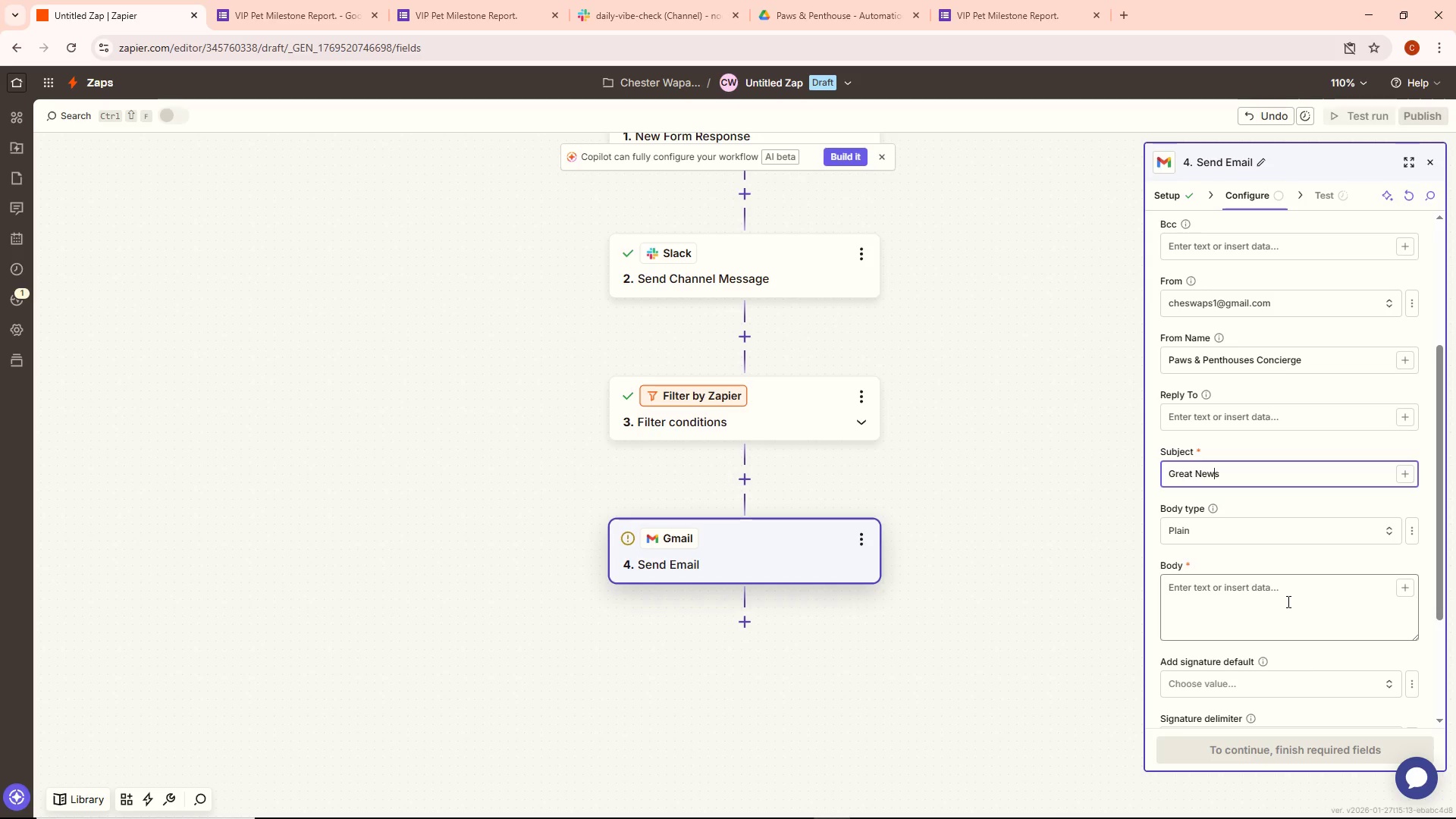 
key(ArrowRight)
 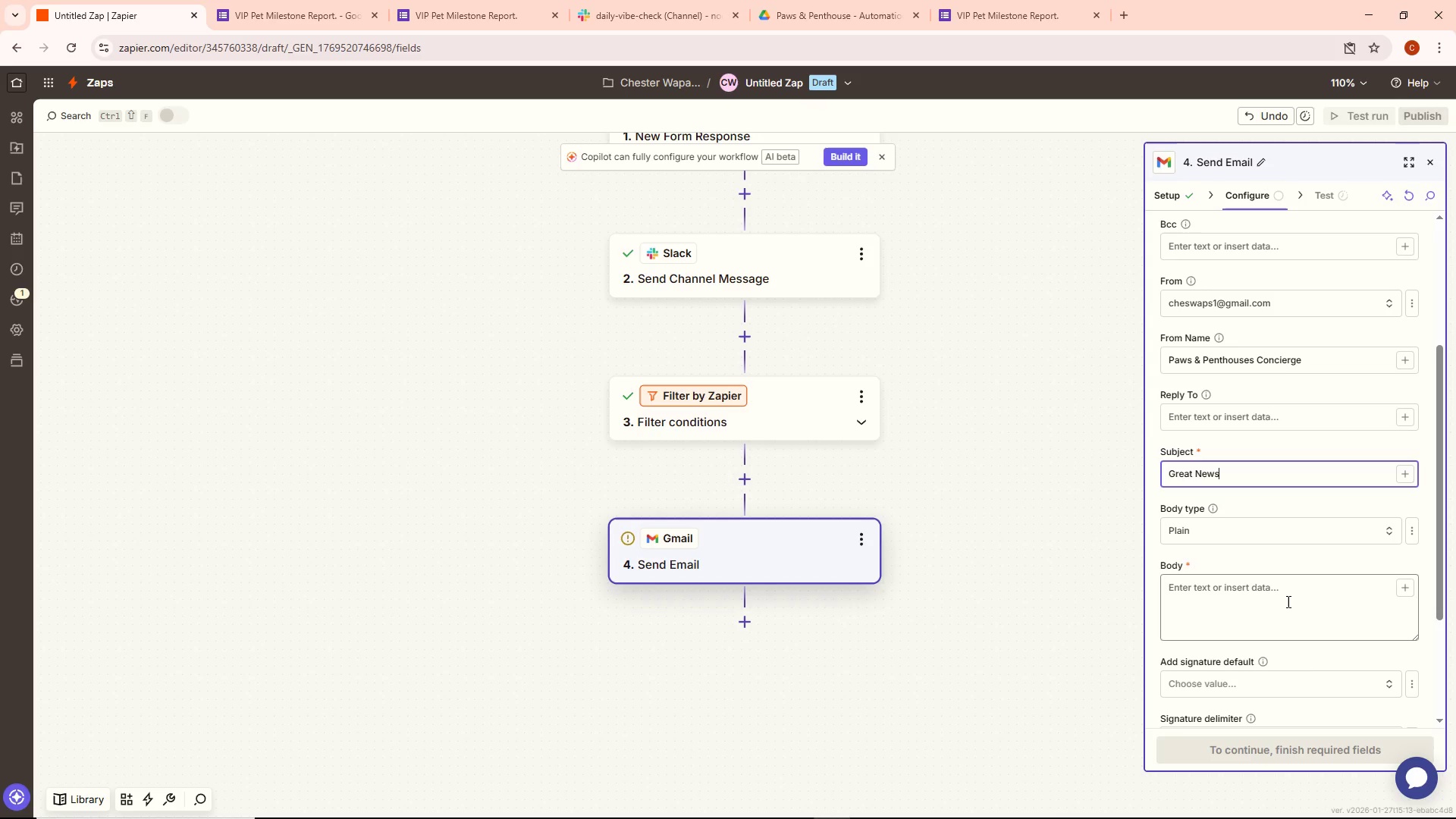 
type( about)
 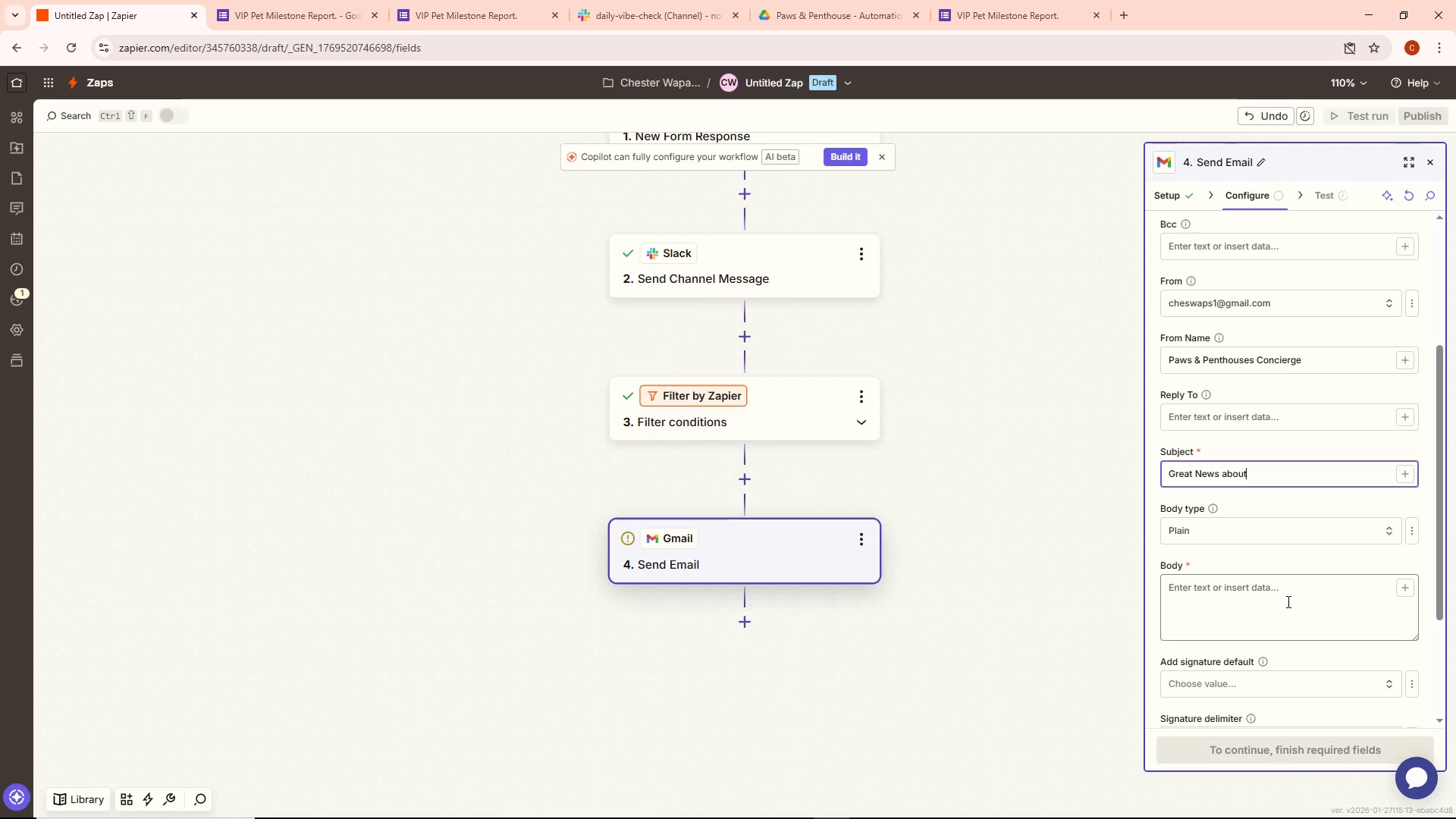 
key(ArrowLeft)
 